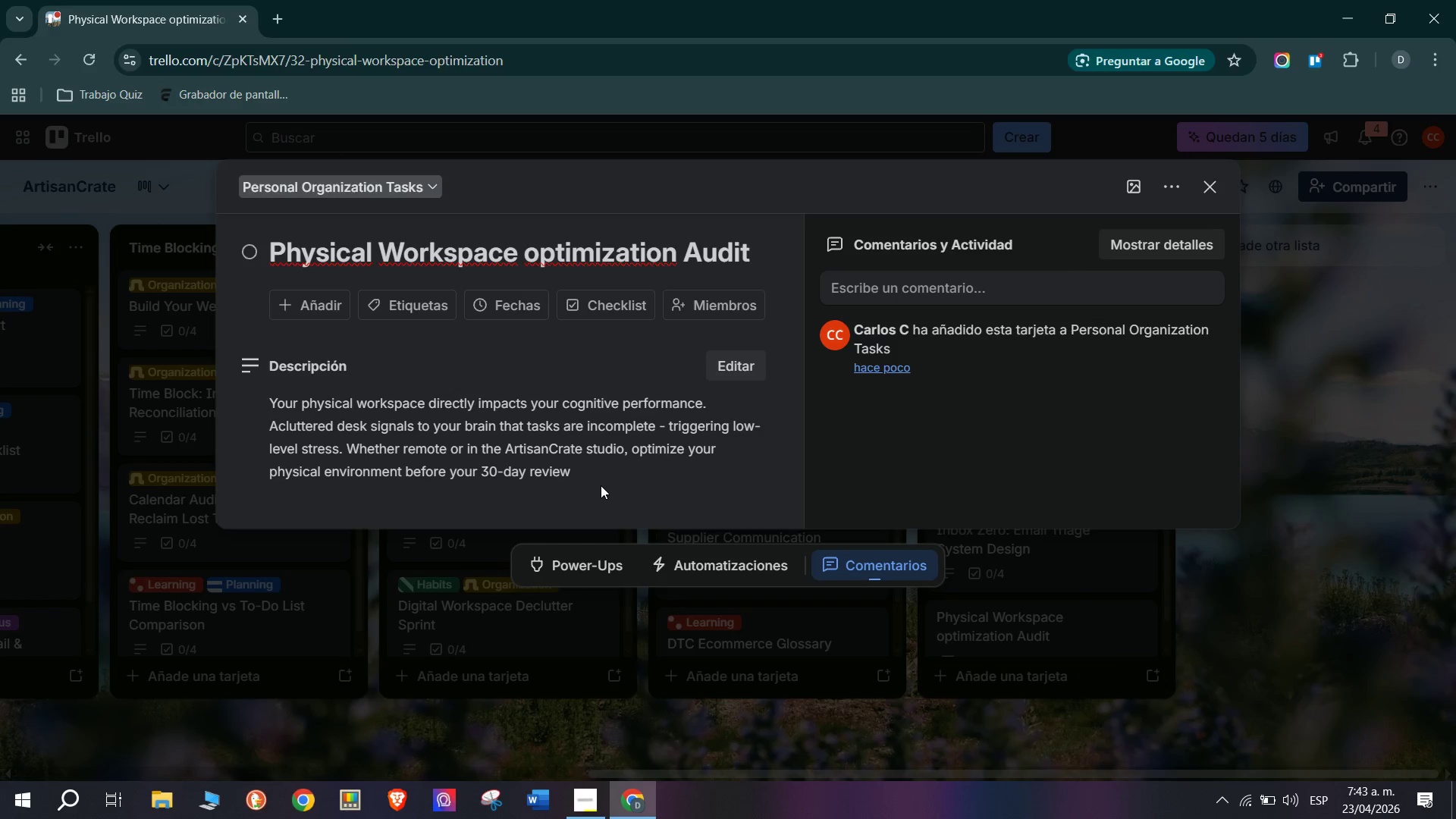 
scroll: coordinate [582, 478], scroll_direction: down, amount: 4.0
 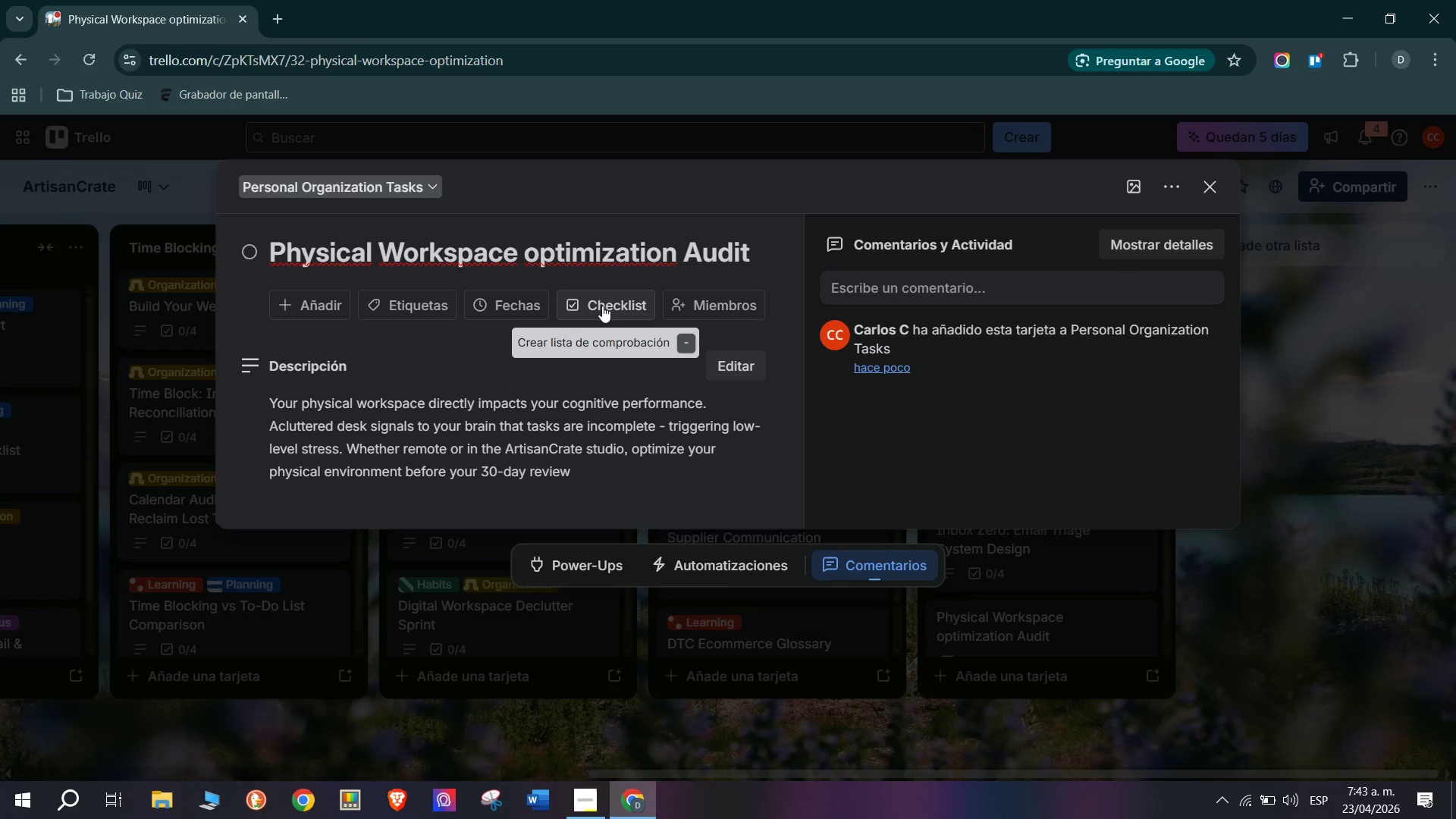 
left_click([602, 305])
 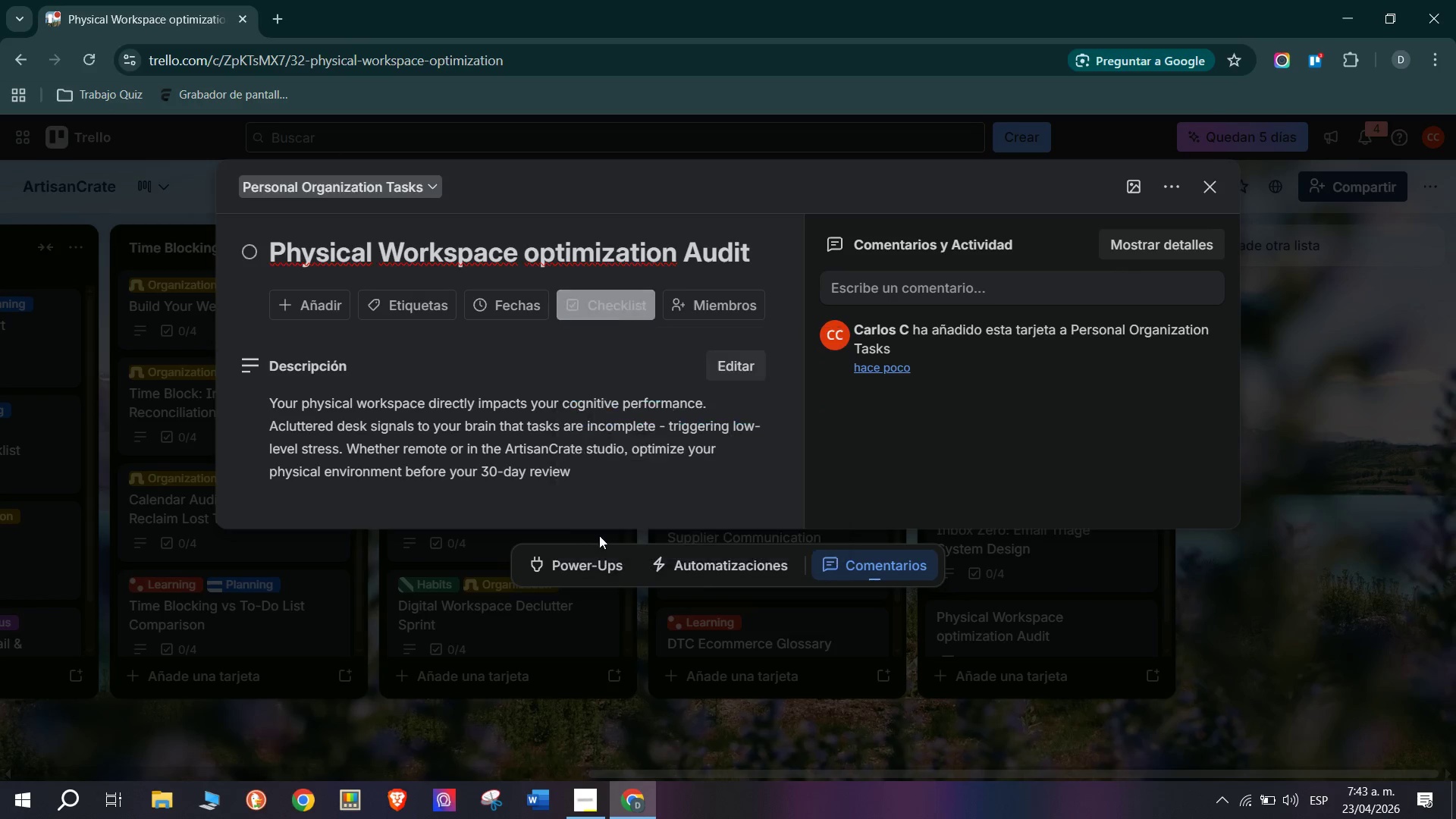 
type(Remove everything from your desk surface and start from xz)
key(Backspace)
type(ero)
 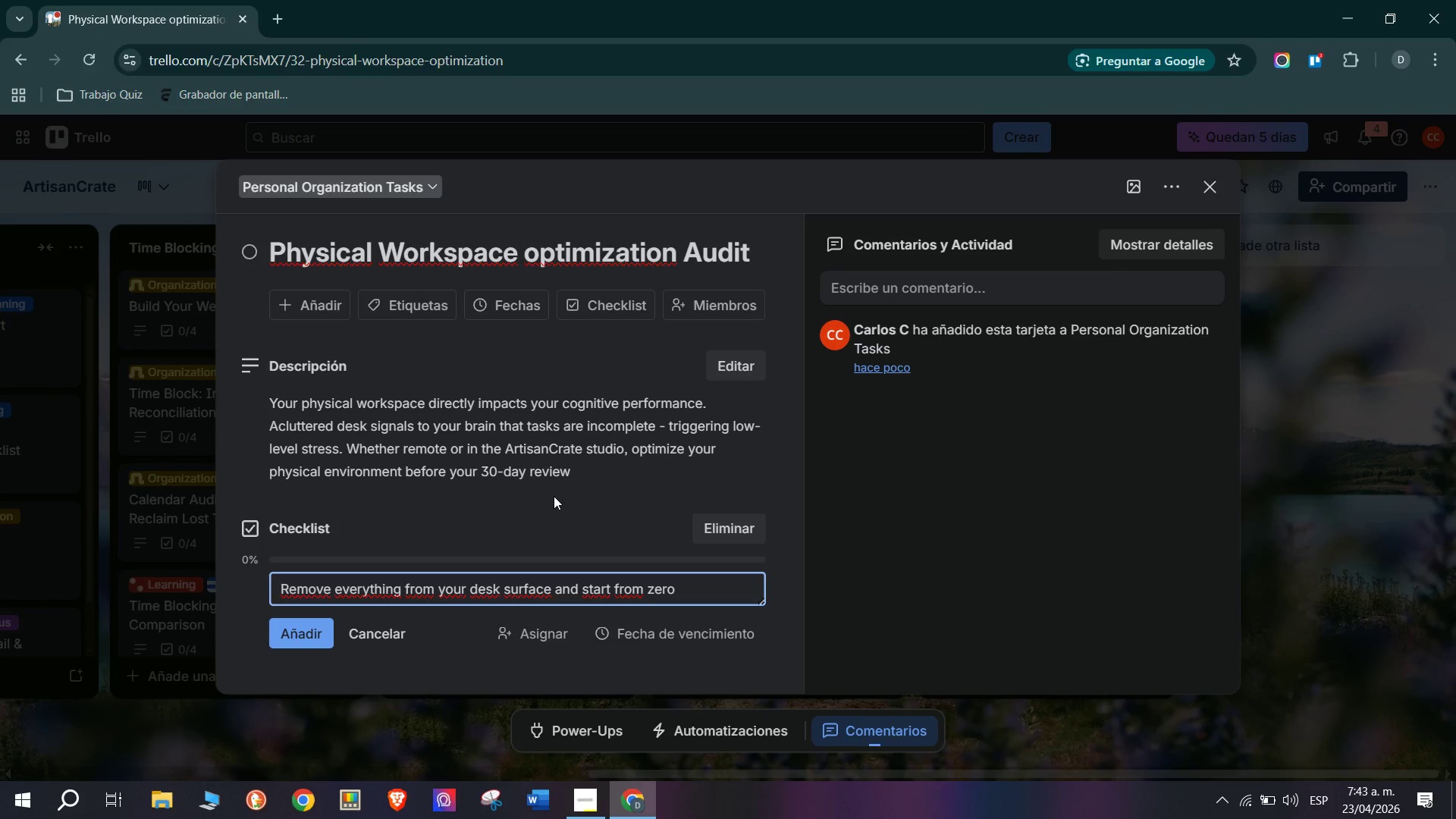 
key(Enter)
 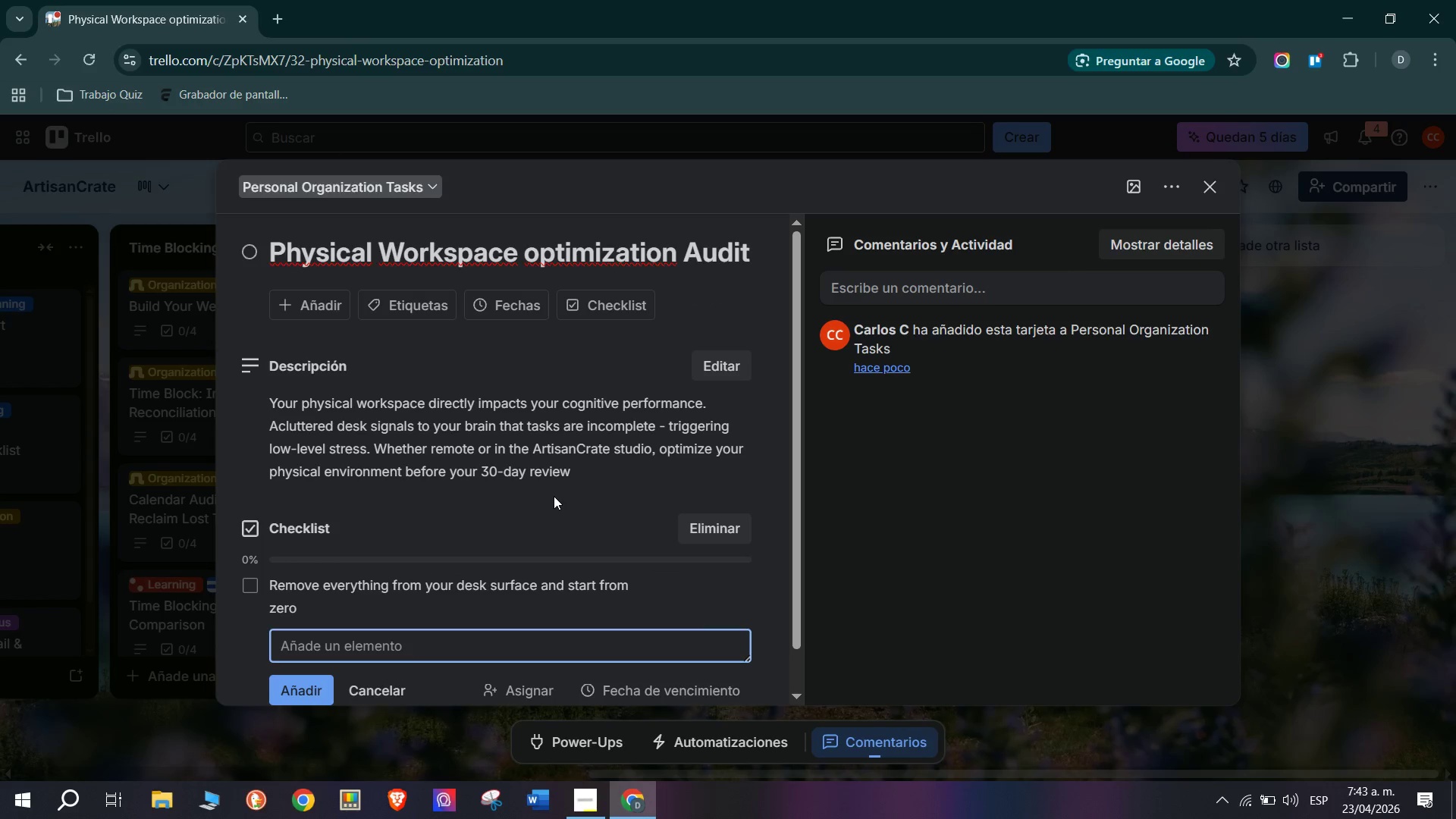 
type(Apply )
 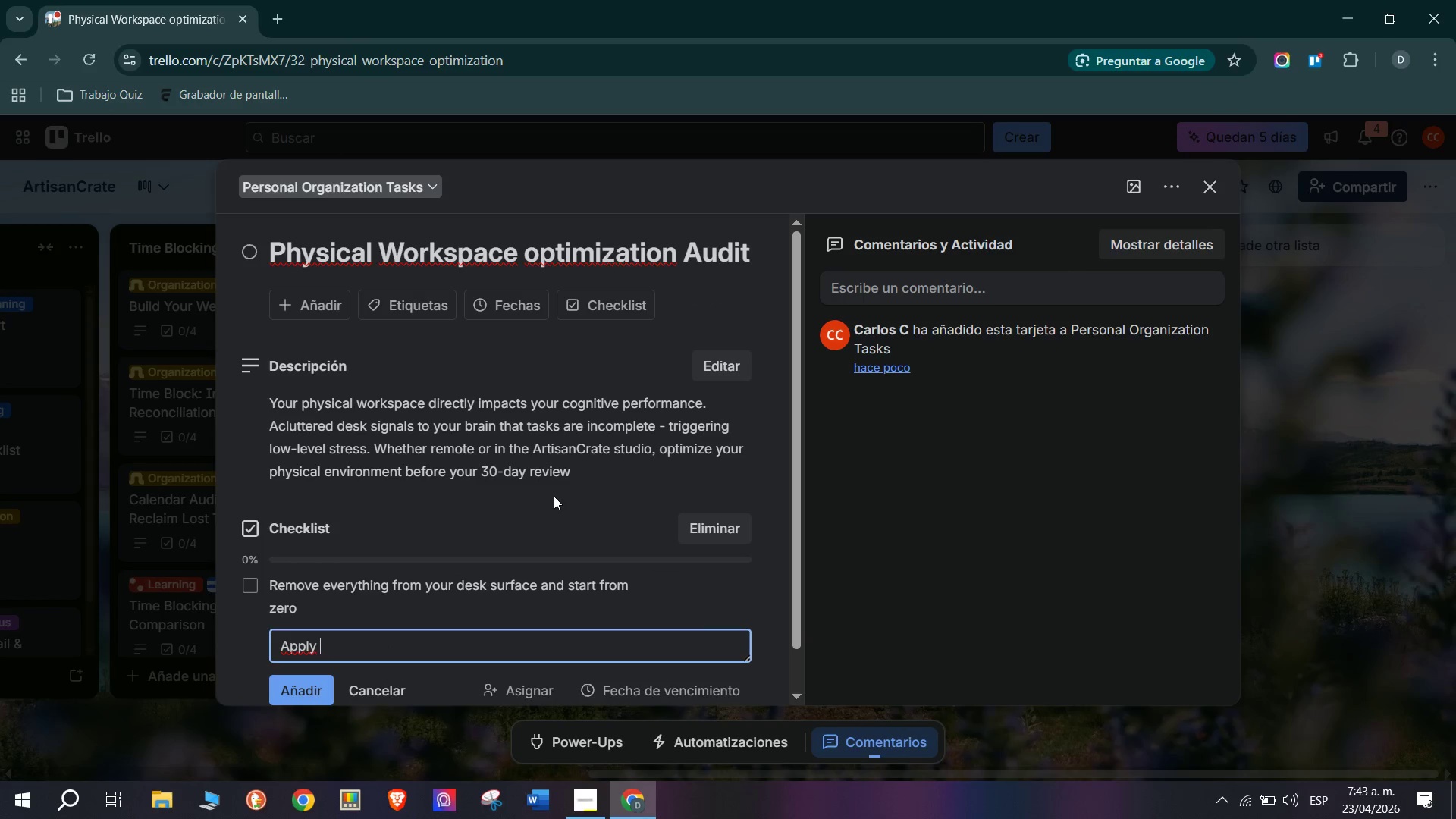 
type(the only what i use daily stays on the desk;rule)
 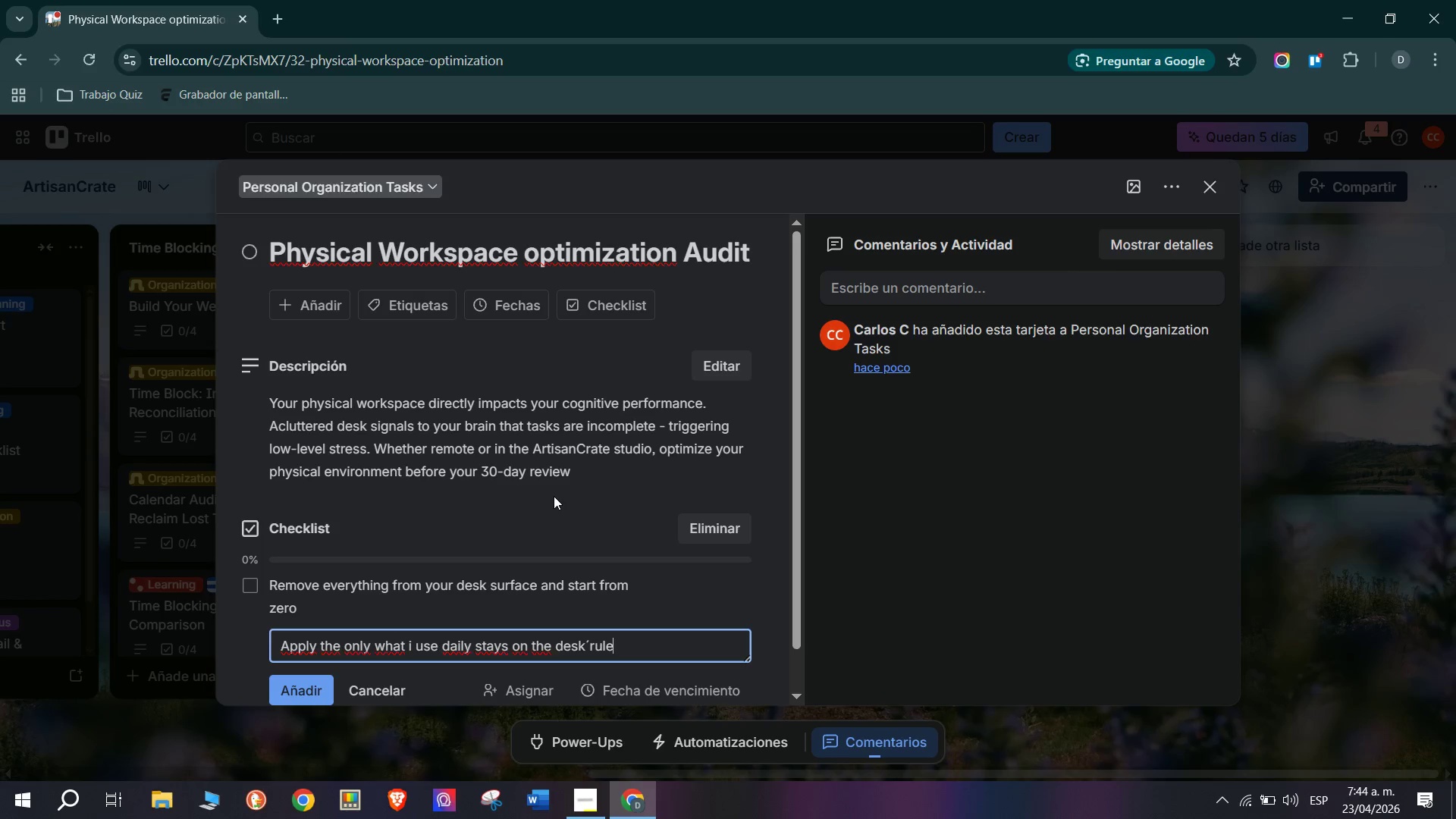 
wait(8.41)
 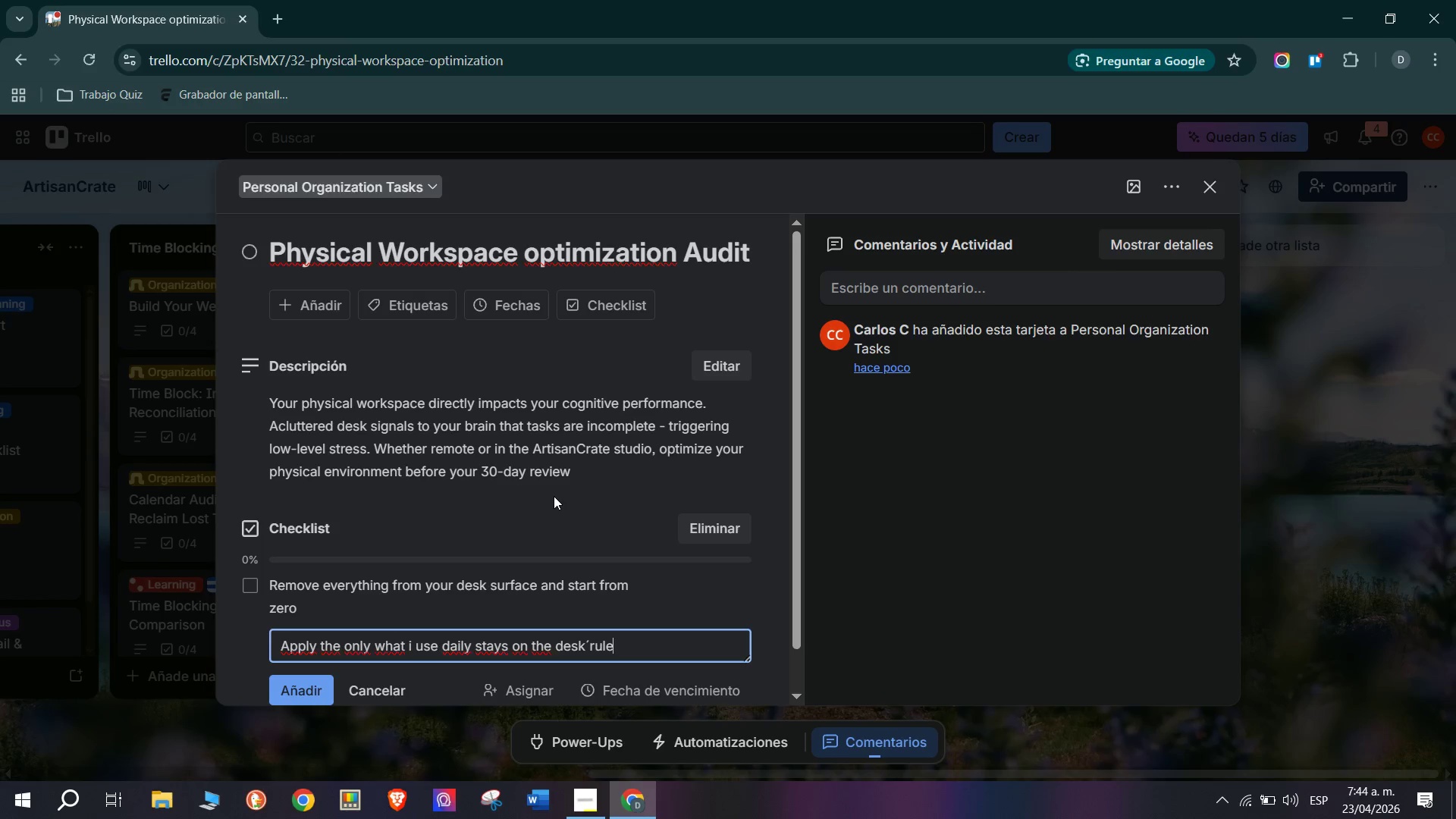 
key(Enter)
 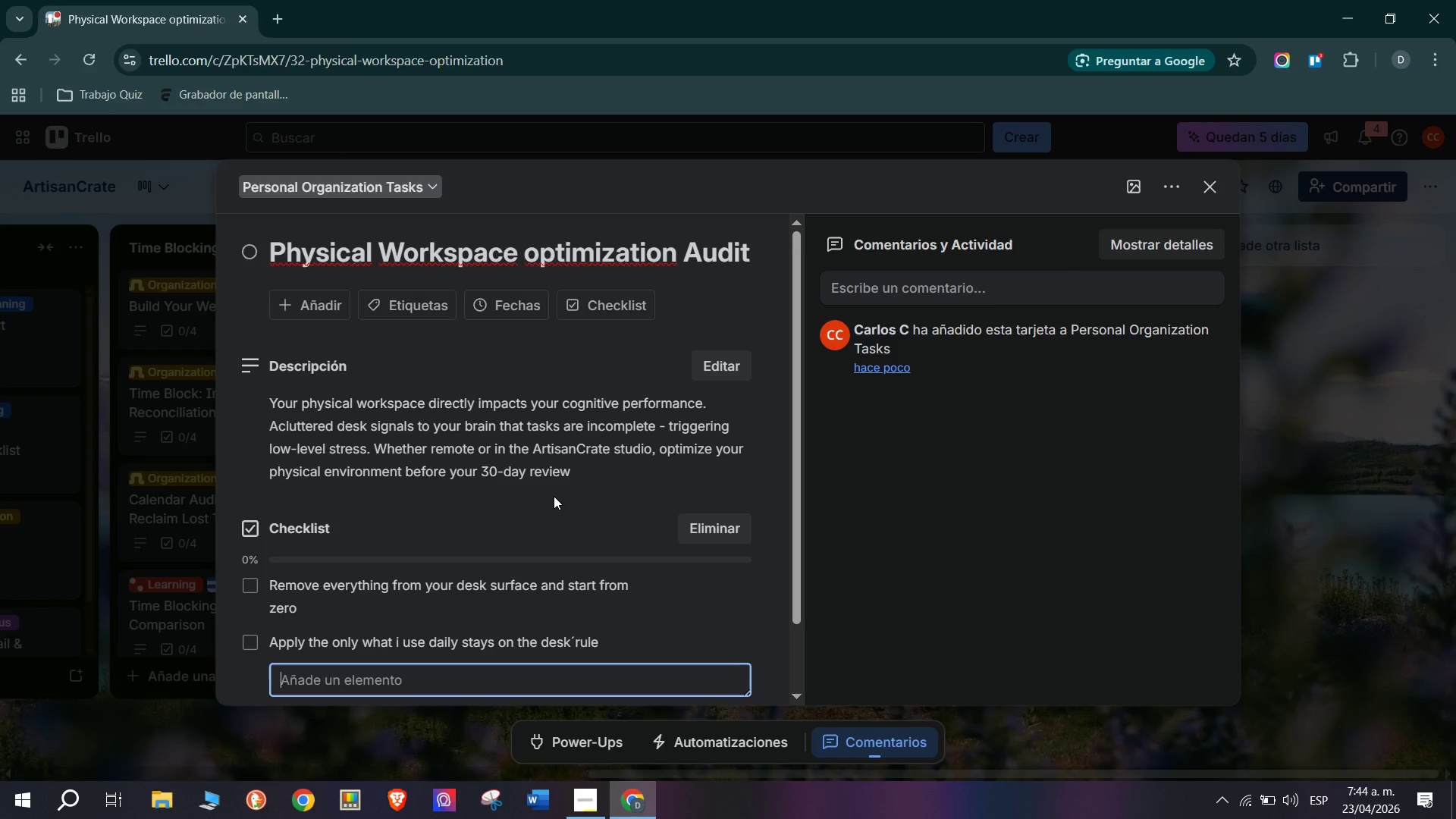 
wait(13.77)
 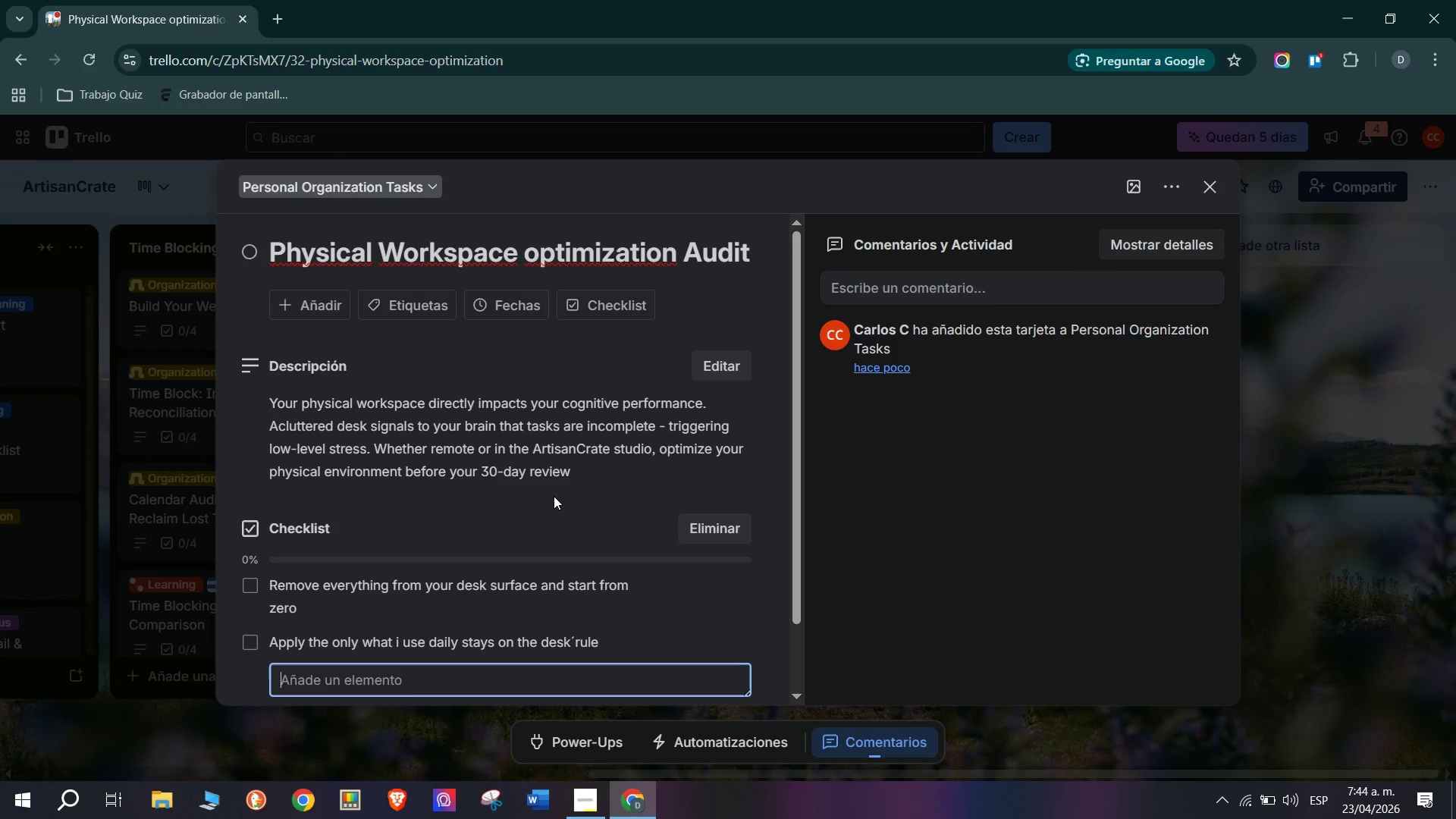 
type(Set up visual cues for your planning system *e.g, a physical inbox tray()
 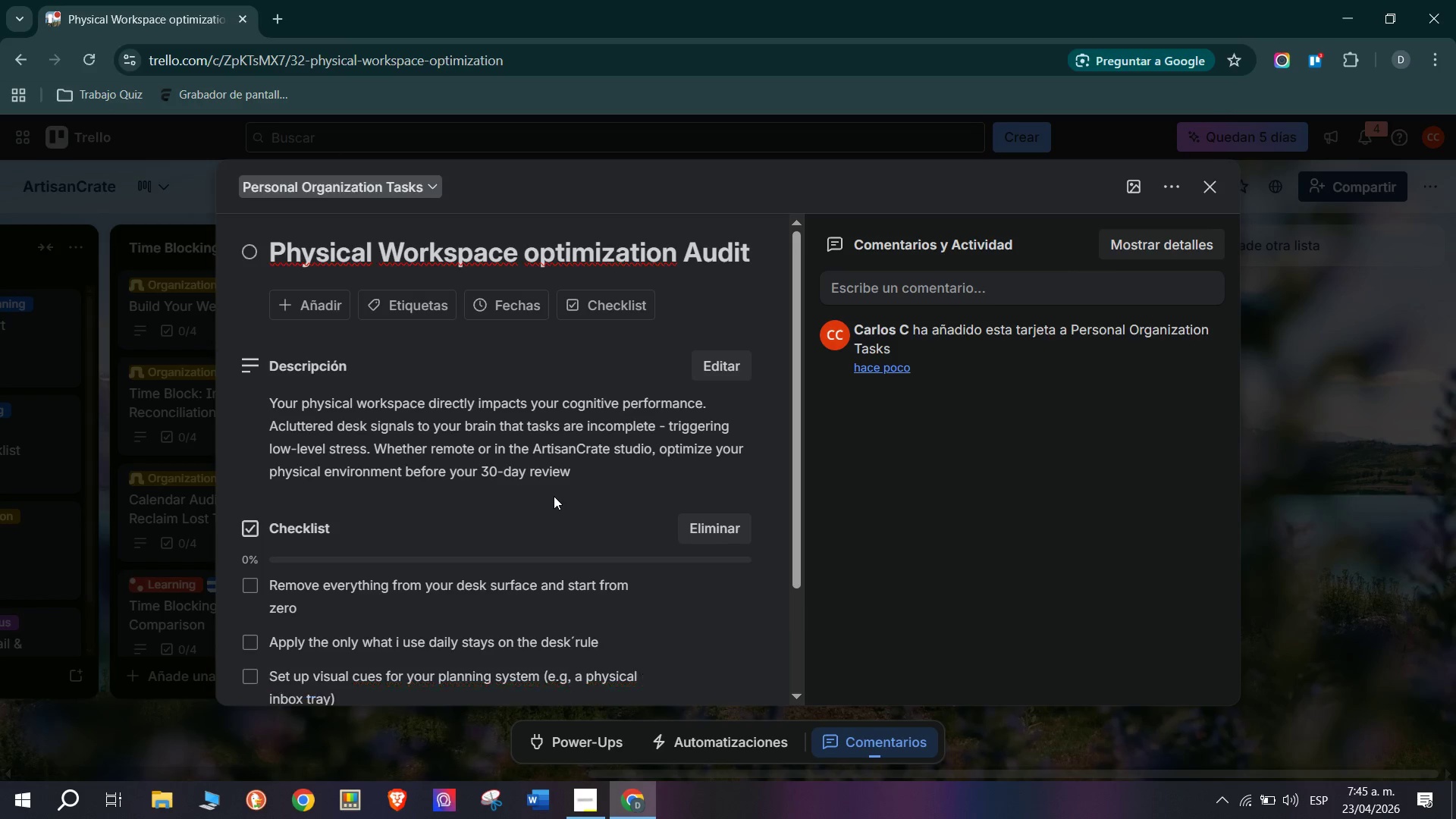 
 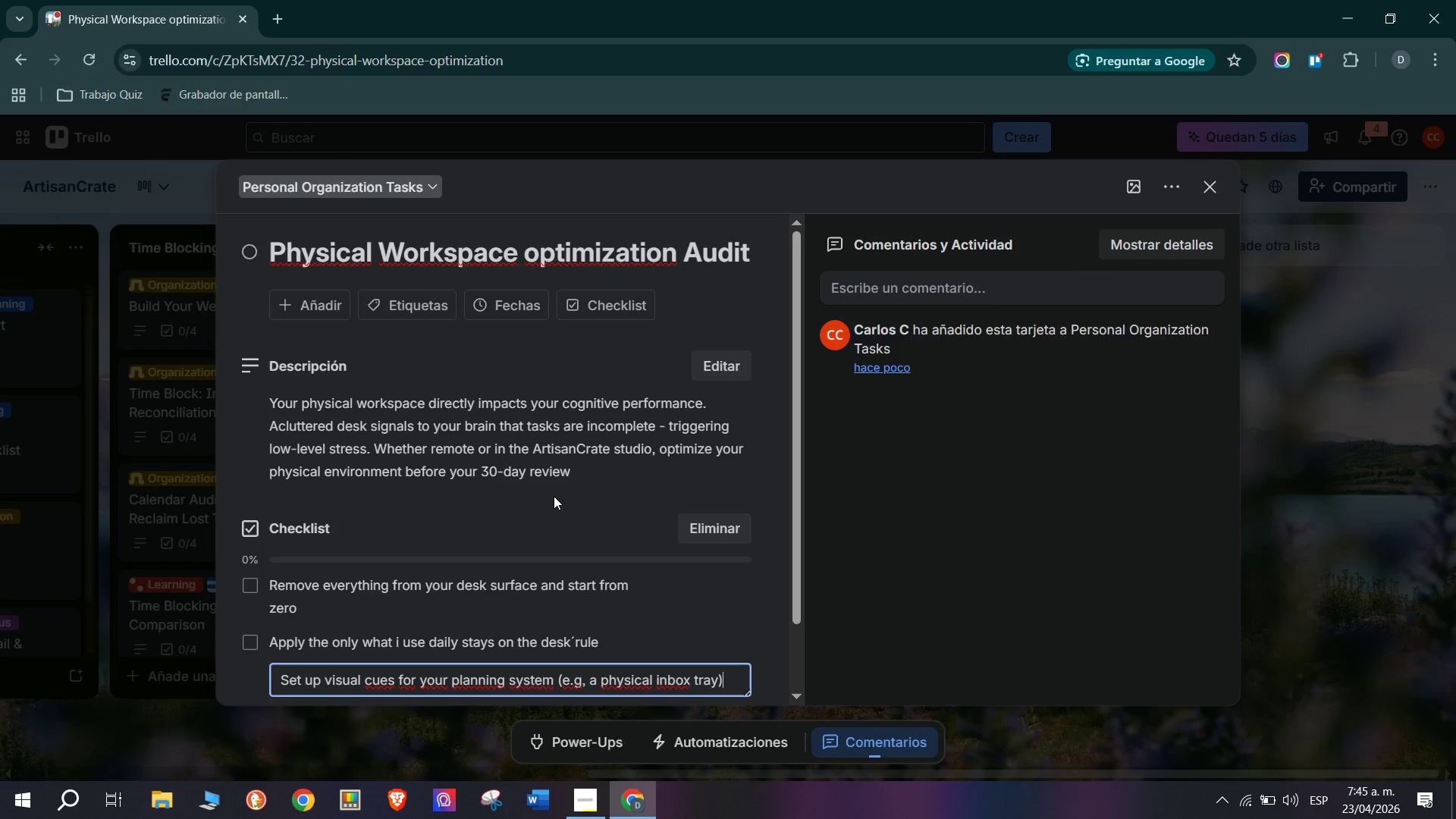 
key(Enter)
 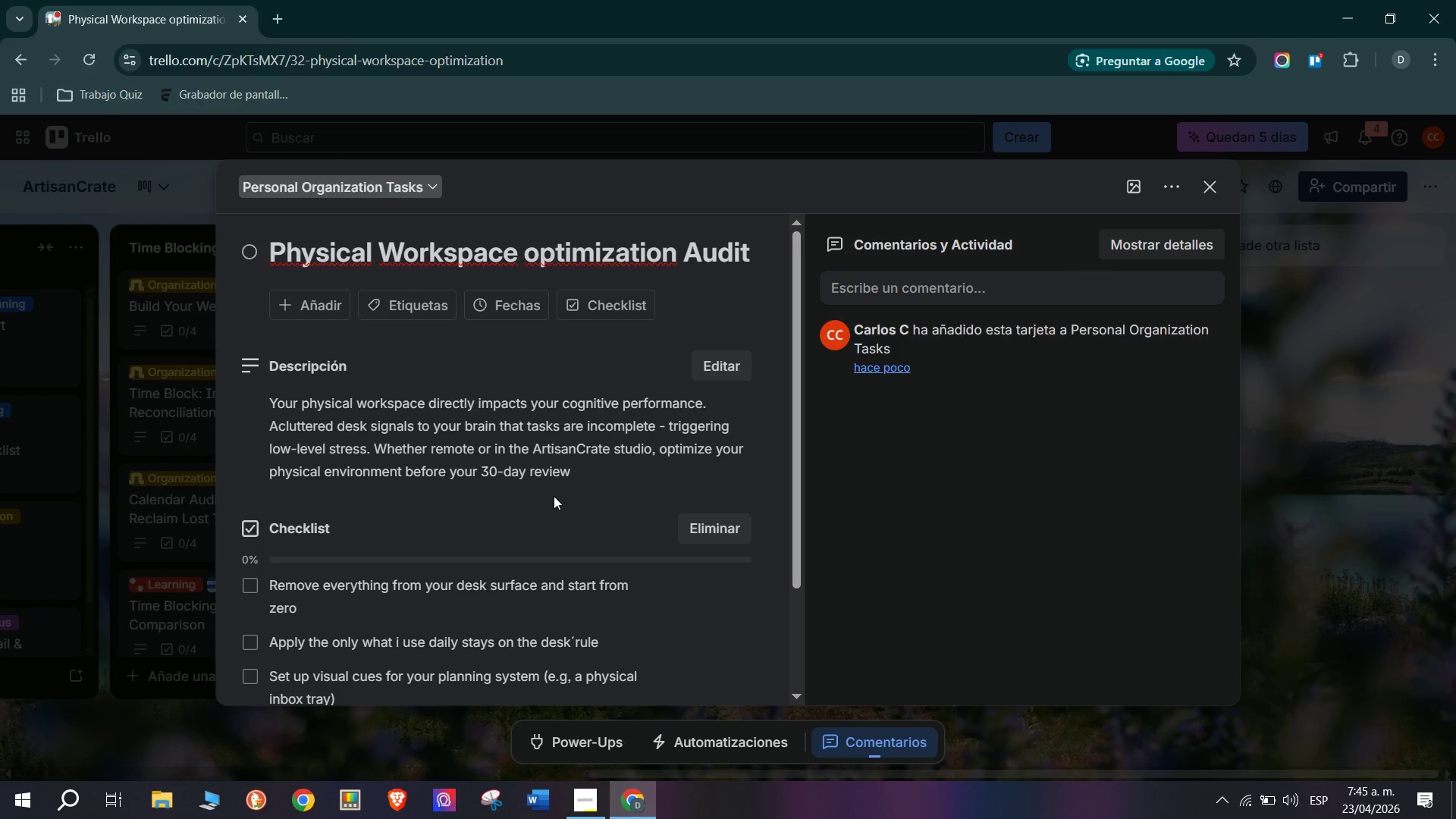 
type(Photograph your optimized workspace and save y)
key(Backspace)
type(to your onboarding portfi)
key(Backspace)
type(olio)
 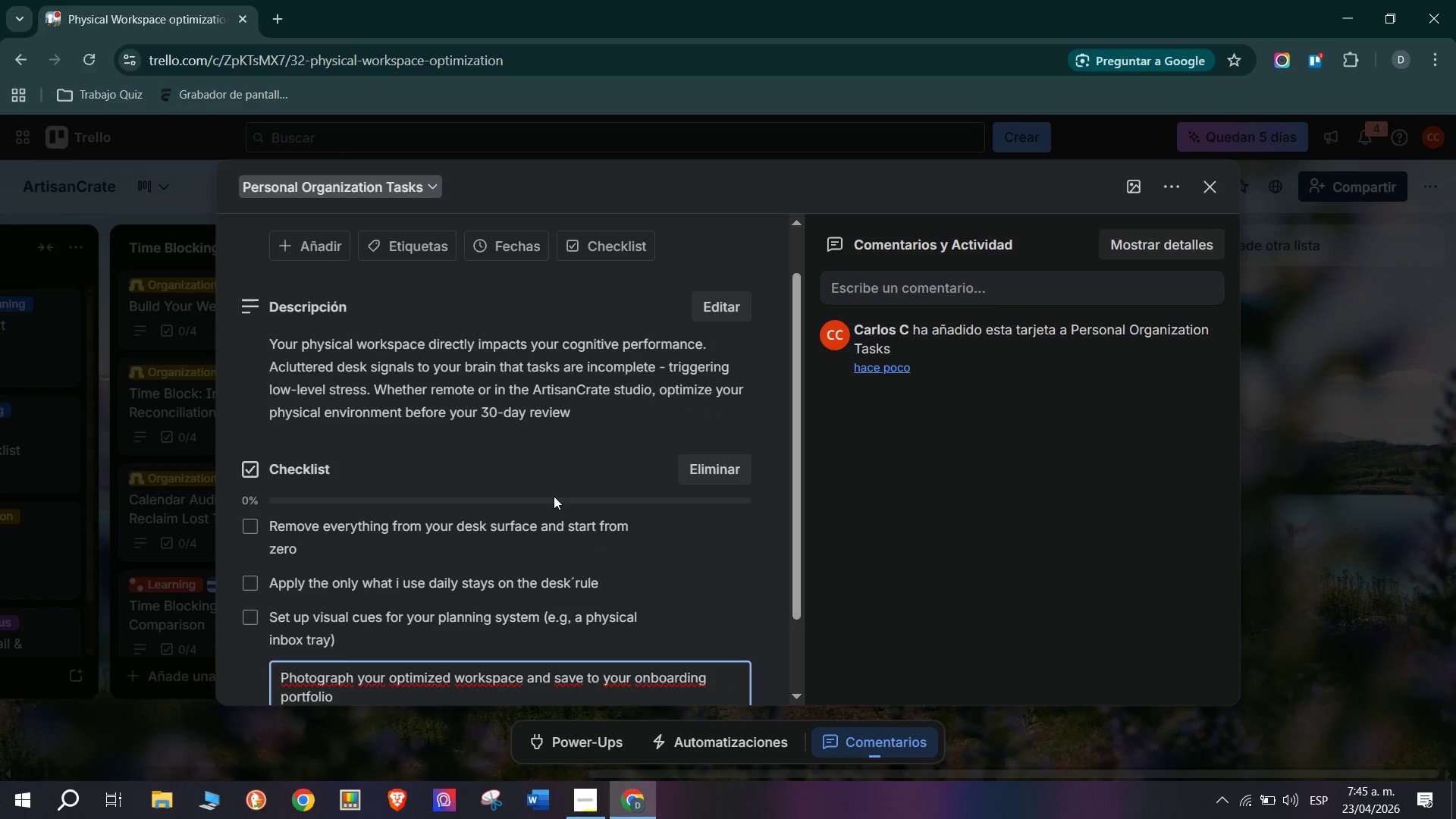 
key(Enter)
 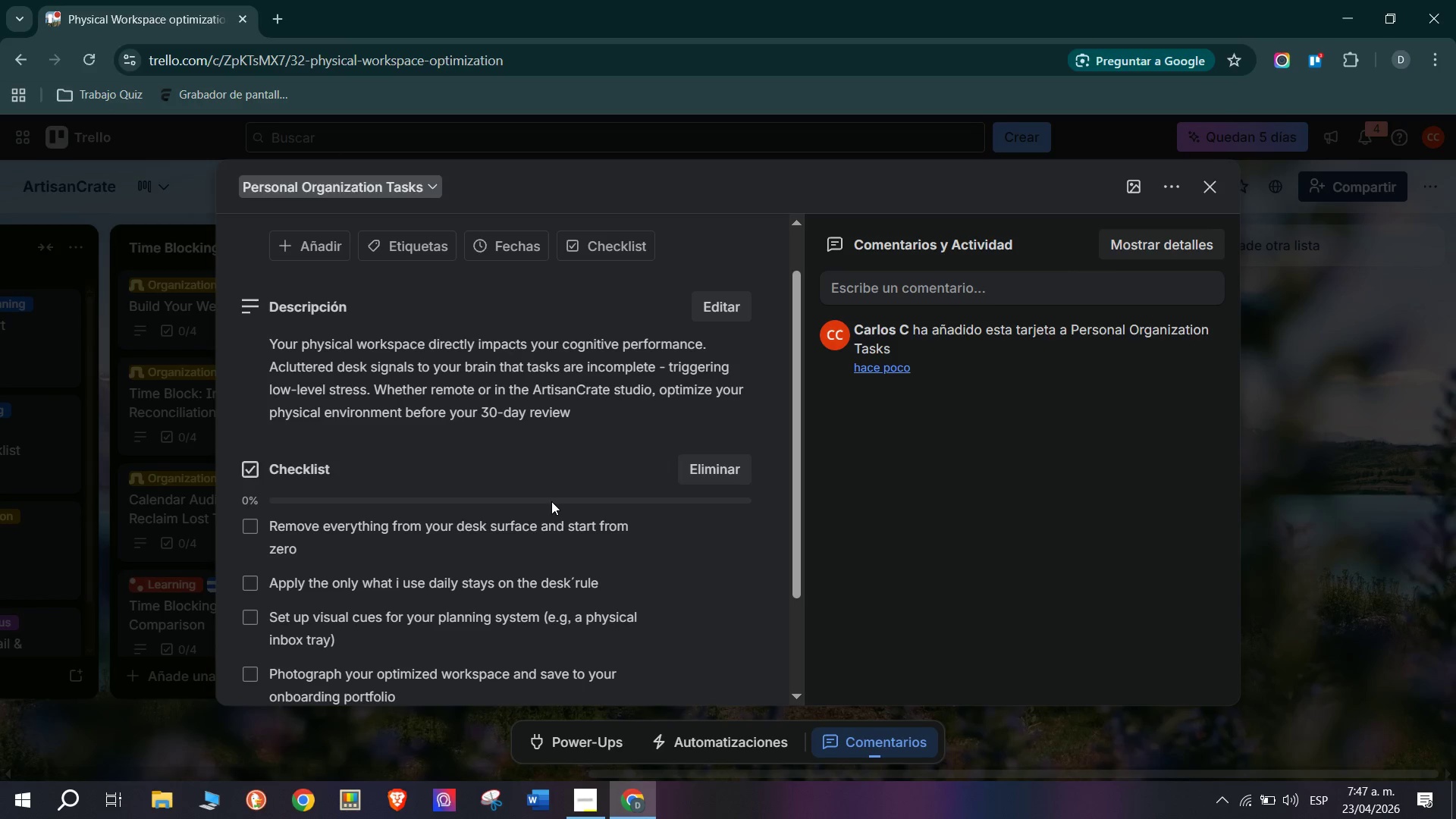 
wait(84.69)
 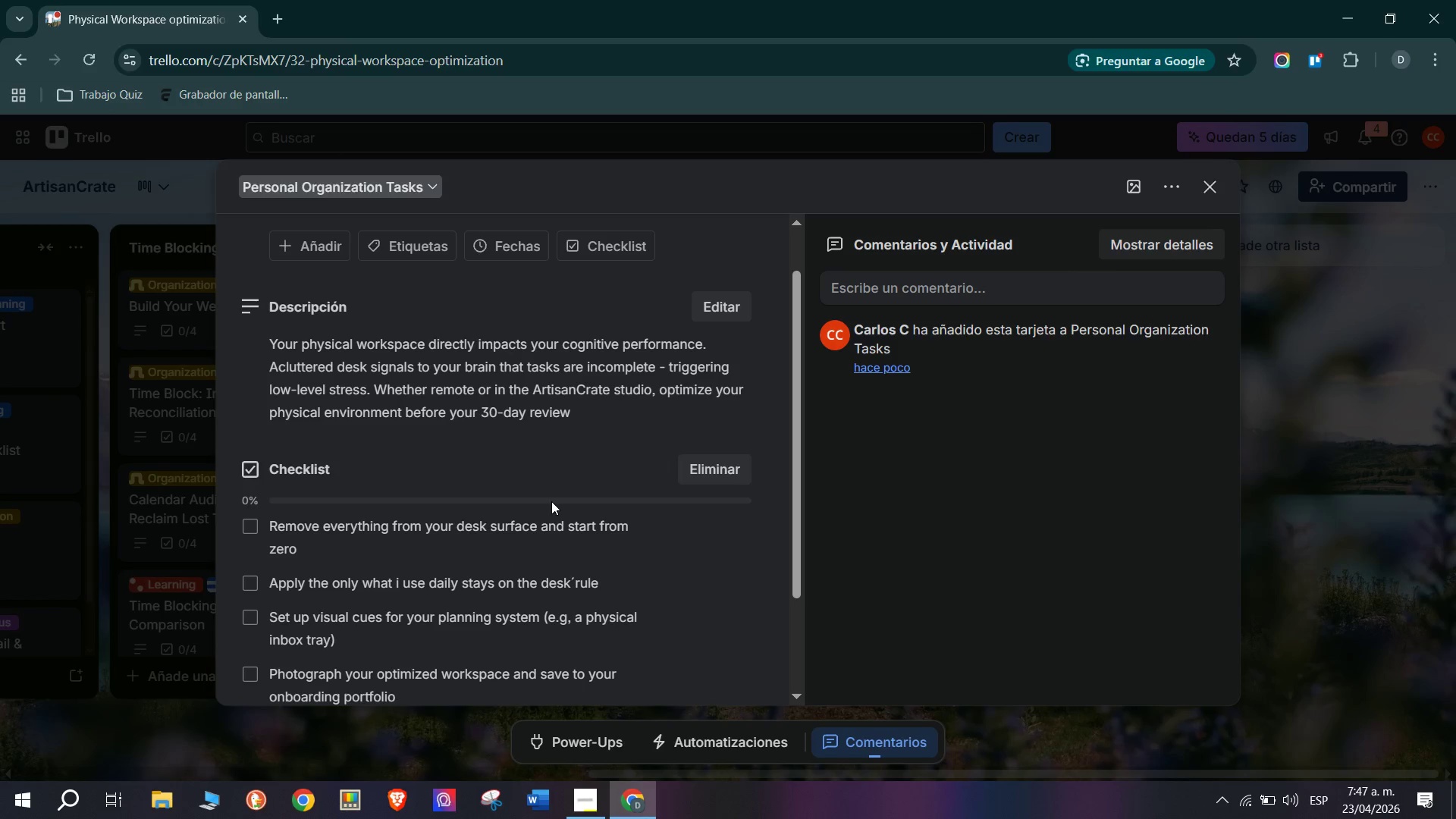 
left_click([423, 254])
 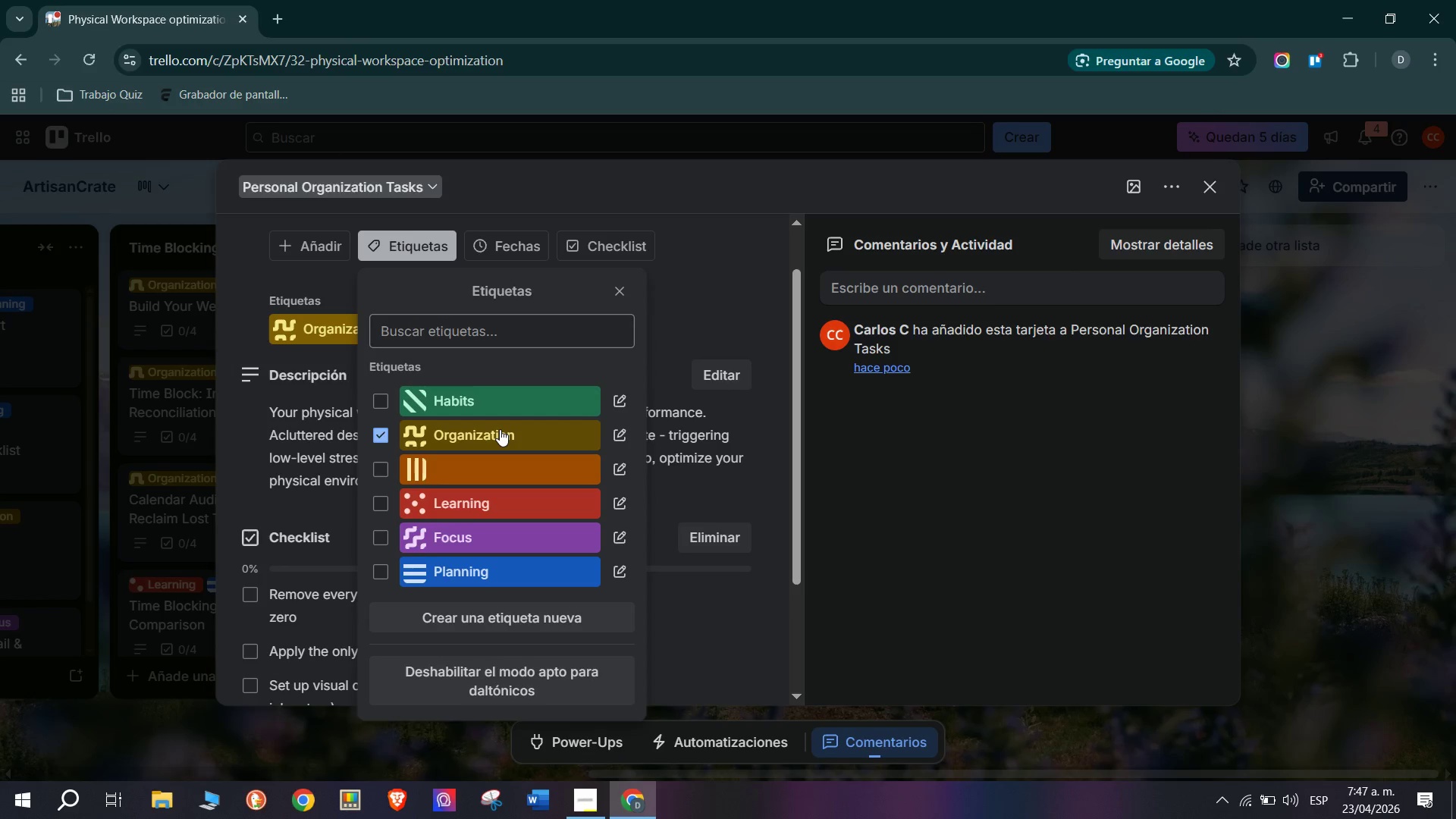 
wait(5.06)
 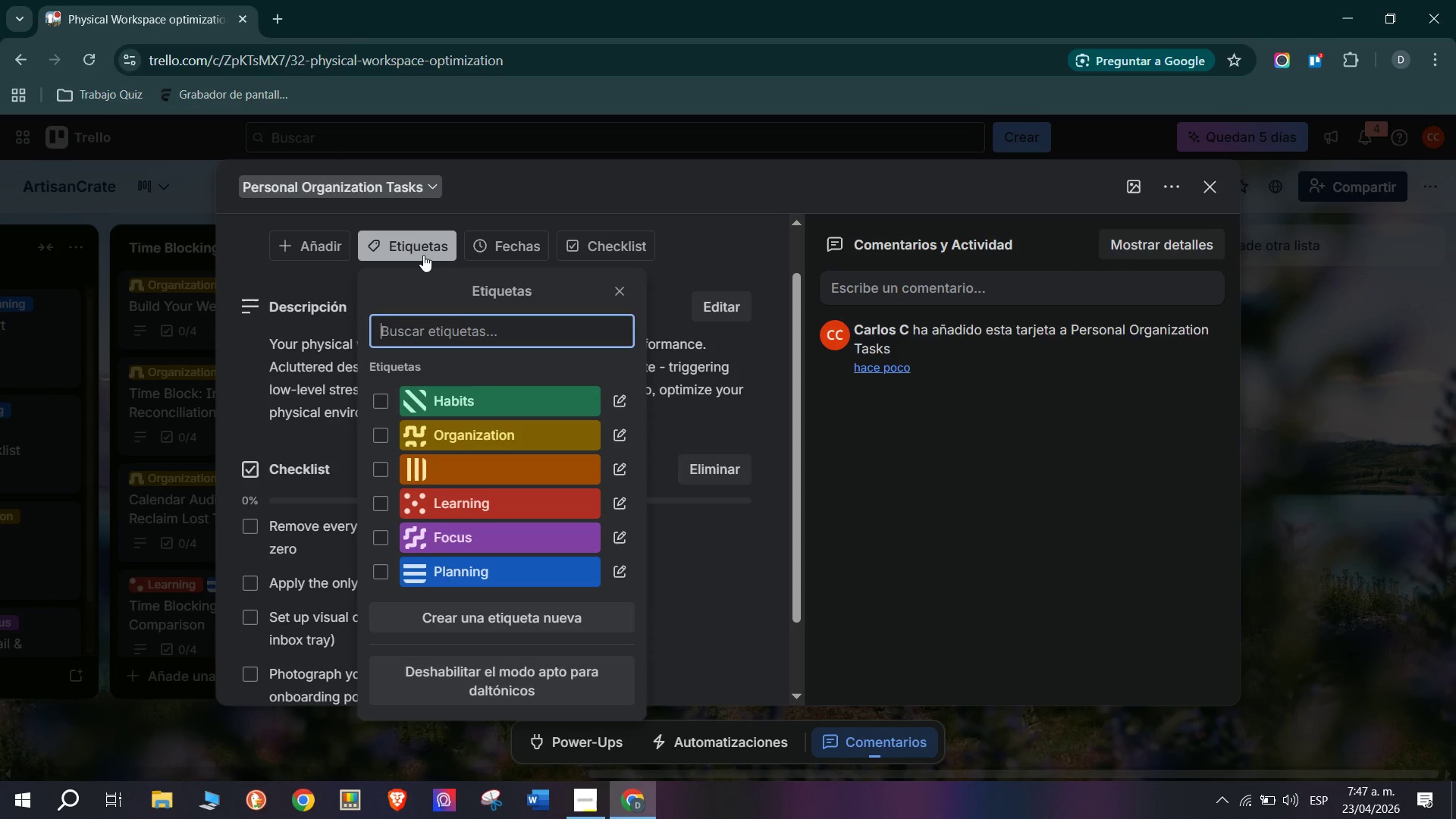 
left_click([491, 400])
 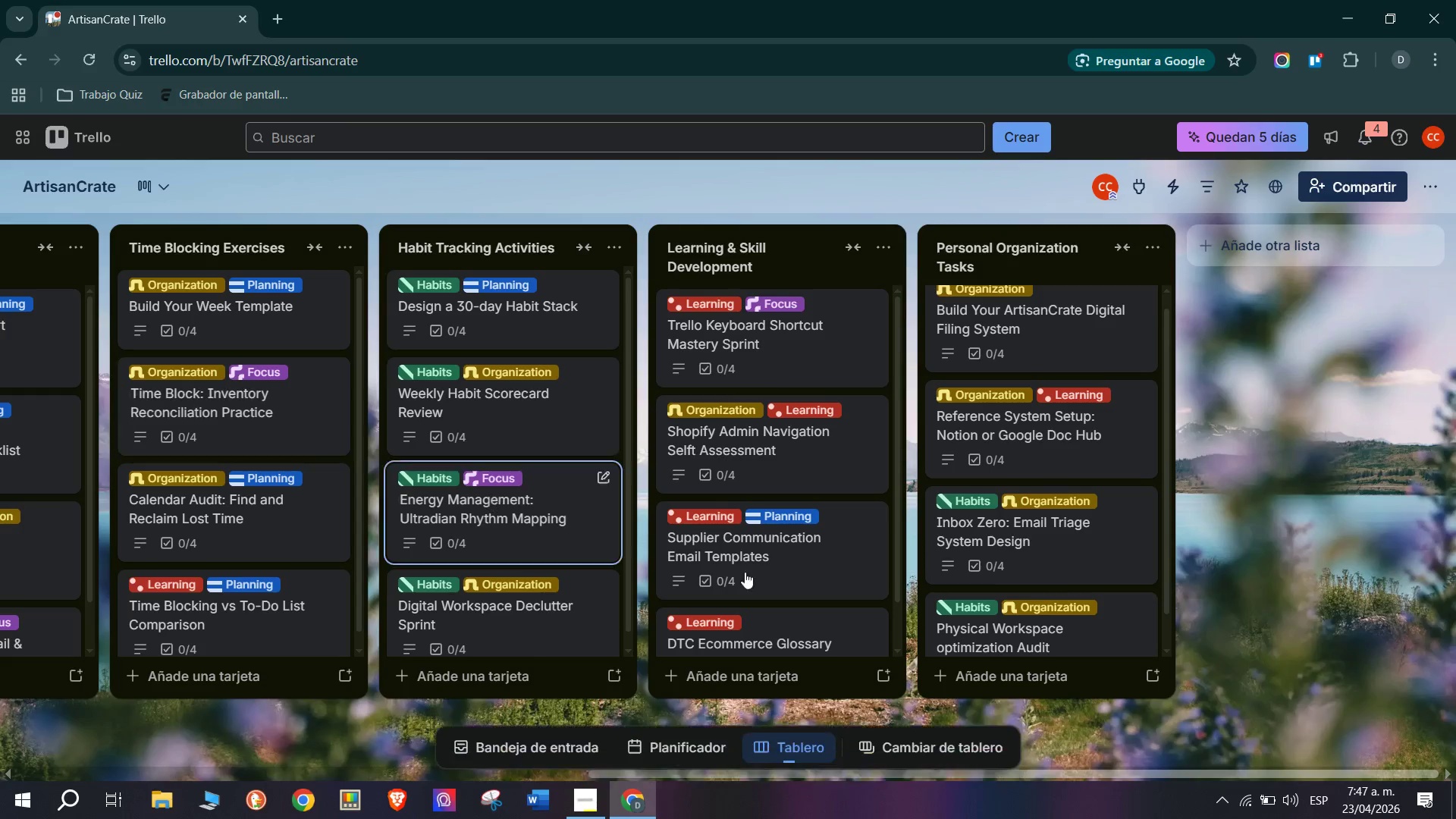 
scroll: coordinate [1045, 640], scroll_direction: down, amount: 2.0
 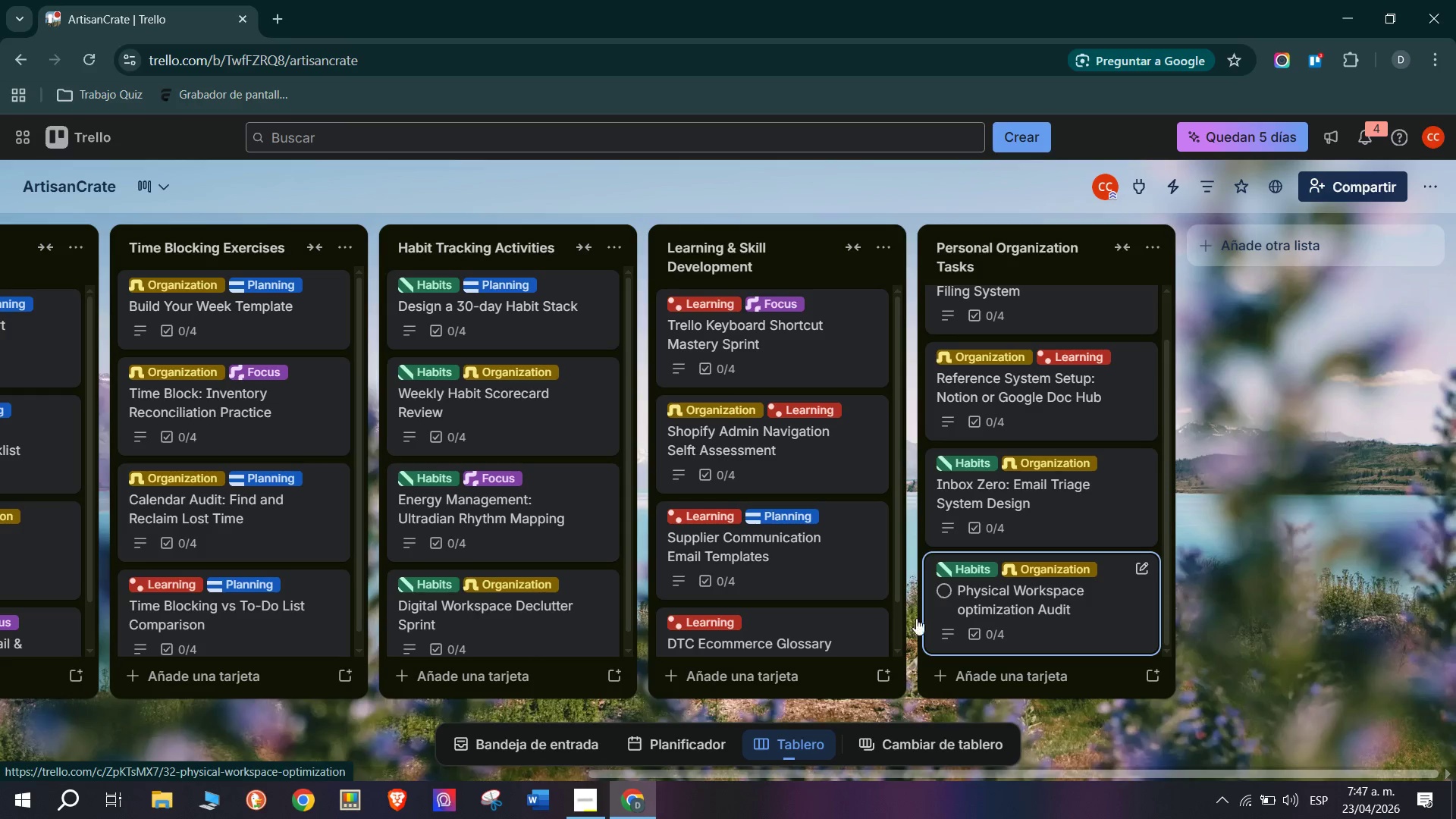 
scroll: coordinate [1004, 507], scroll_direction: up, amount: 2.0
 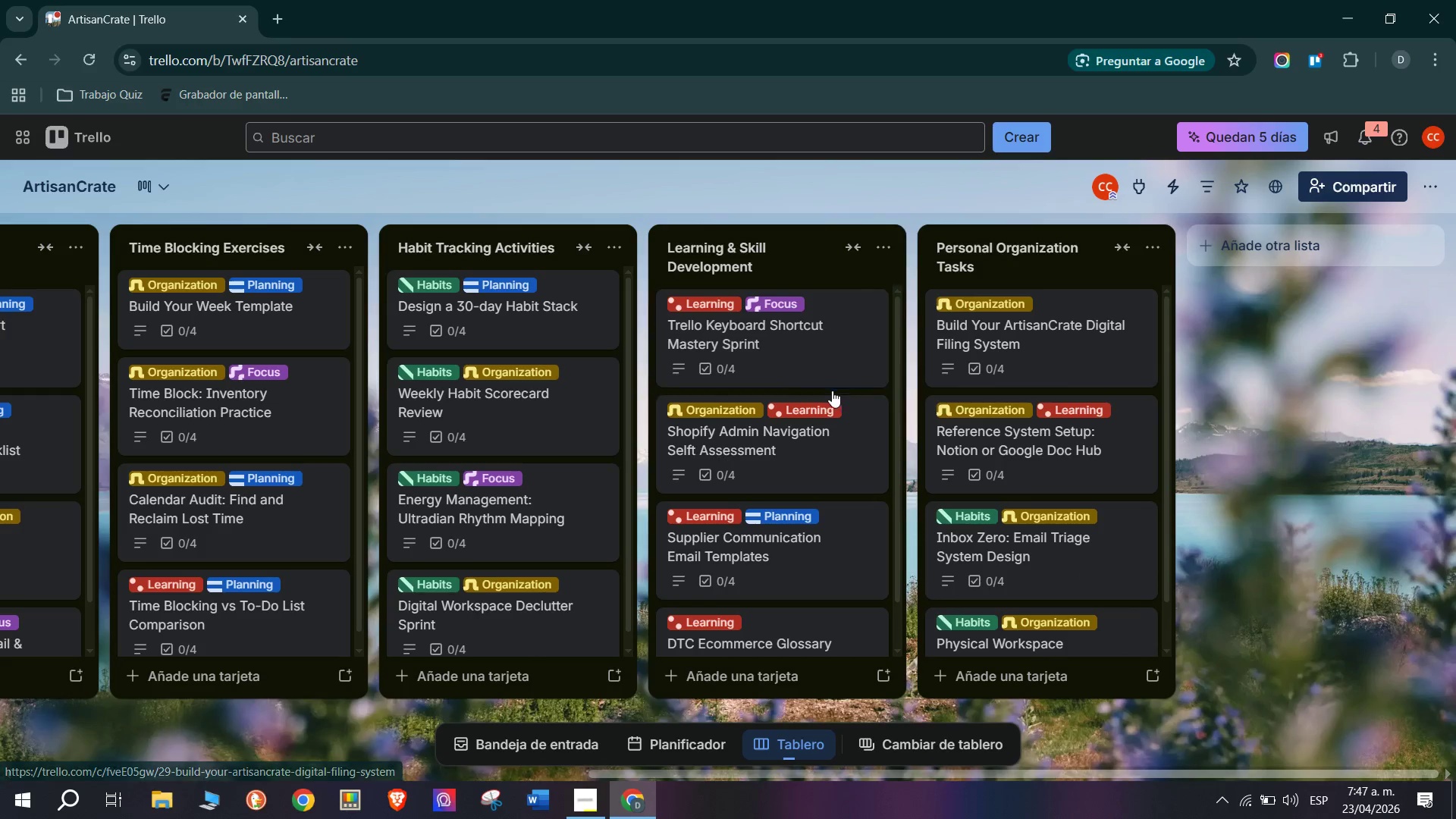 
scroll: coordinate [961, 626], scroll_direction: down, amount: 4.0
 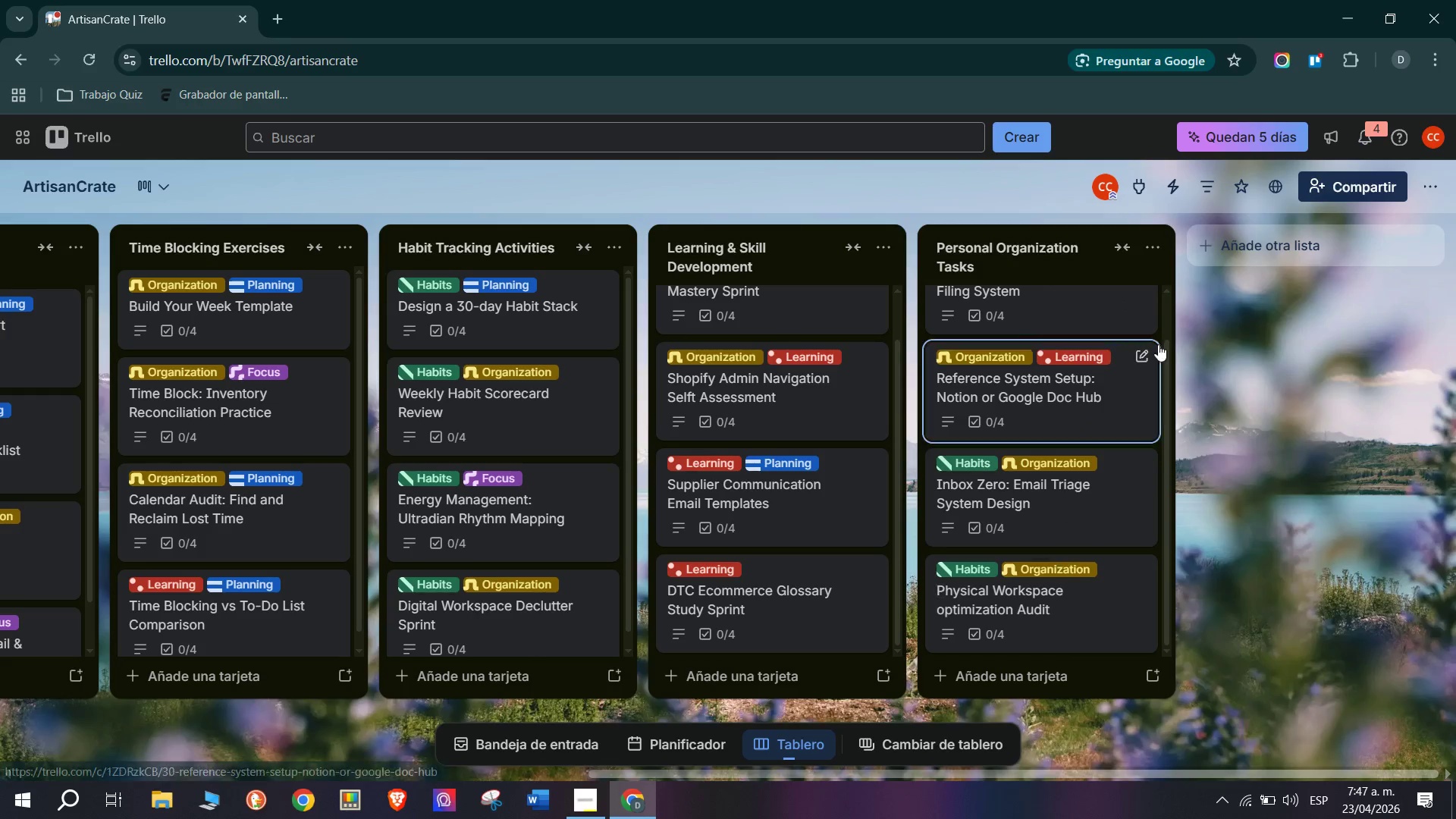 
mouse_move([1301, 235])
 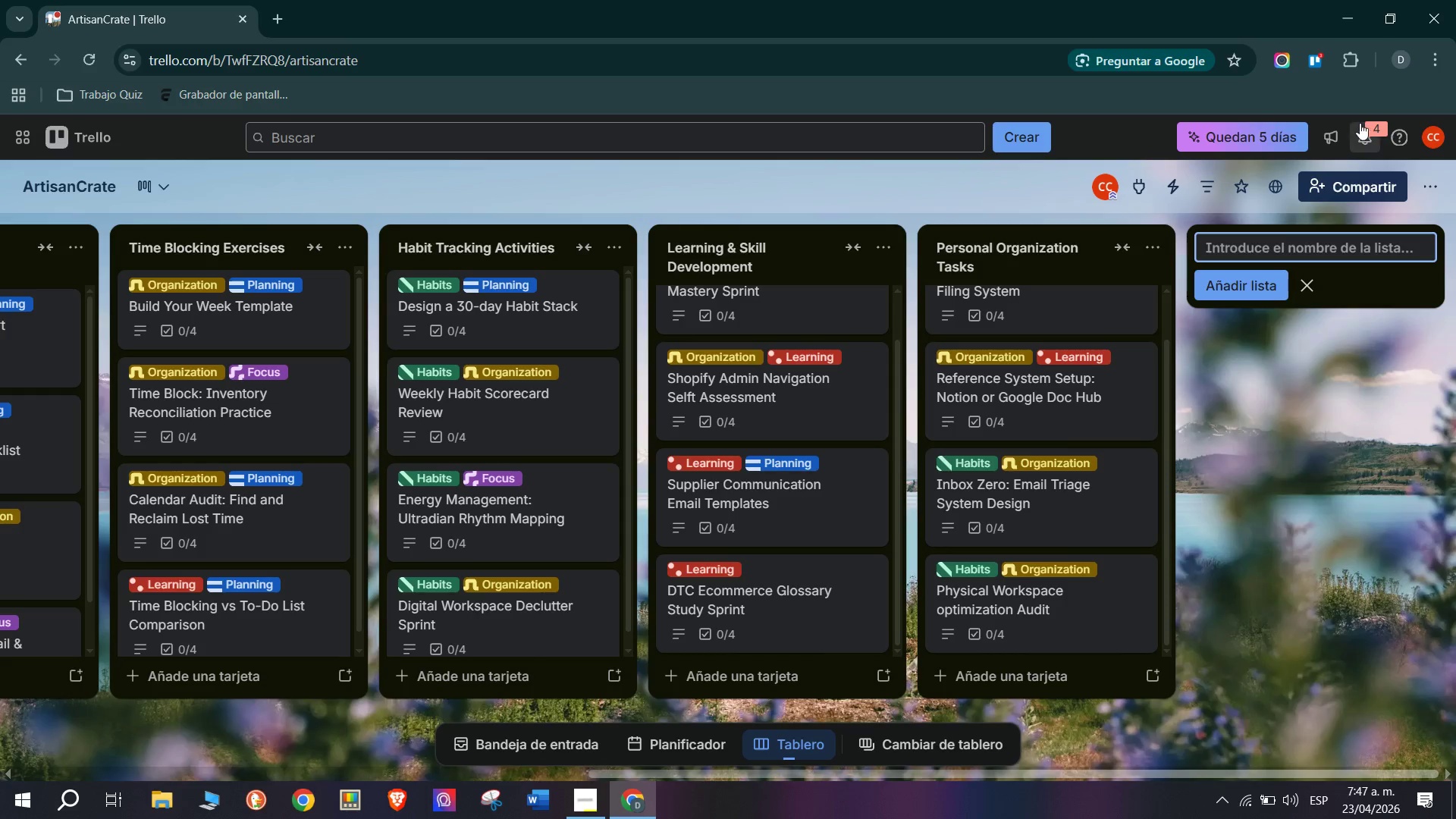 
type(Refe)
key(Backspace)
type(lection )
 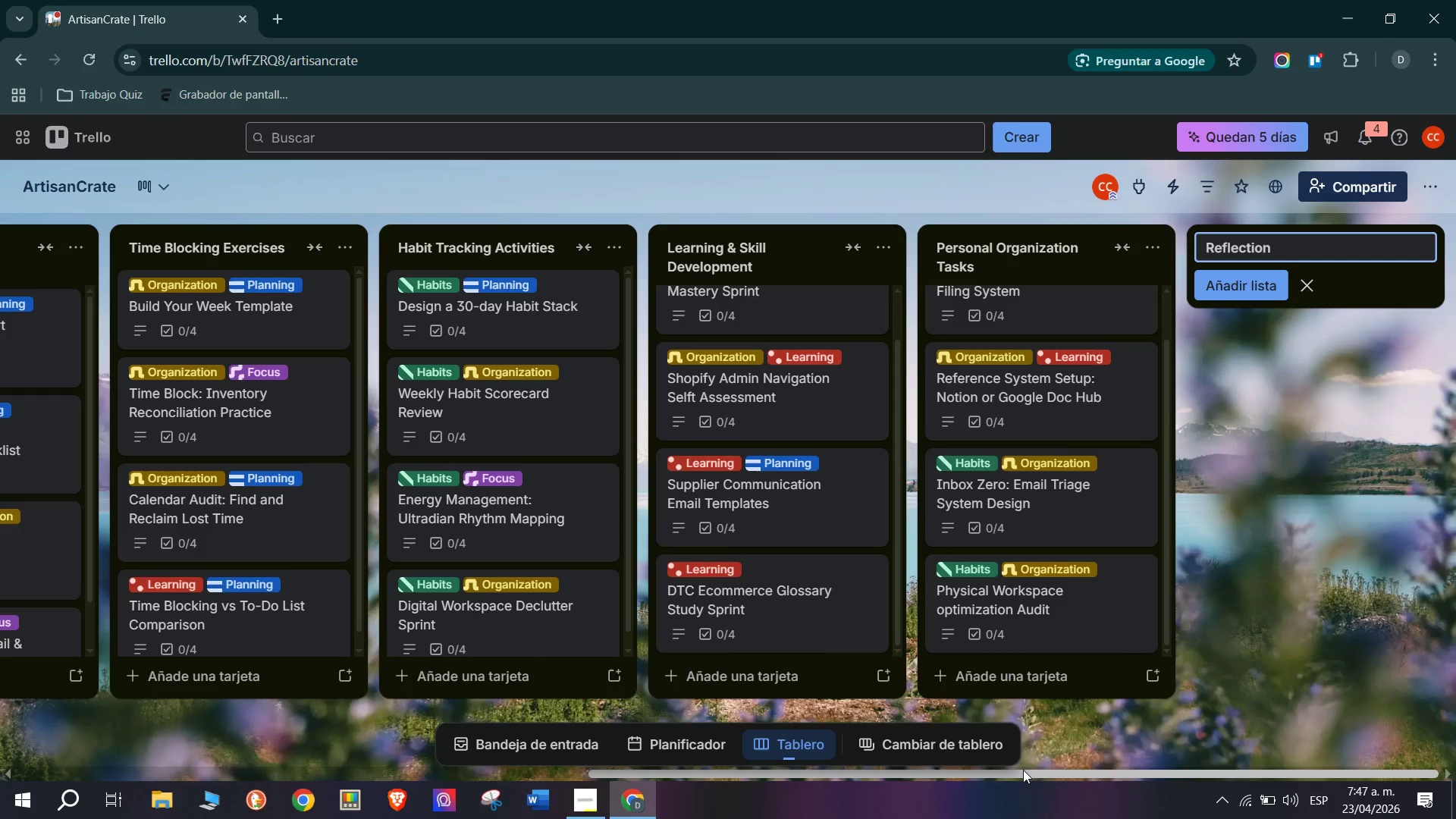 
wait(5.28)
 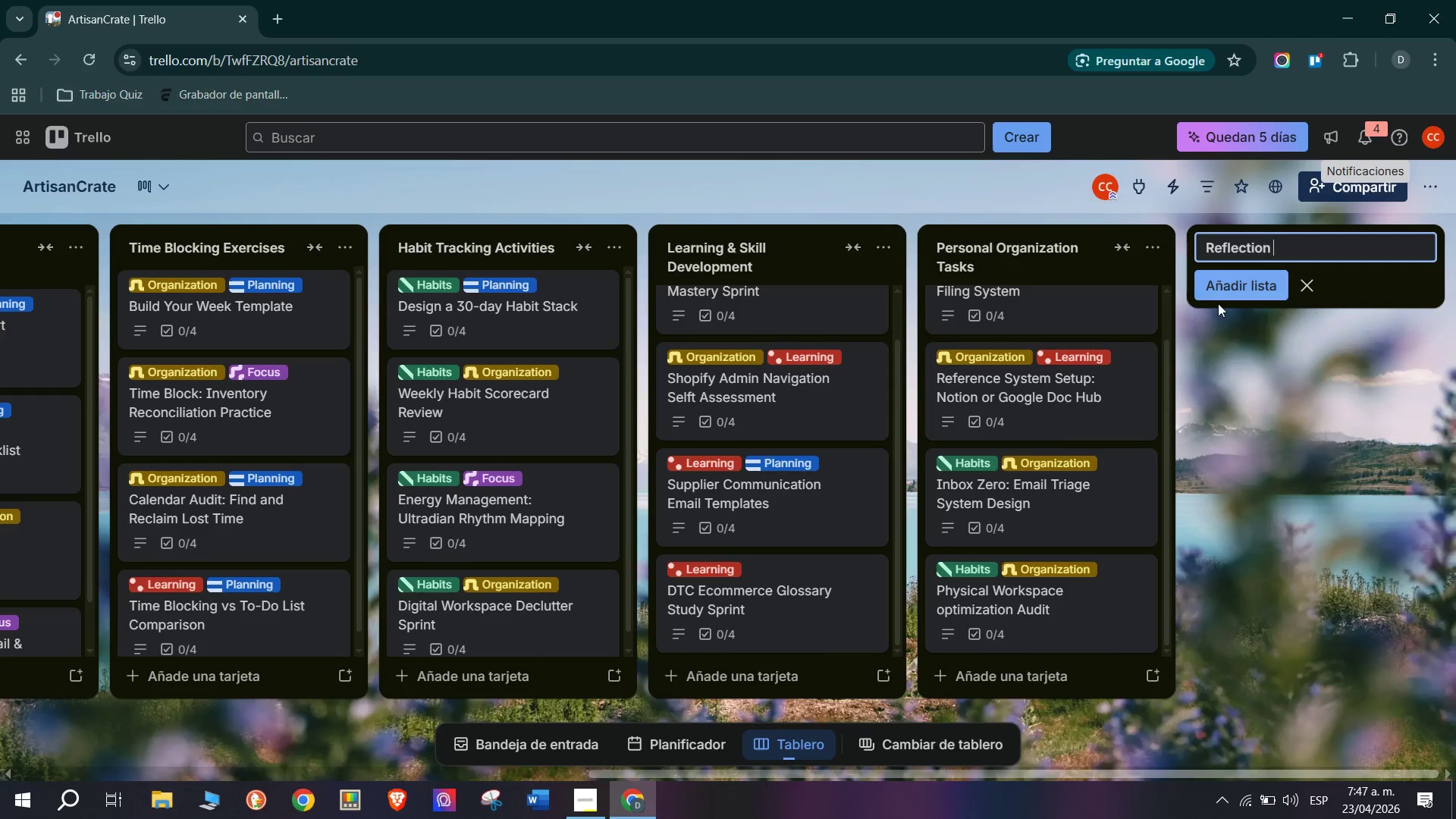 
key(Shift+6)
 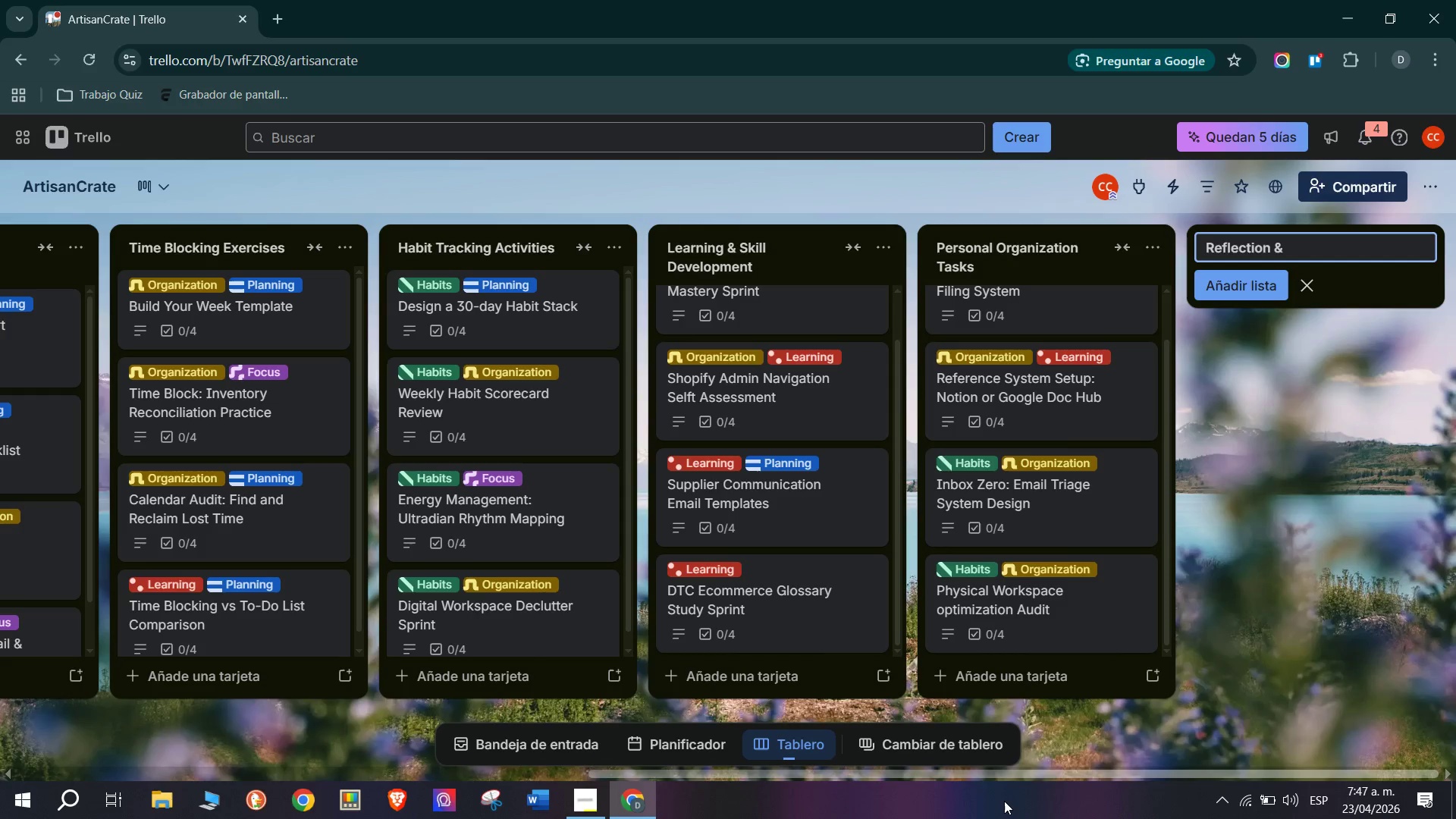 
key(Space)
 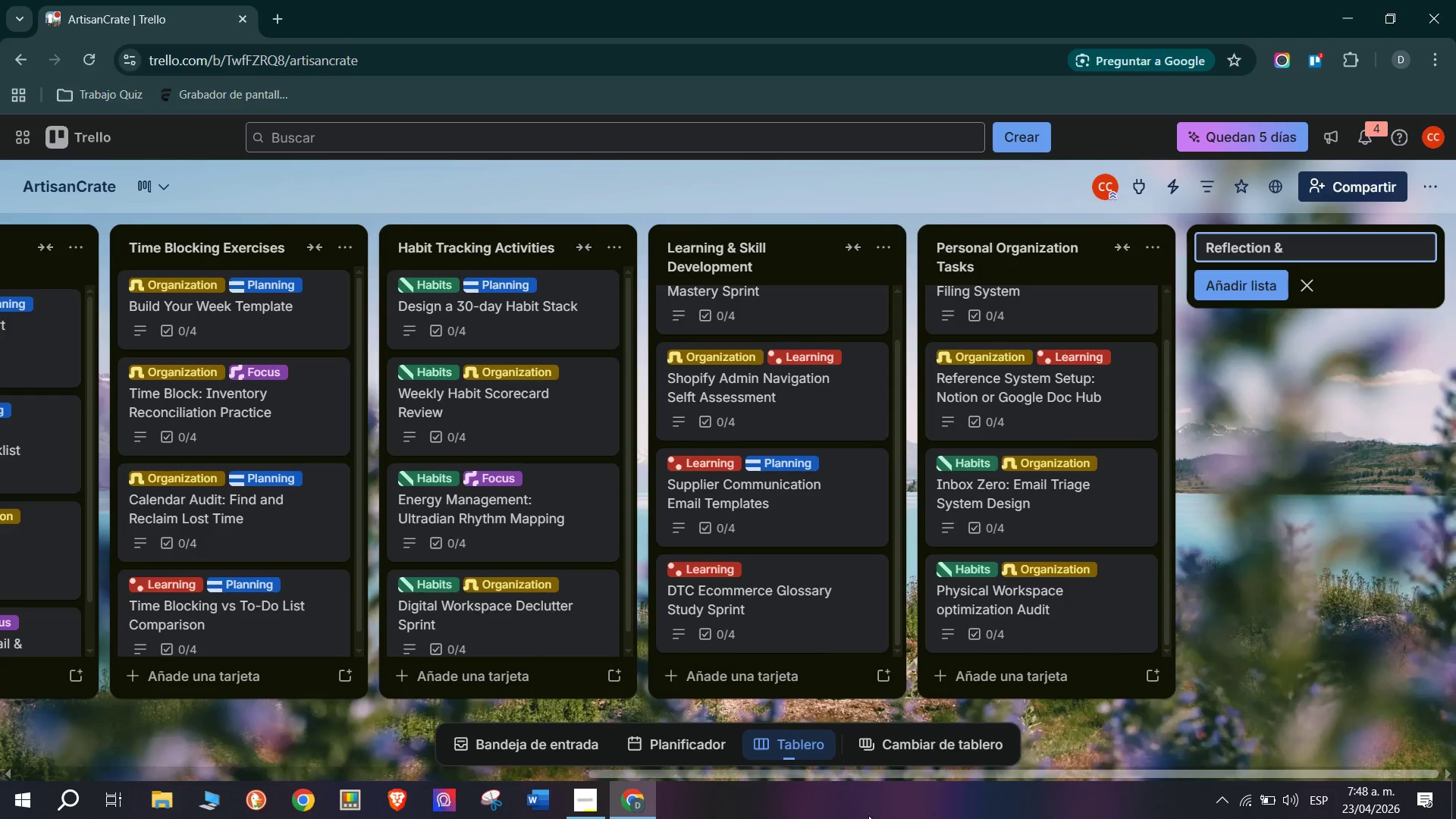 
type(Rev)
 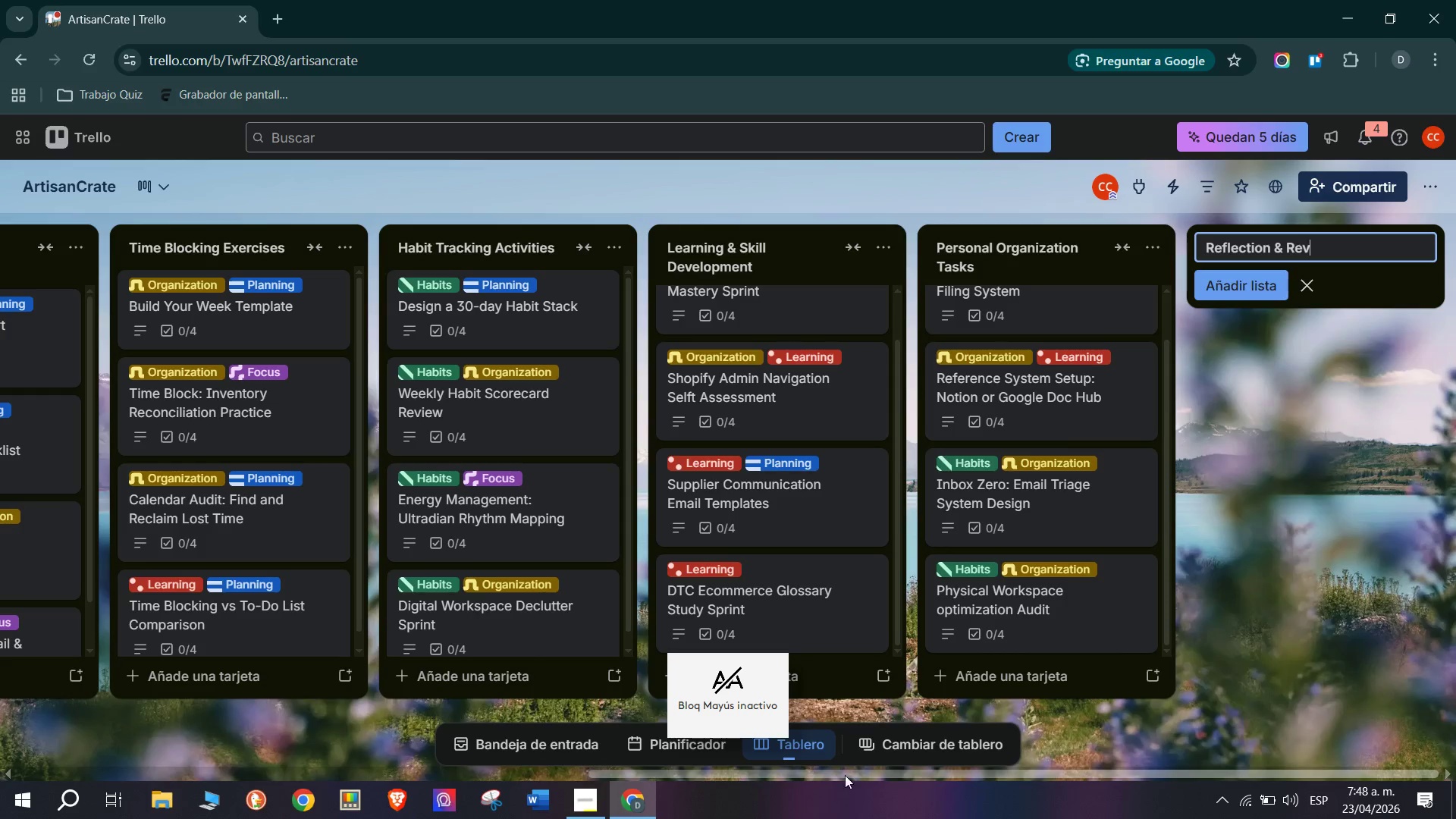 
type(iew)
 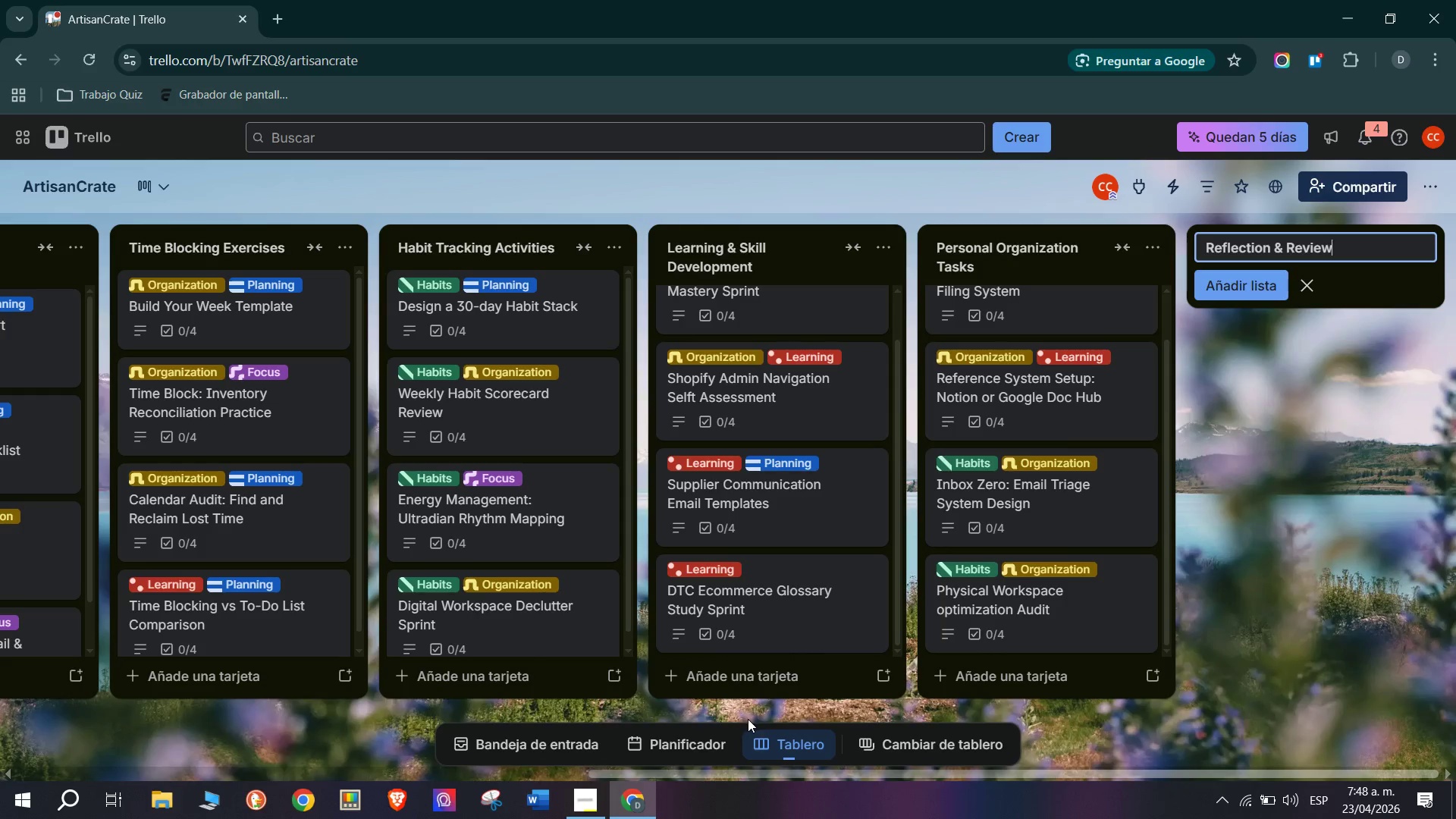 
left_click([1245, 278])
 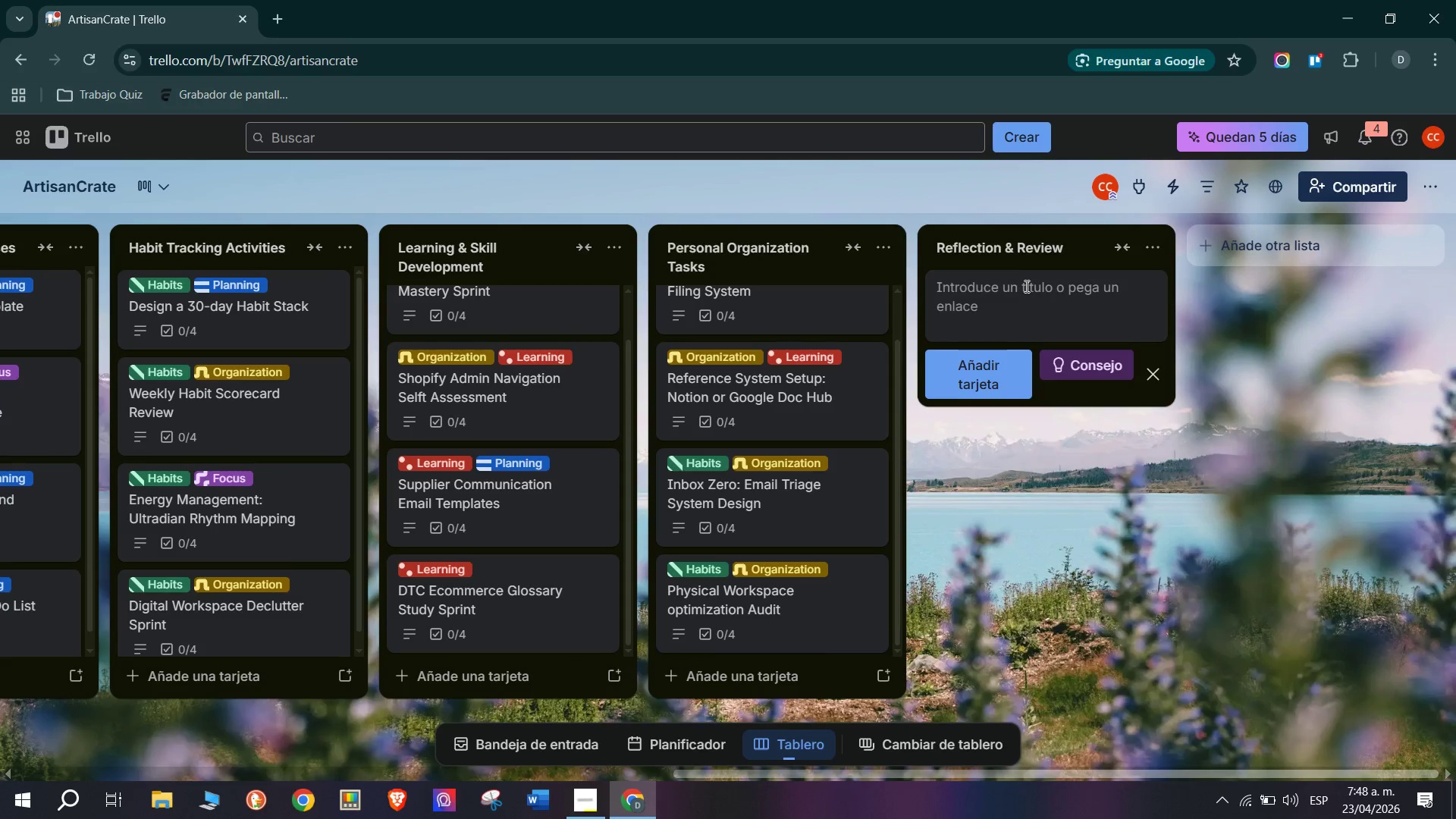 
type(Weekly Retr)
key(Backspace)
type(rospective> Start, Stop)
 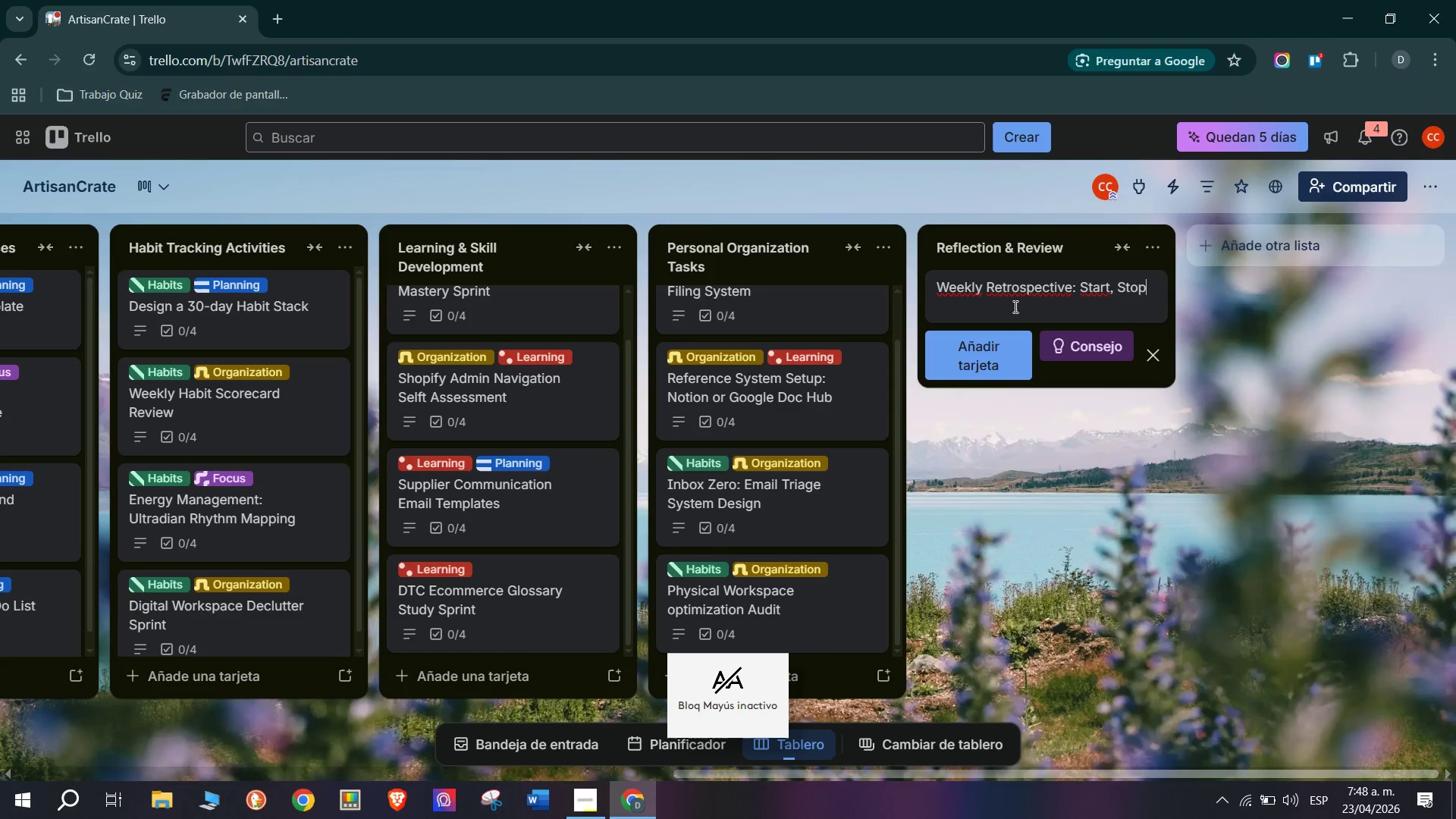 
type(, Continu)
 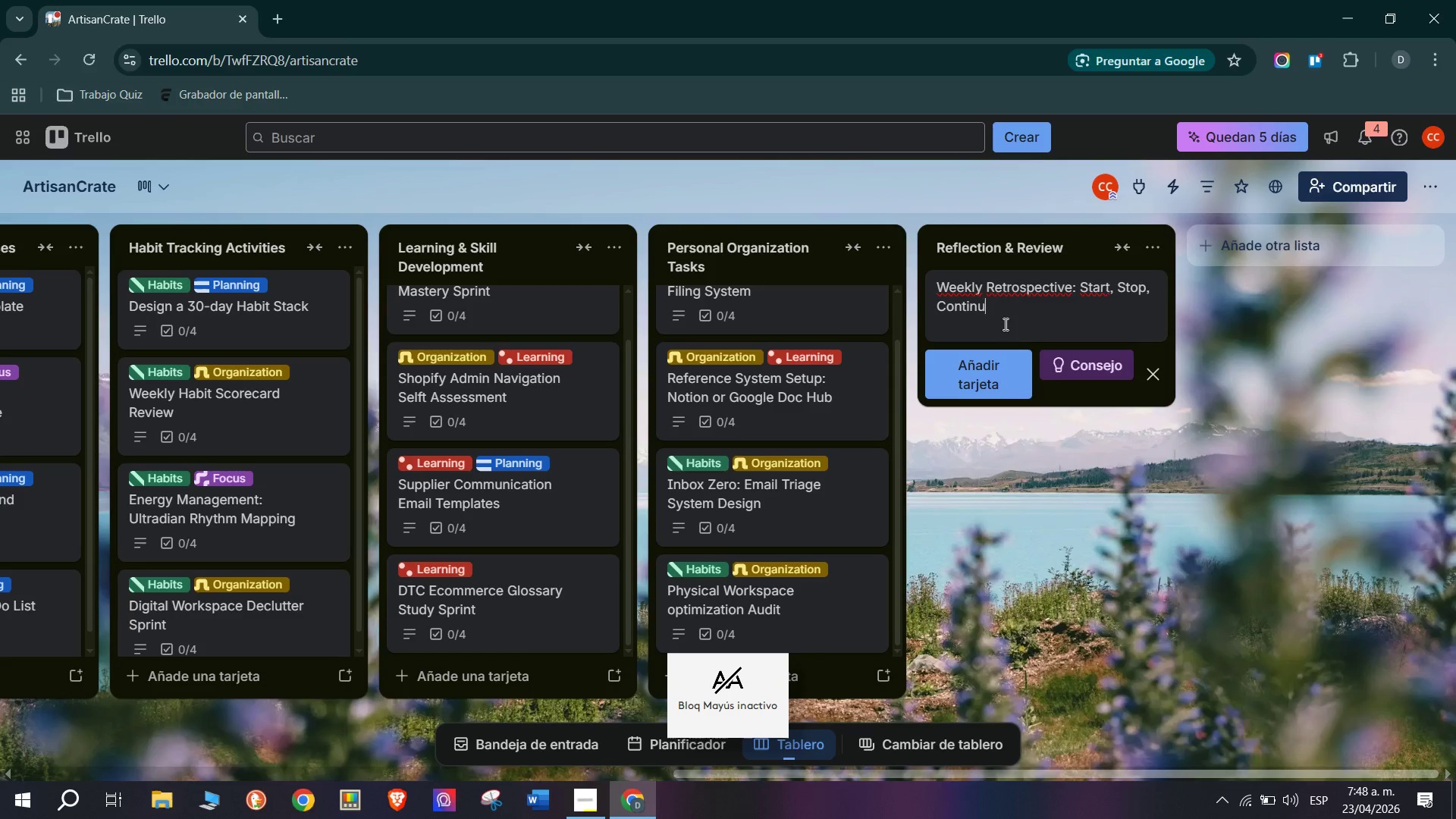 
key(E)
 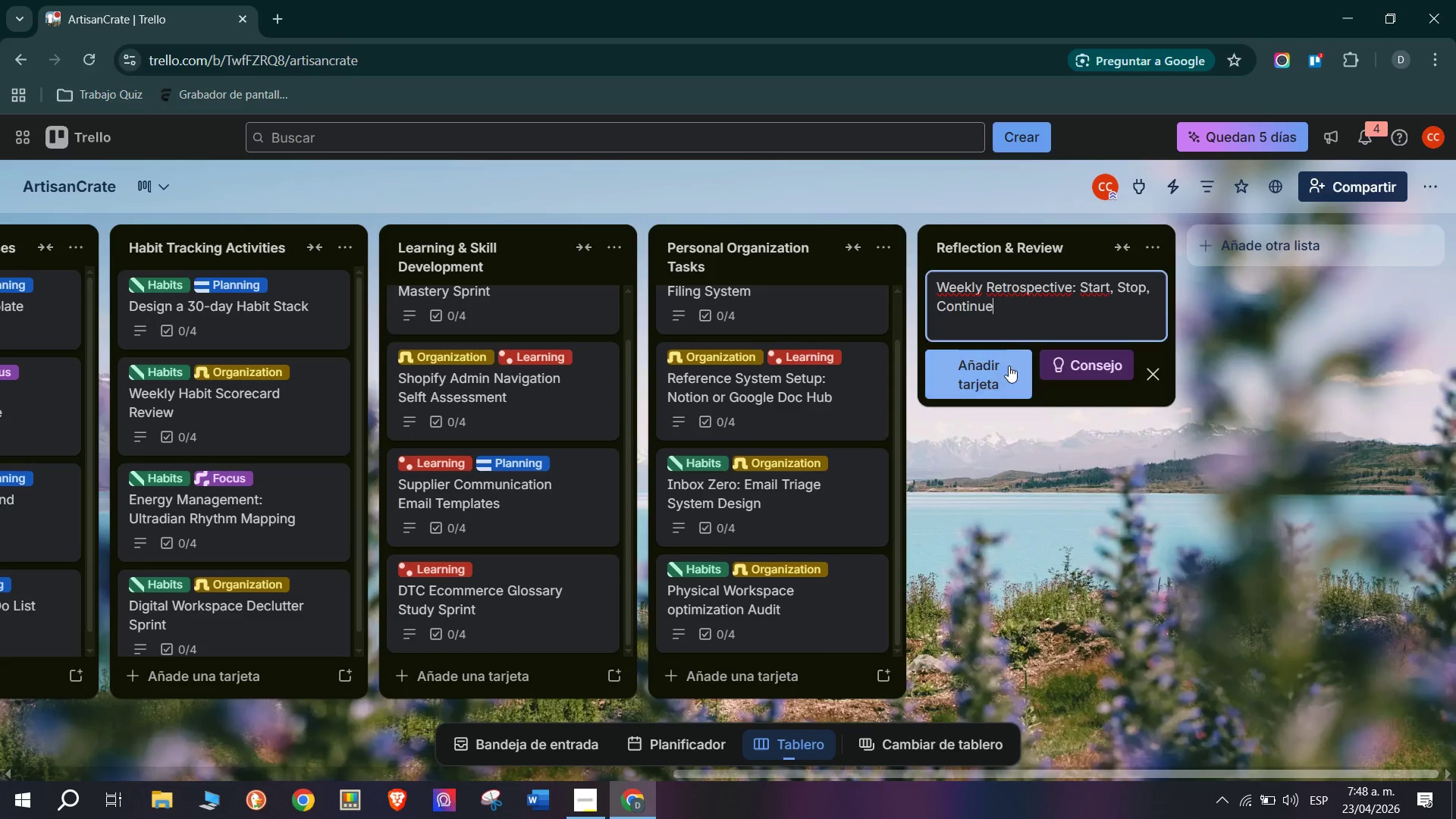 
left_click([993, 372])
 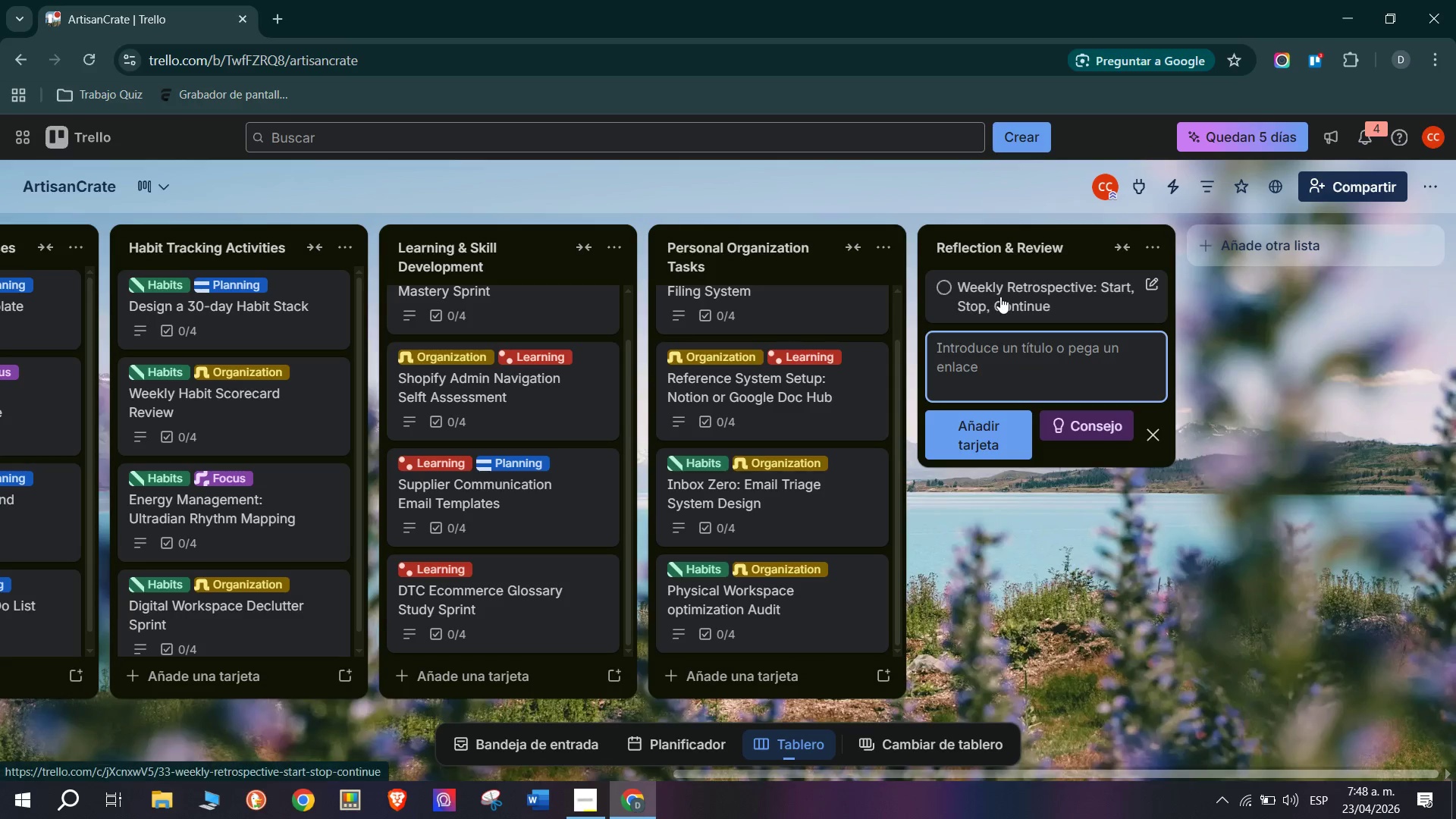 
left_click([1000, 297])
 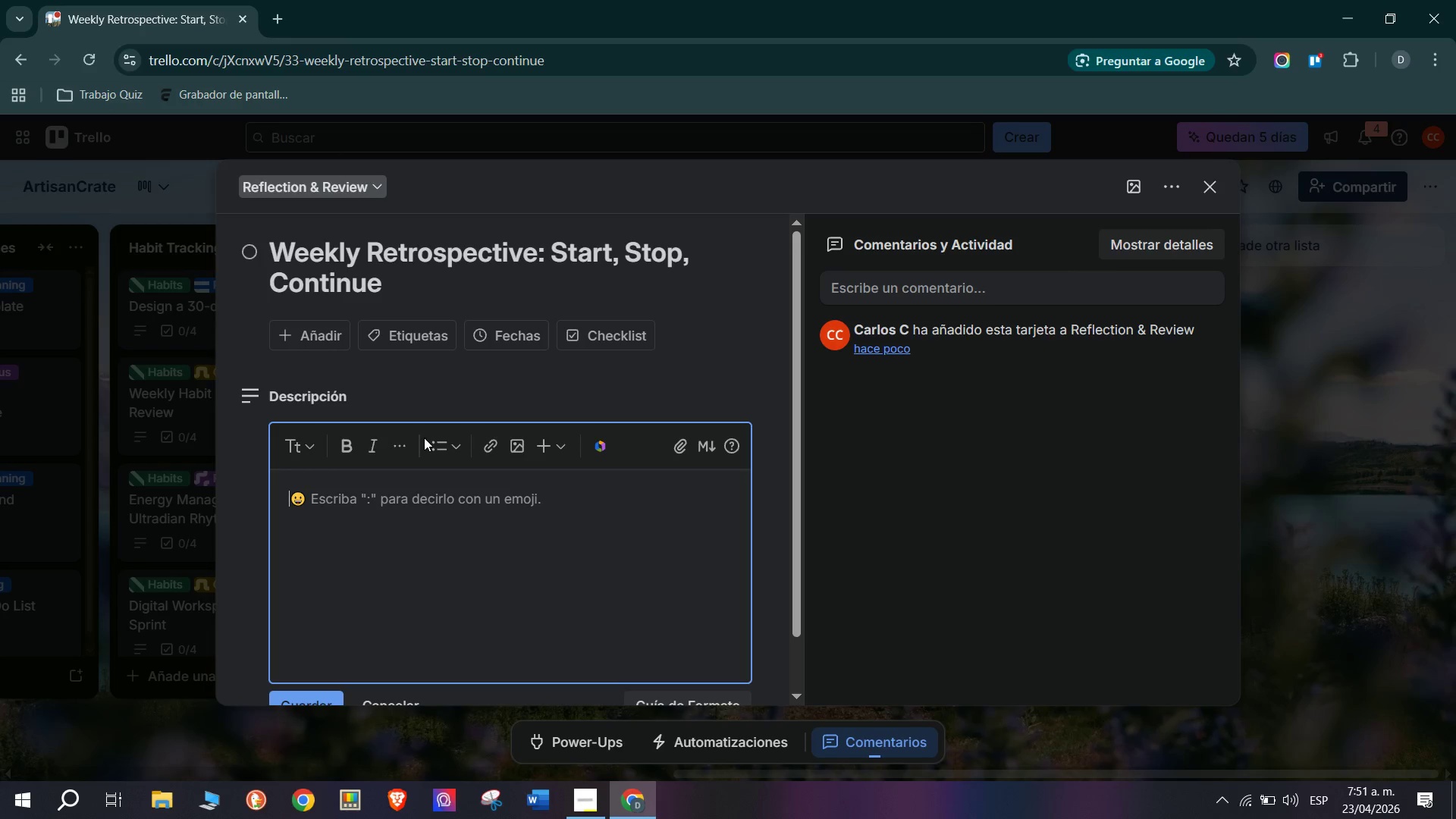 
wait(186.02)
 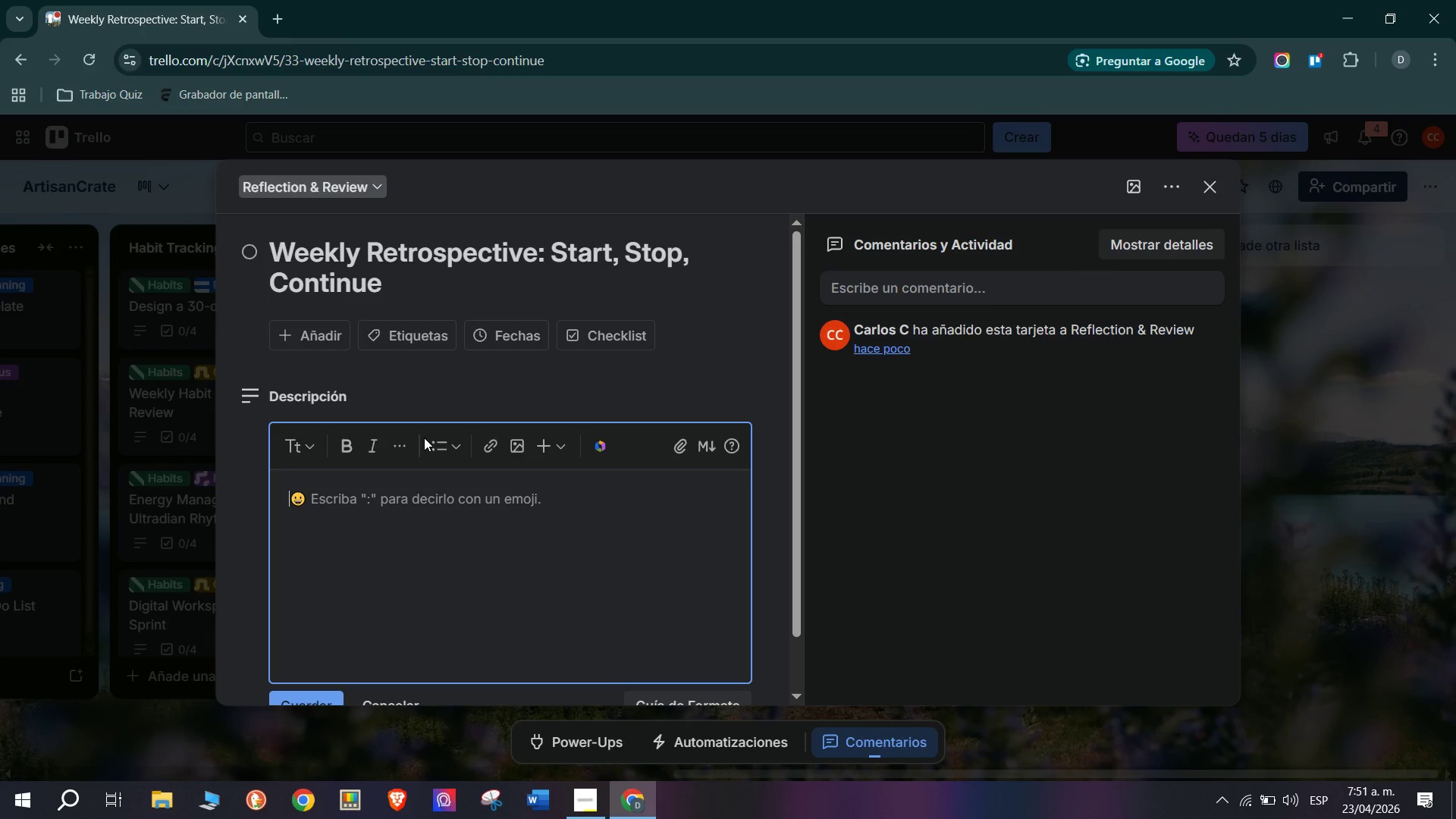 
key(CapsLock)
 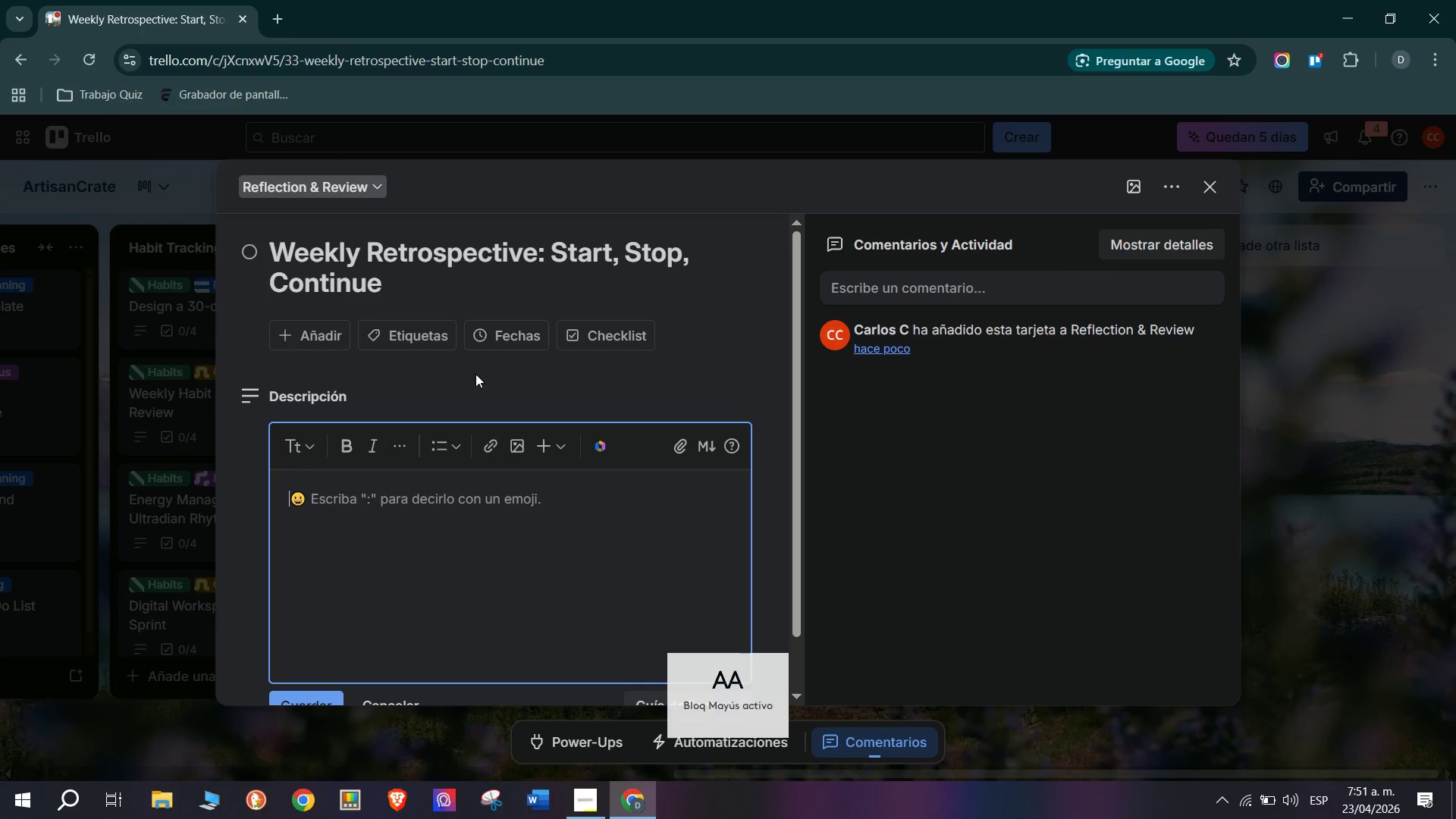 
key(T)
 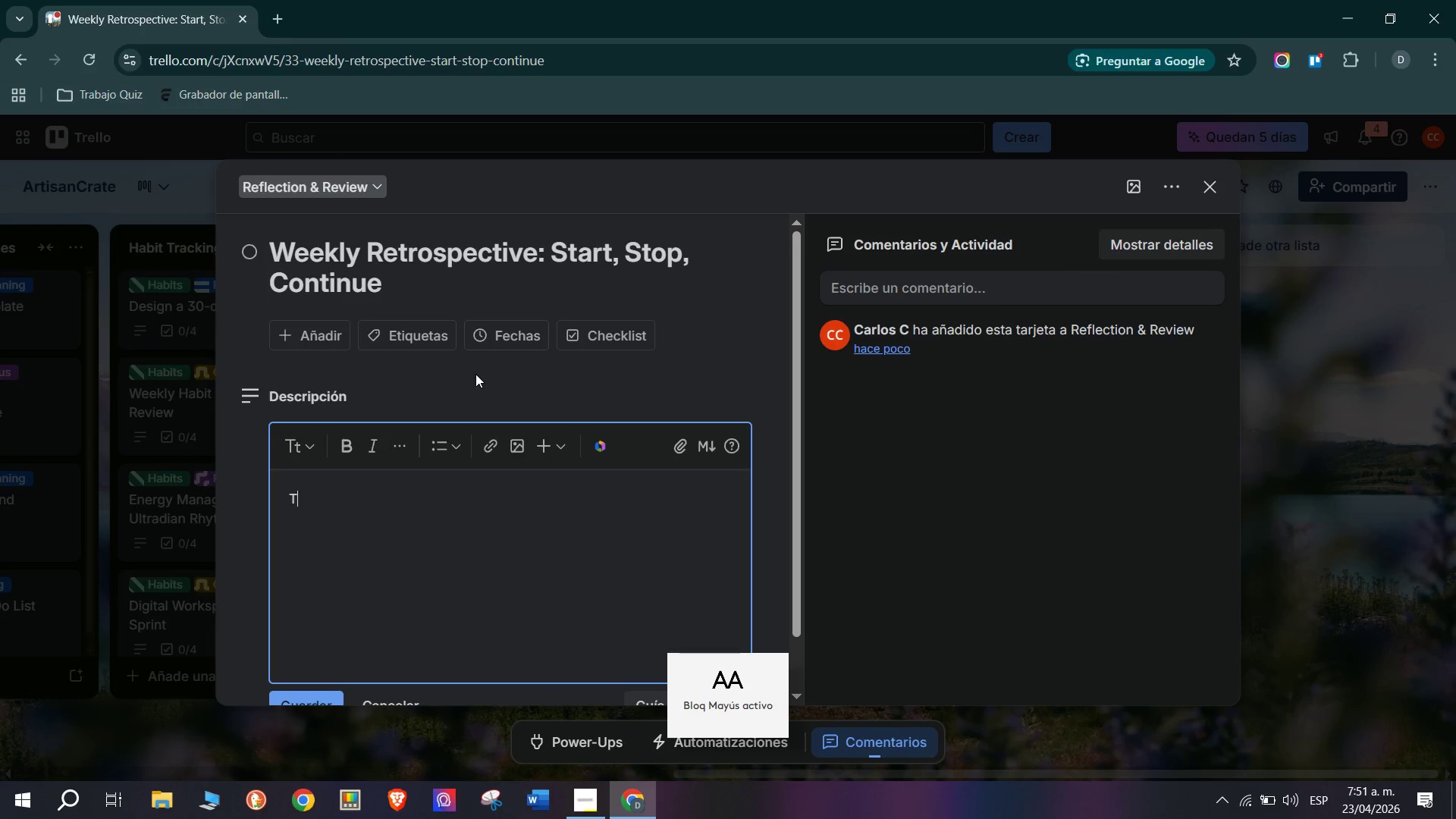 
key(CapsLock)
 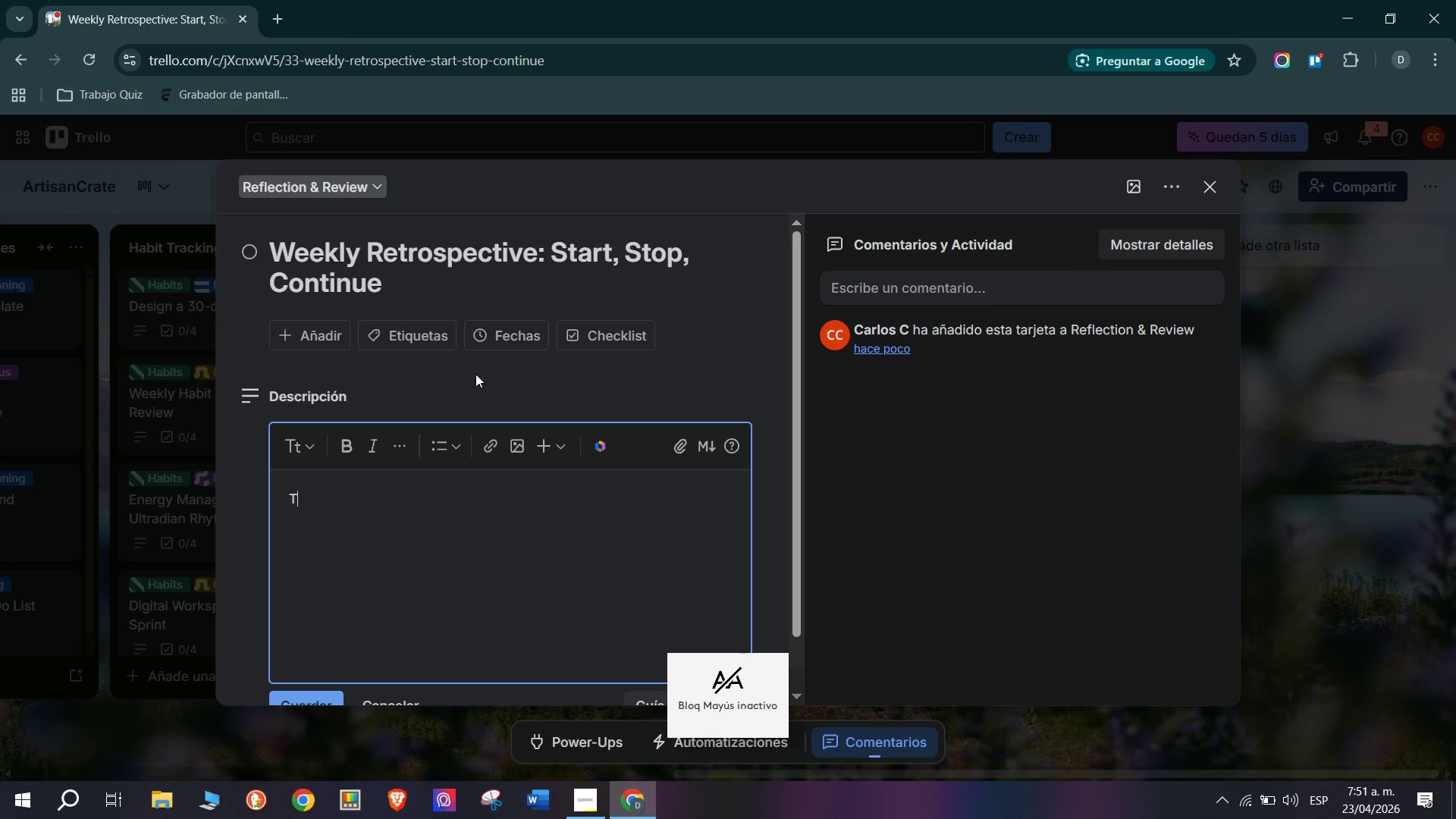 
key(H)
 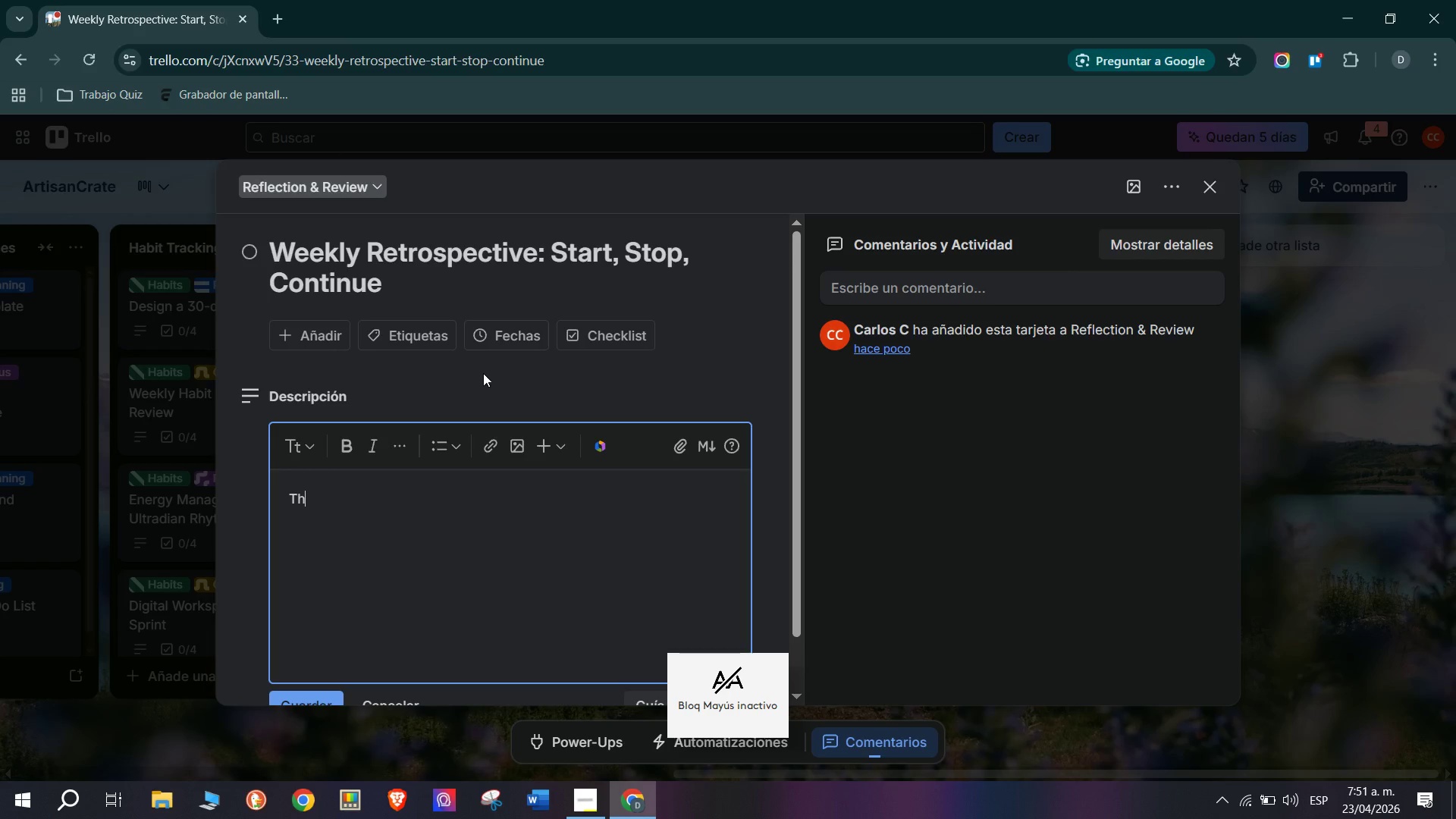 
type(e Start&Stop&Conti)
 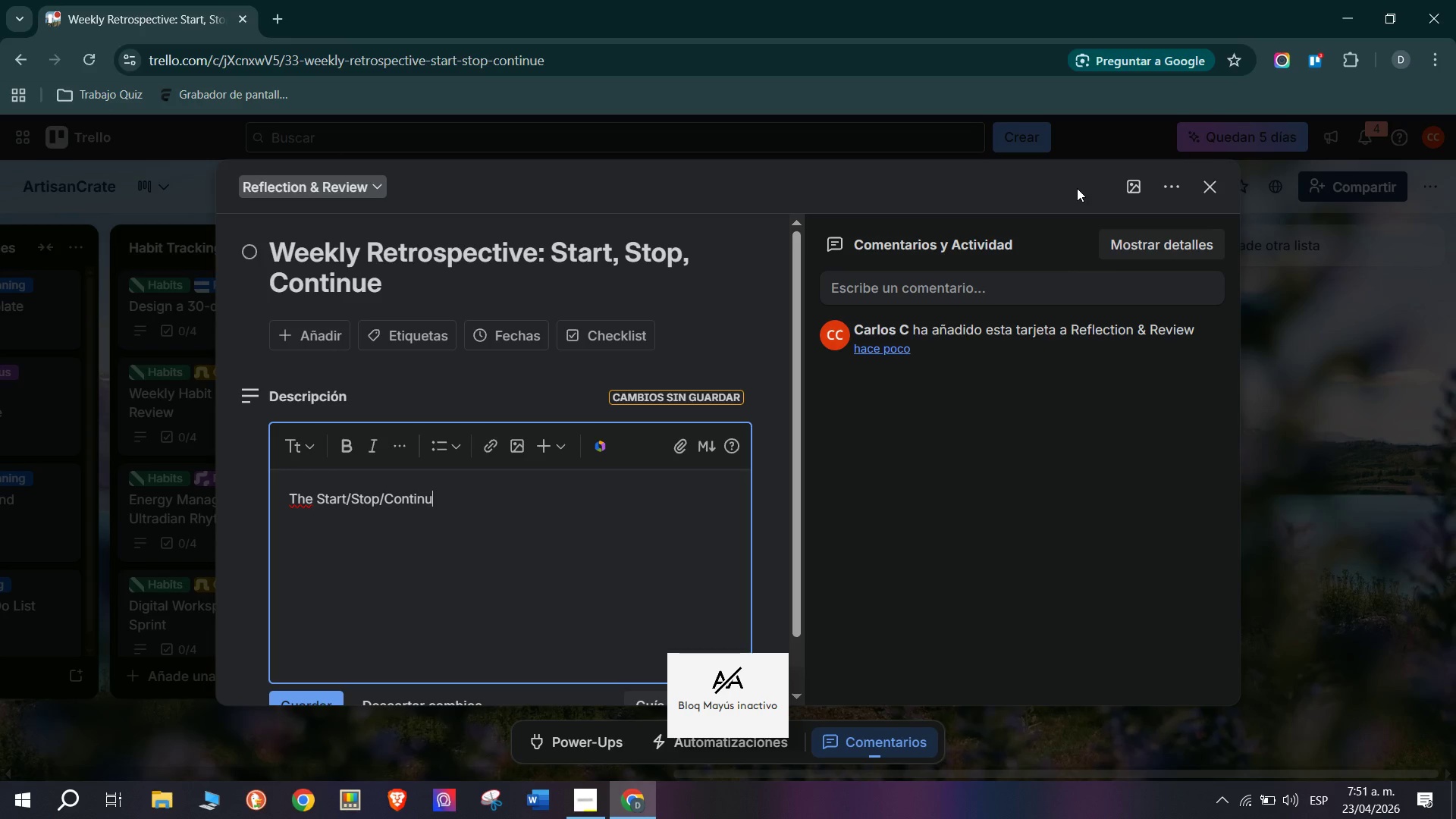 
 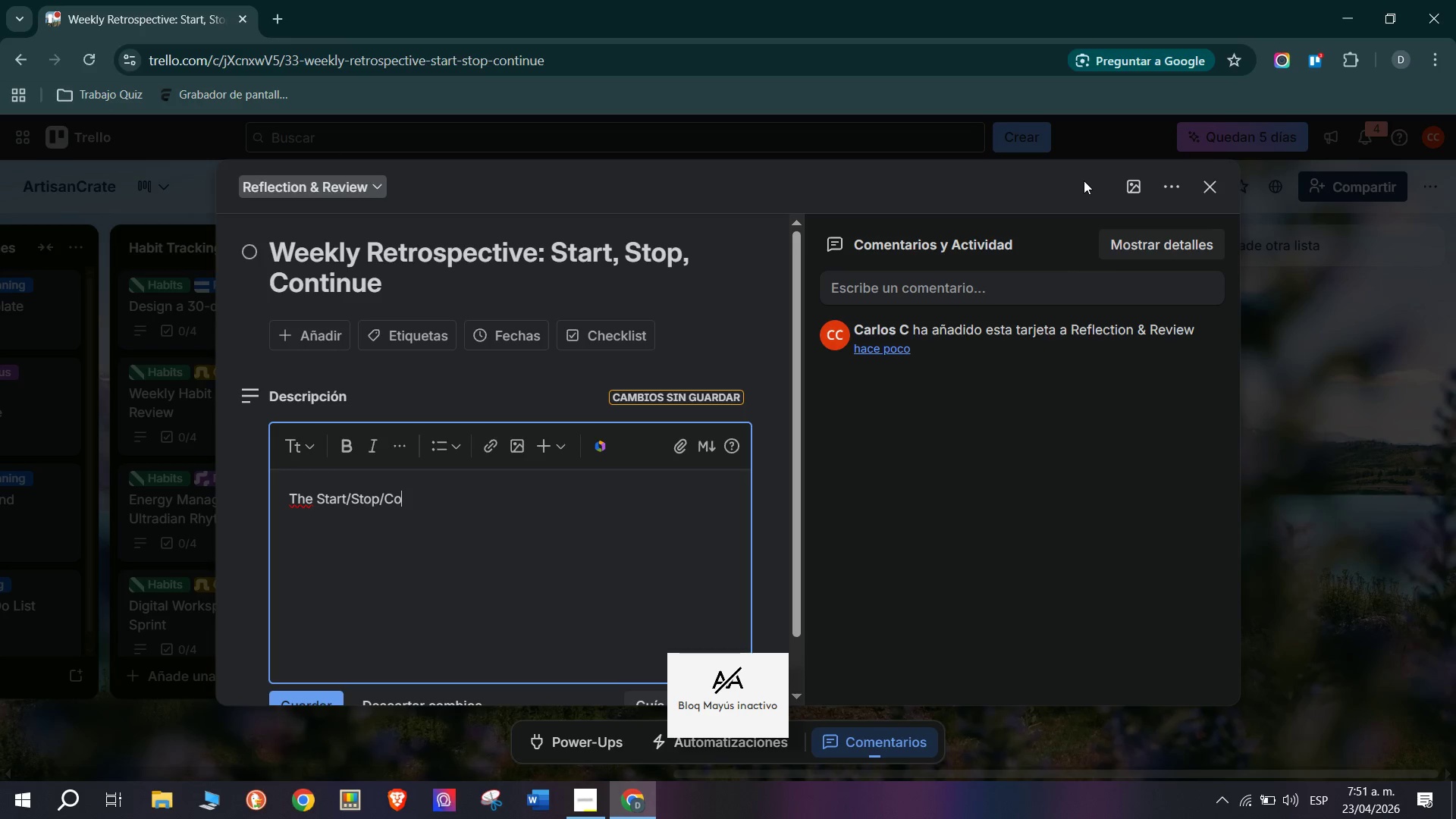 
type(nue retrospective is)
 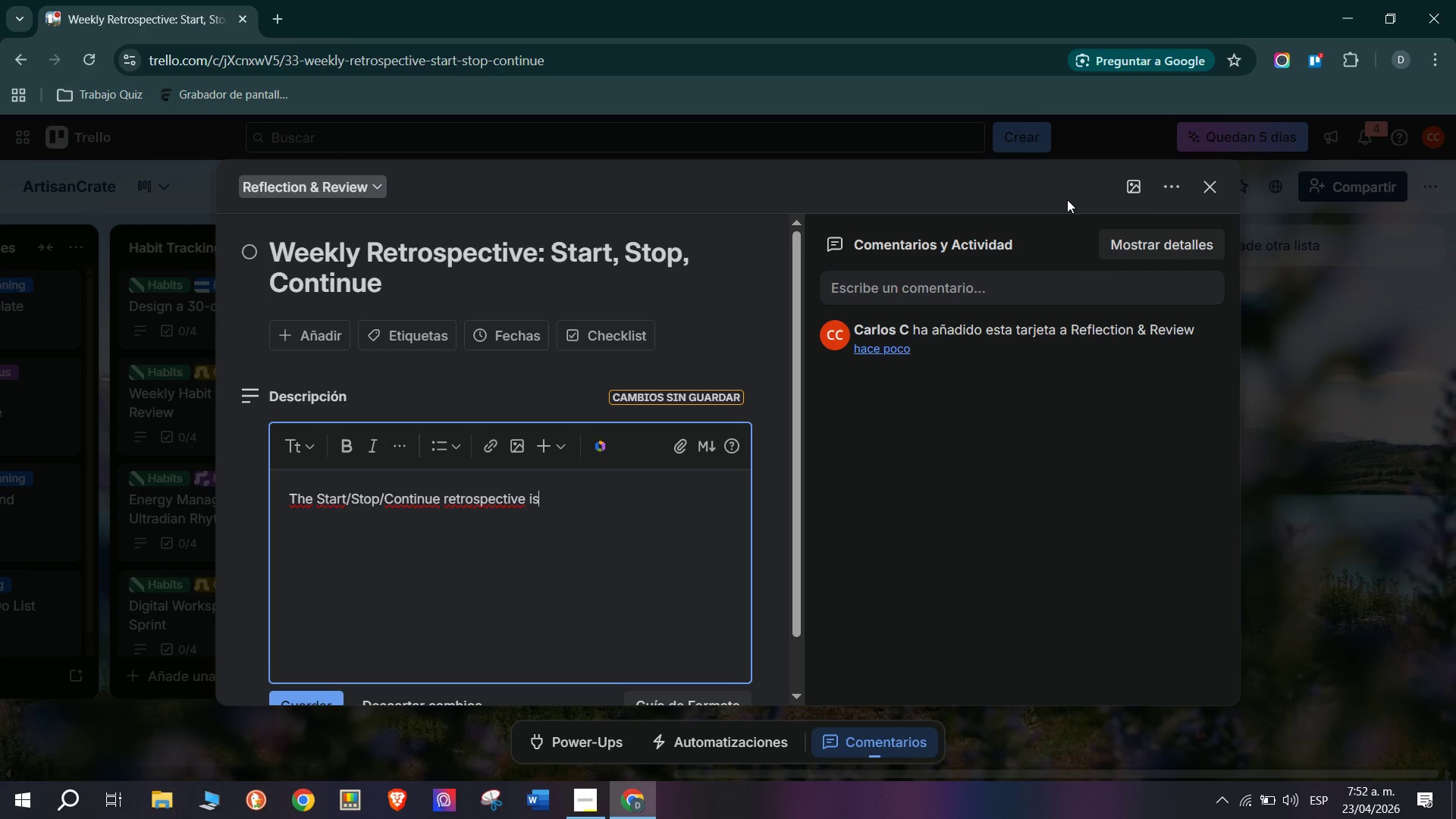 
type( Arti)
 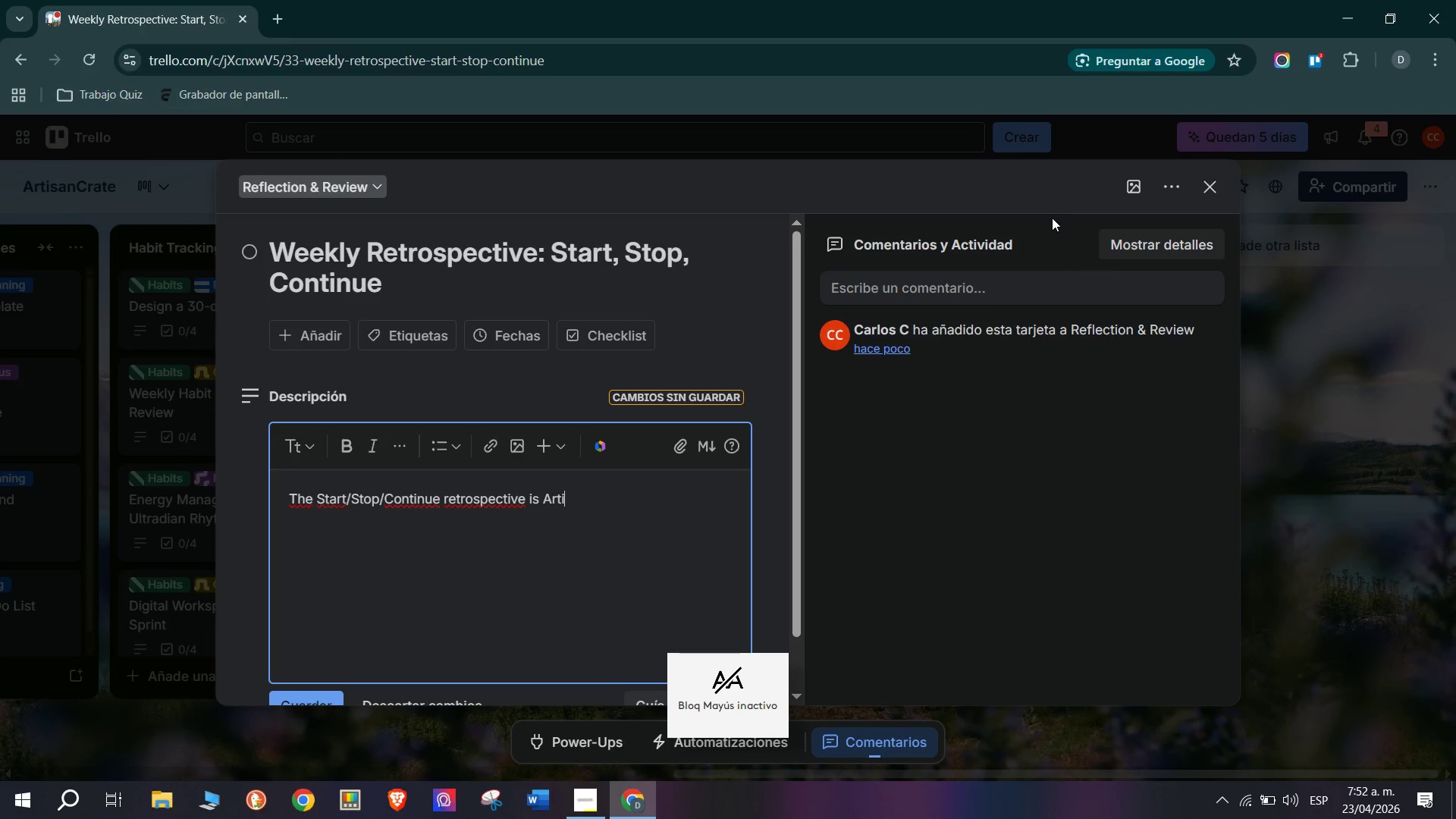 
type(san )
key(Backspace)
type(Crat)
 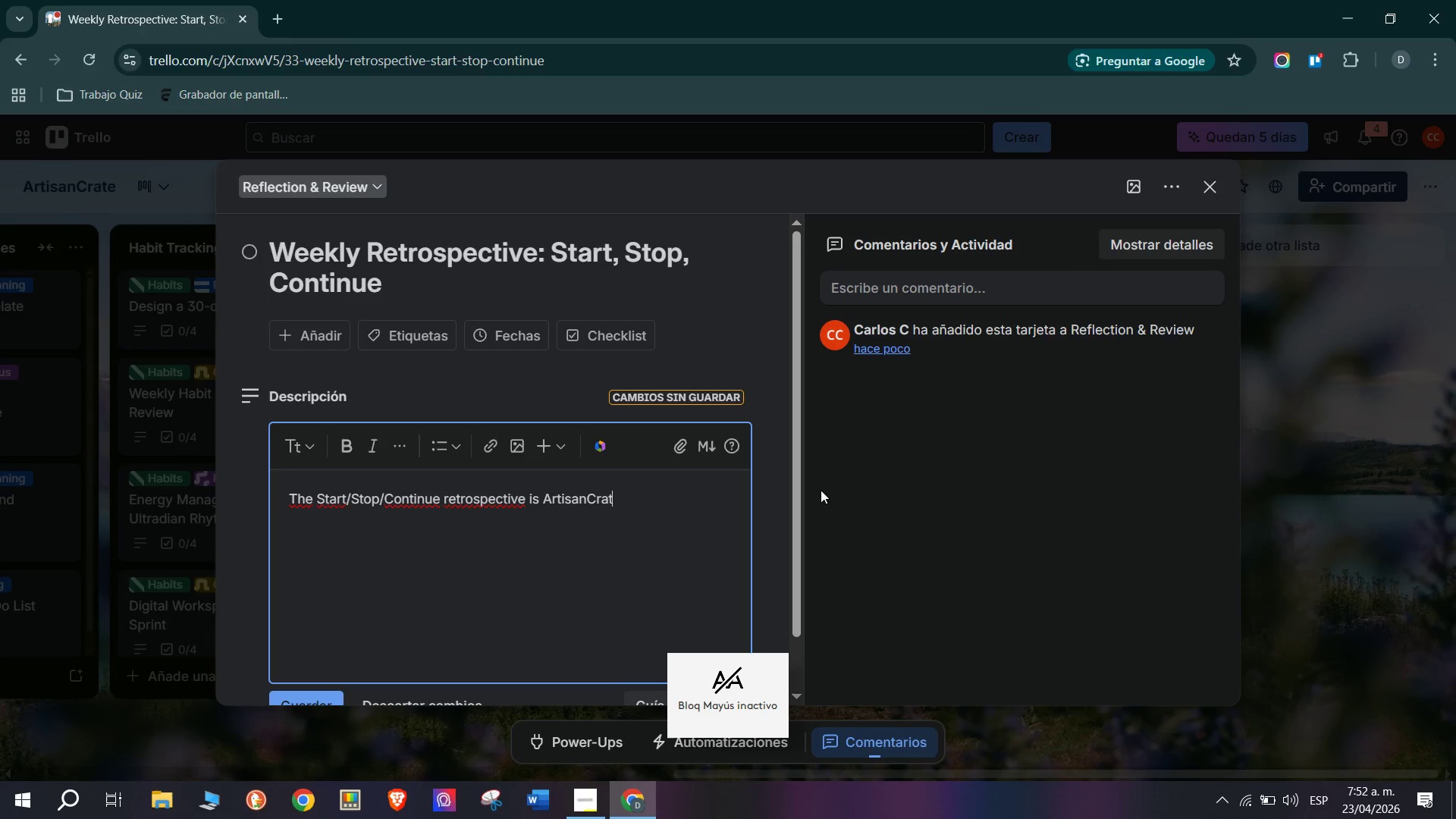 
type(e;s sta)
 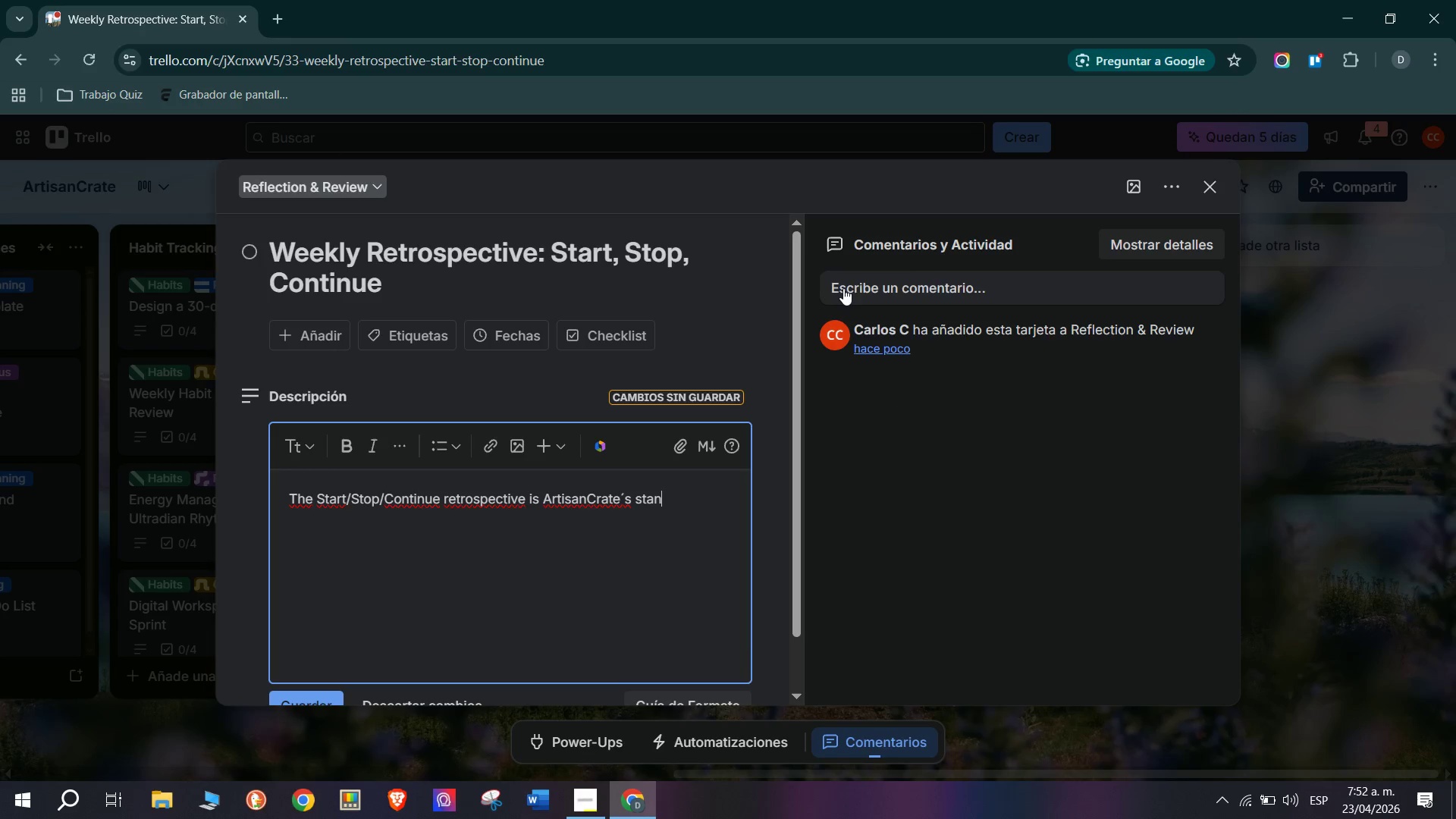 
type(ndard team improveme)
 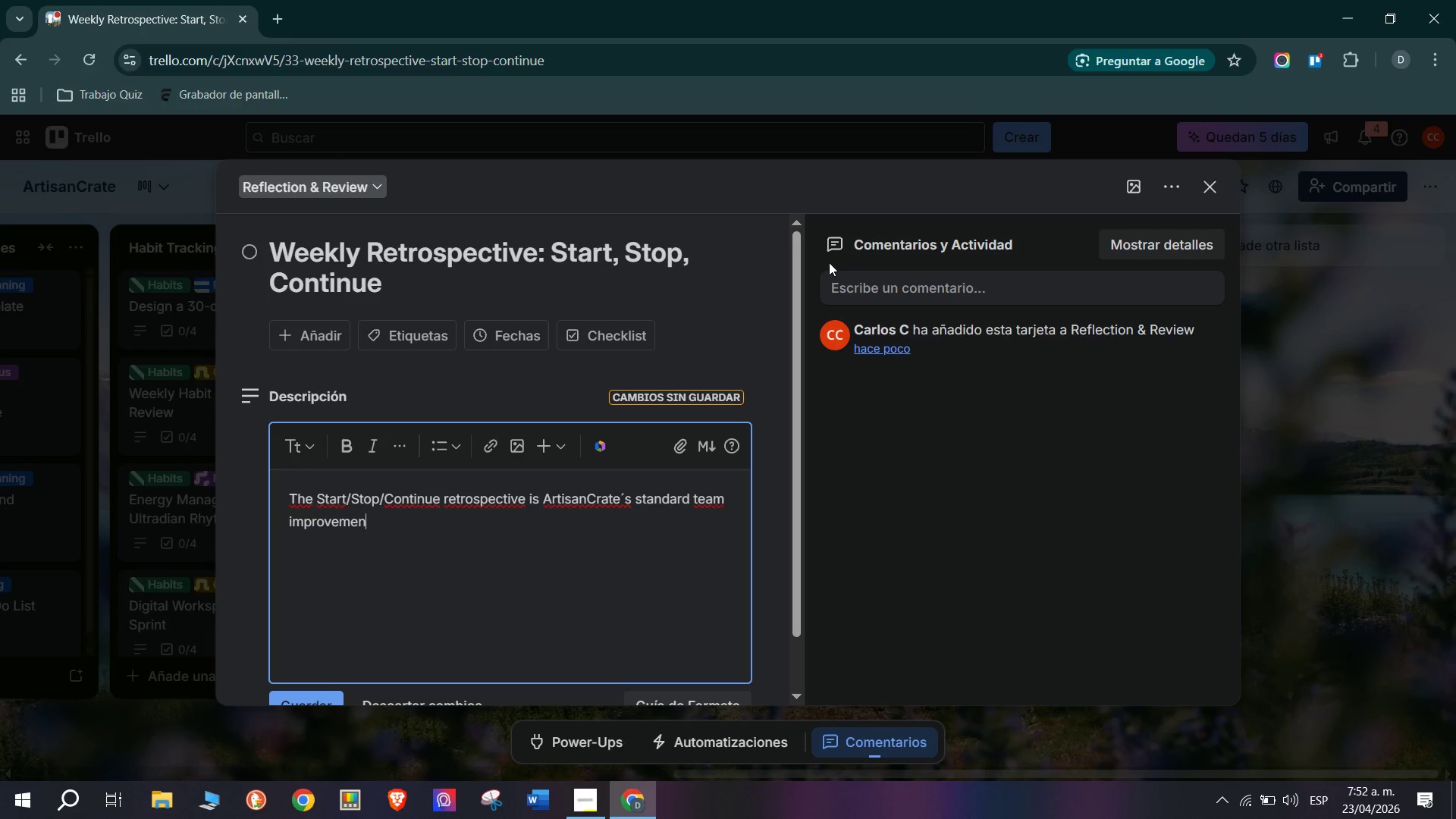 
type(nt ri)
 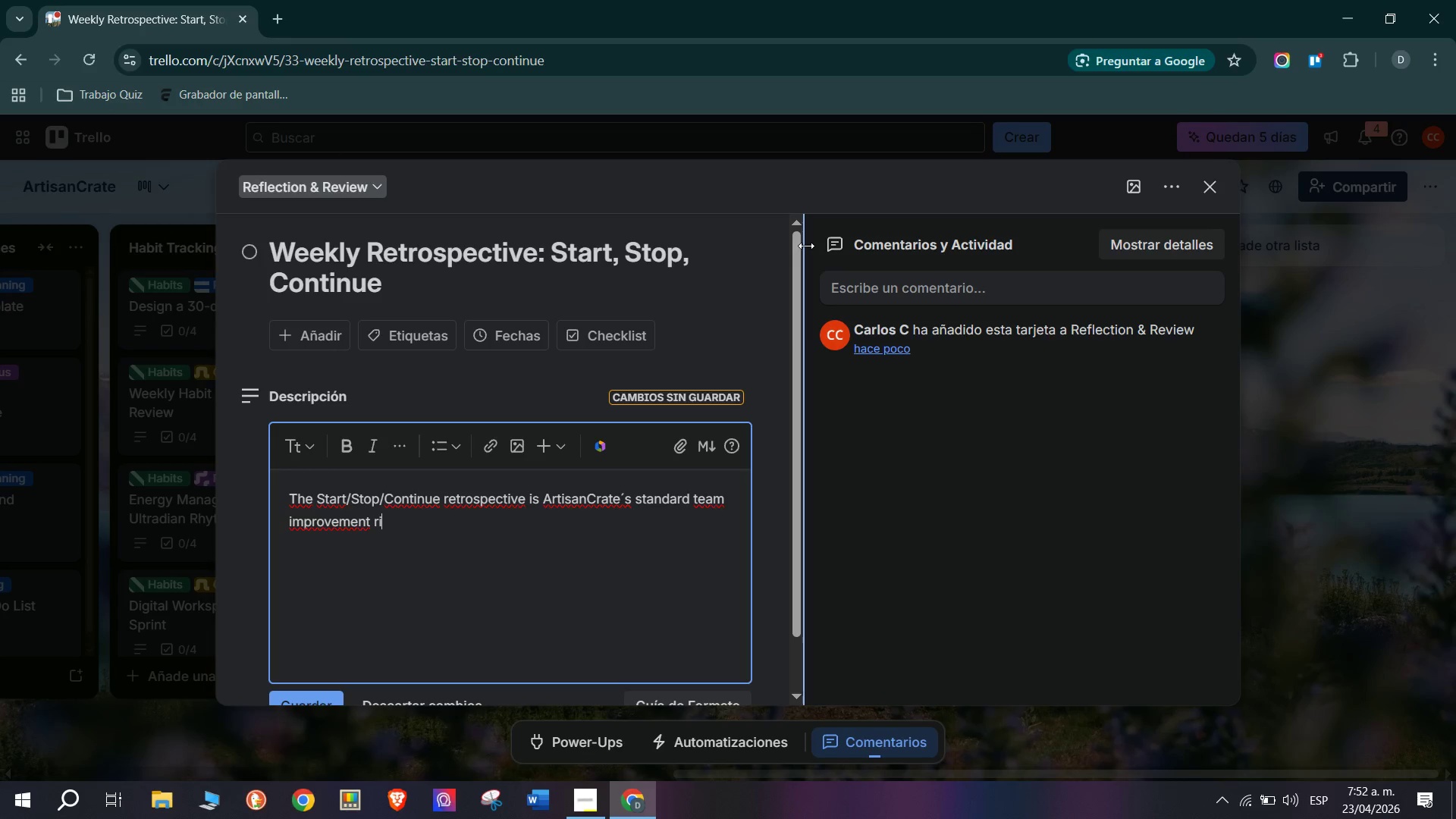 
type(tual )
key(Backspace)
type(, help)
key(Backspace)
type(d every Friday at 4pm. Practice the individ)
 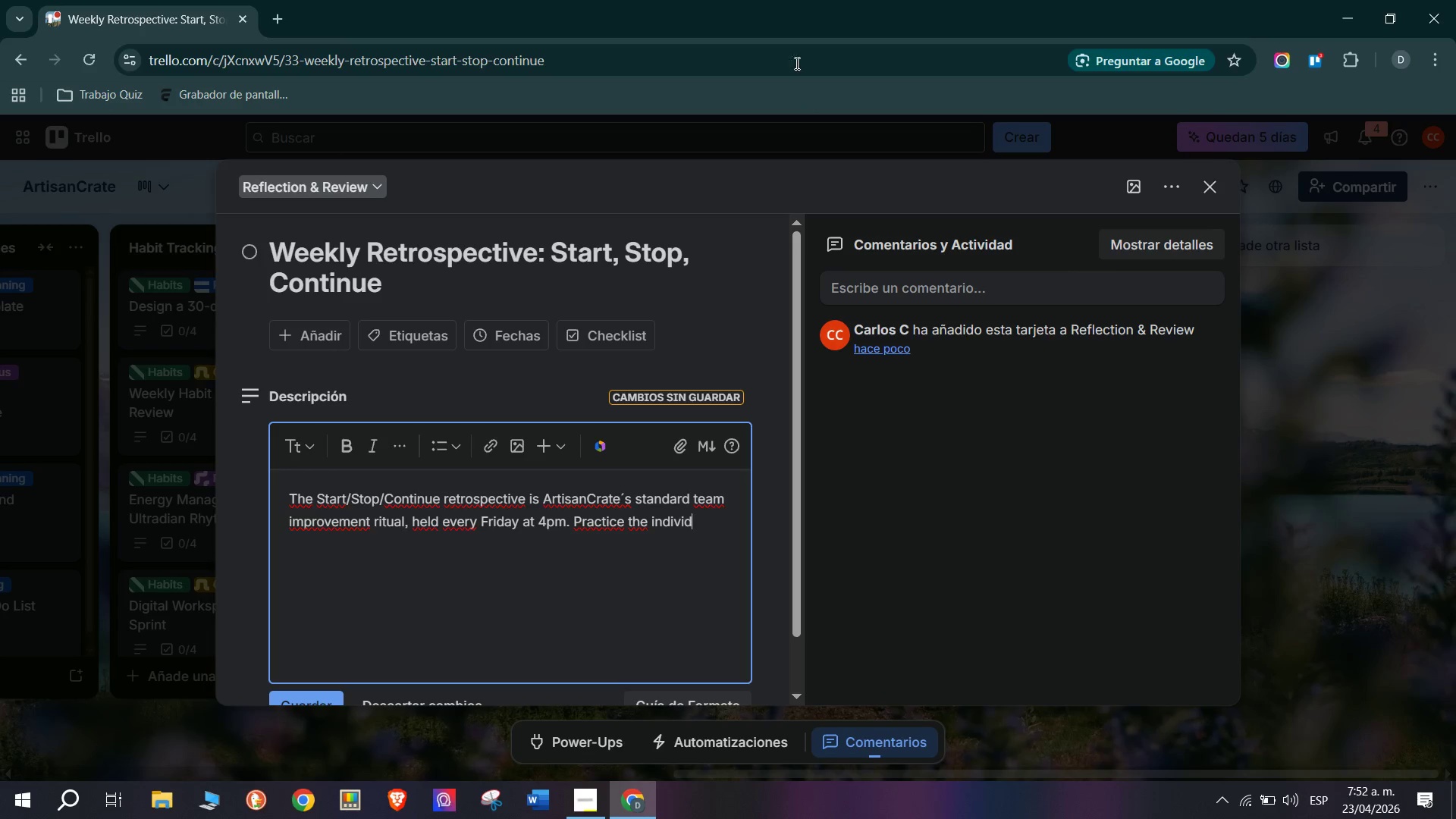 
type(ual version to internalize the framework before you participare)
 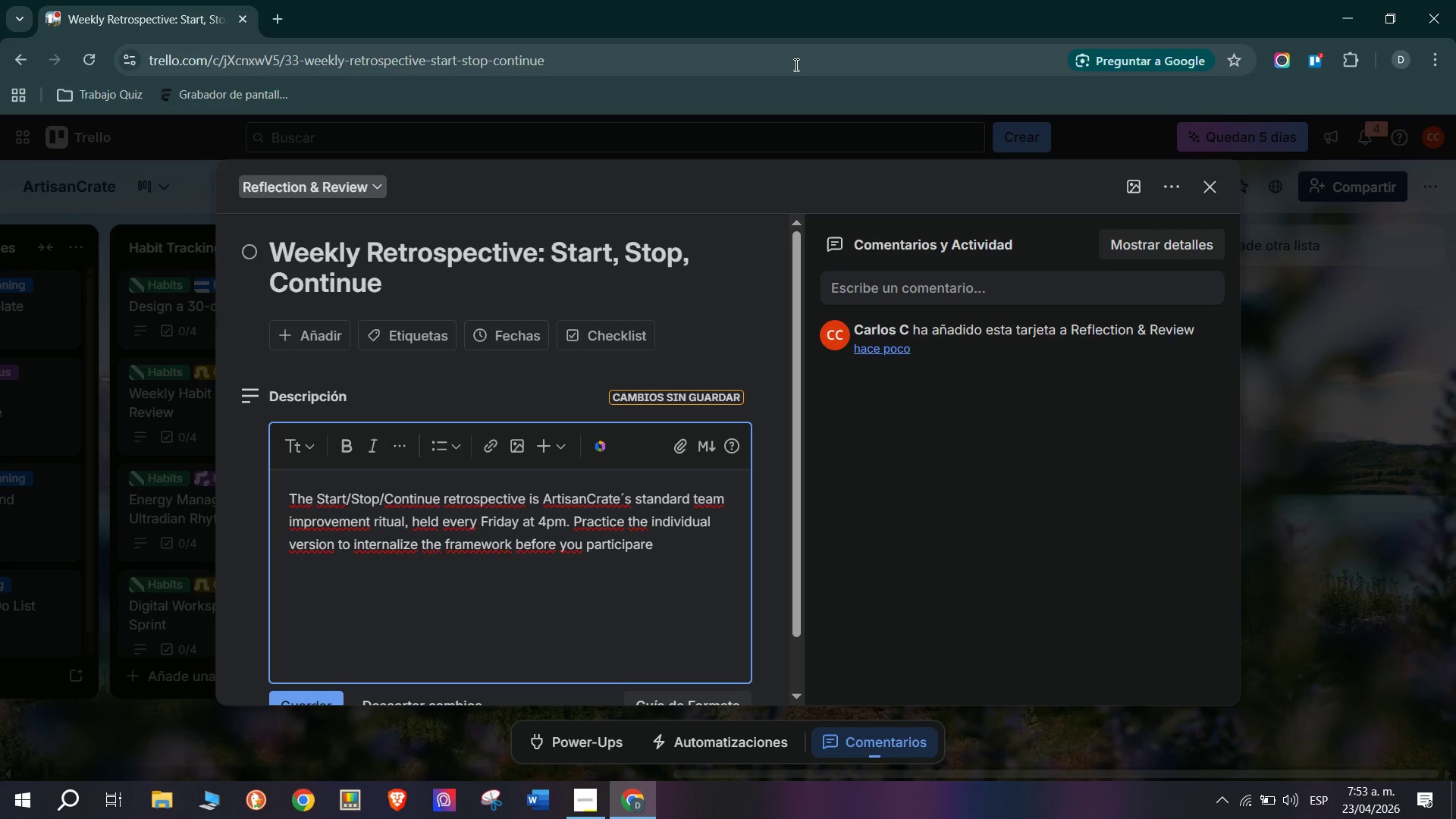 
wait(6.45)
 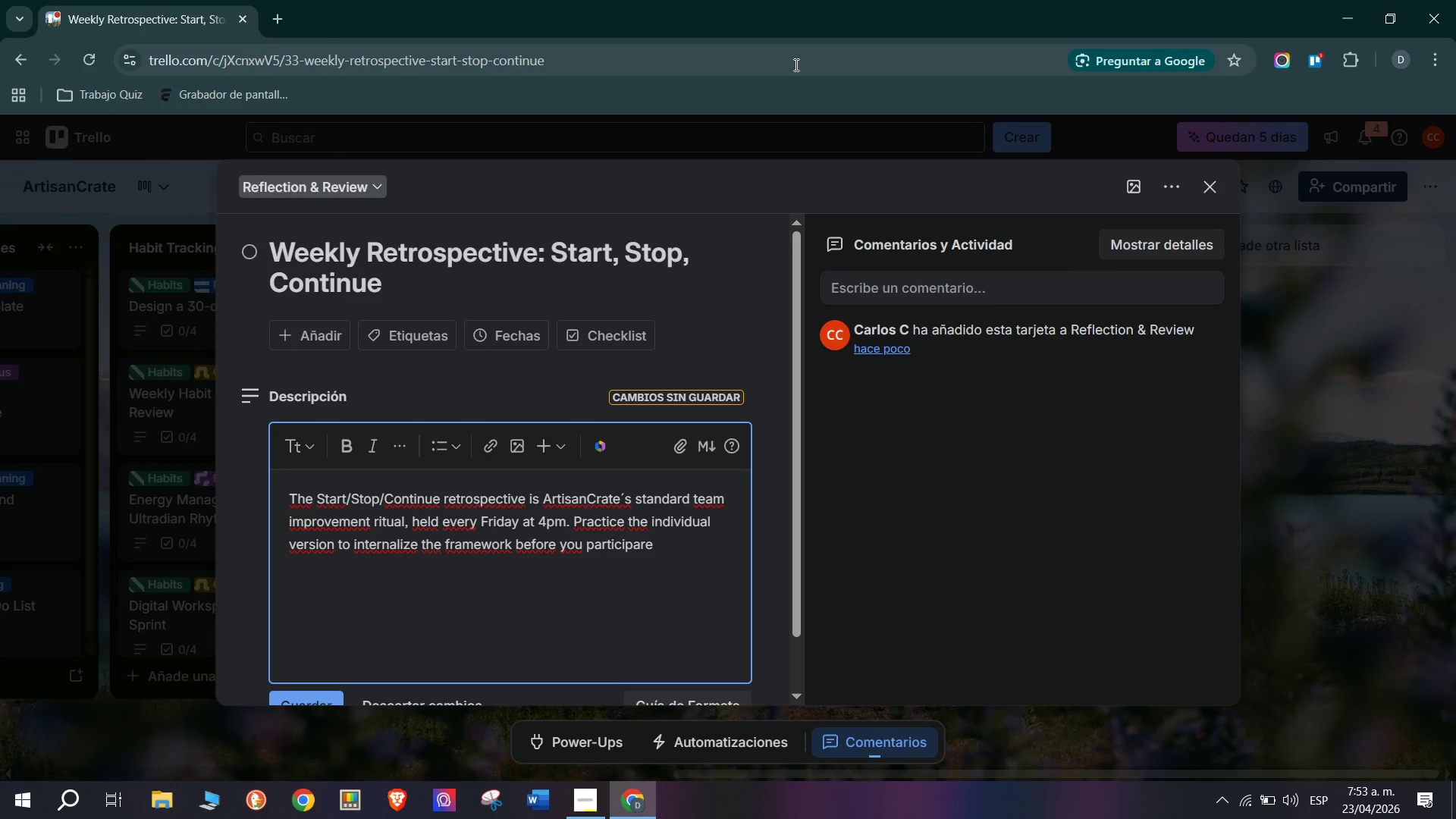 
key(Backspace)
key(Backspace)
type(te in team retros. Honest self - reflection is)
key(Backspace)
type(s a )
 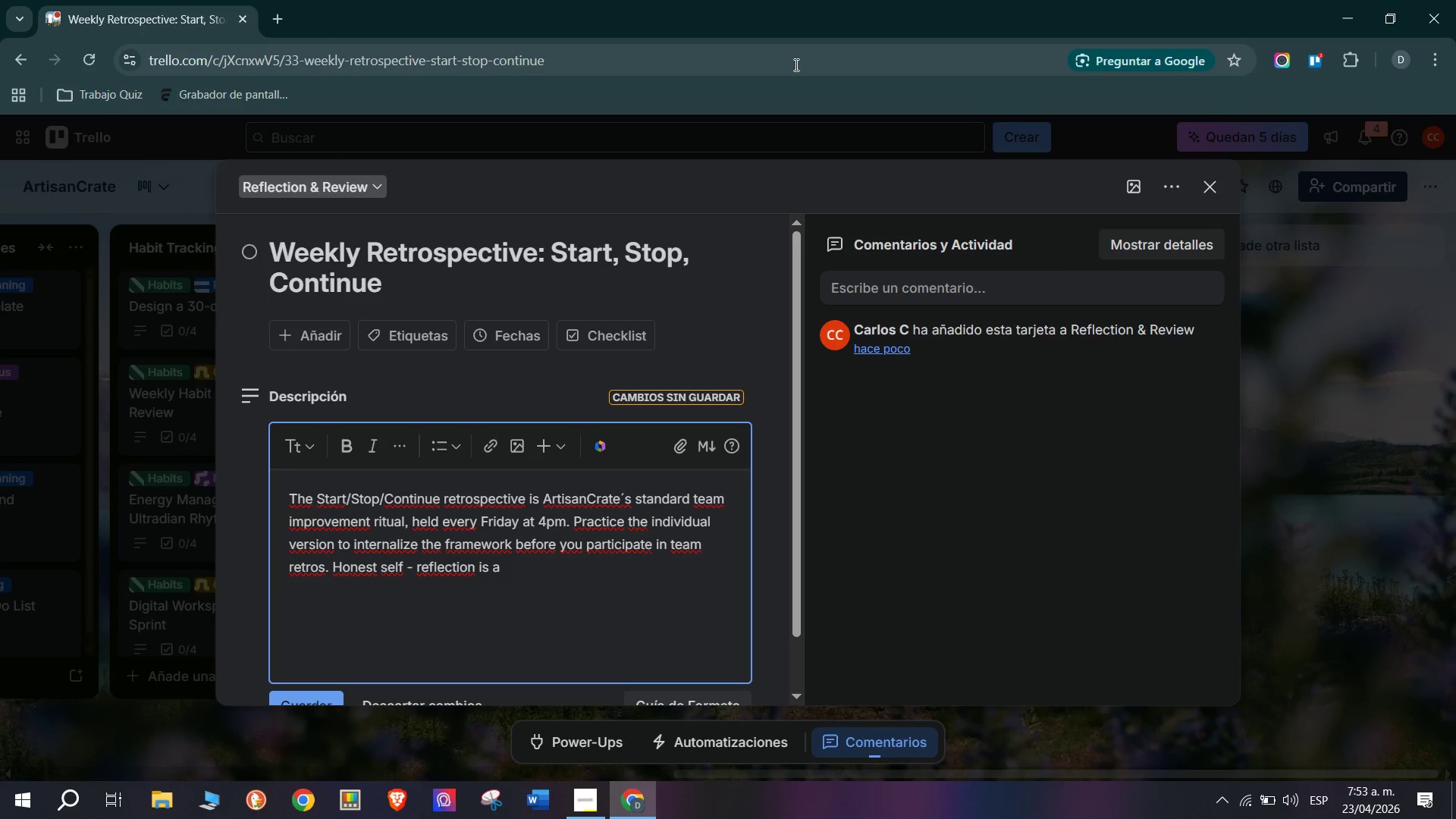 
wait(9.14)
 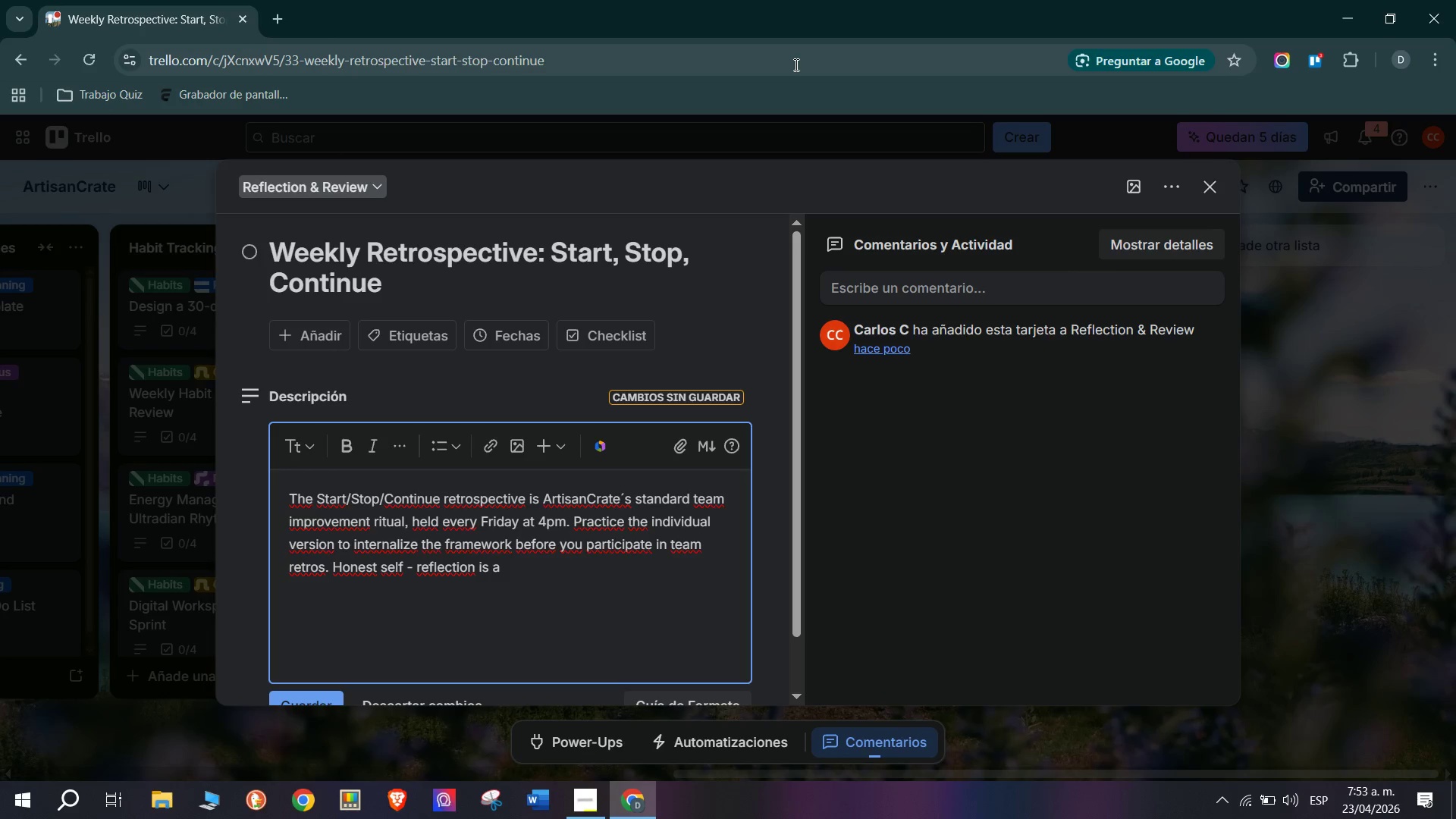 
type(professional skill, not a soft skill.)
 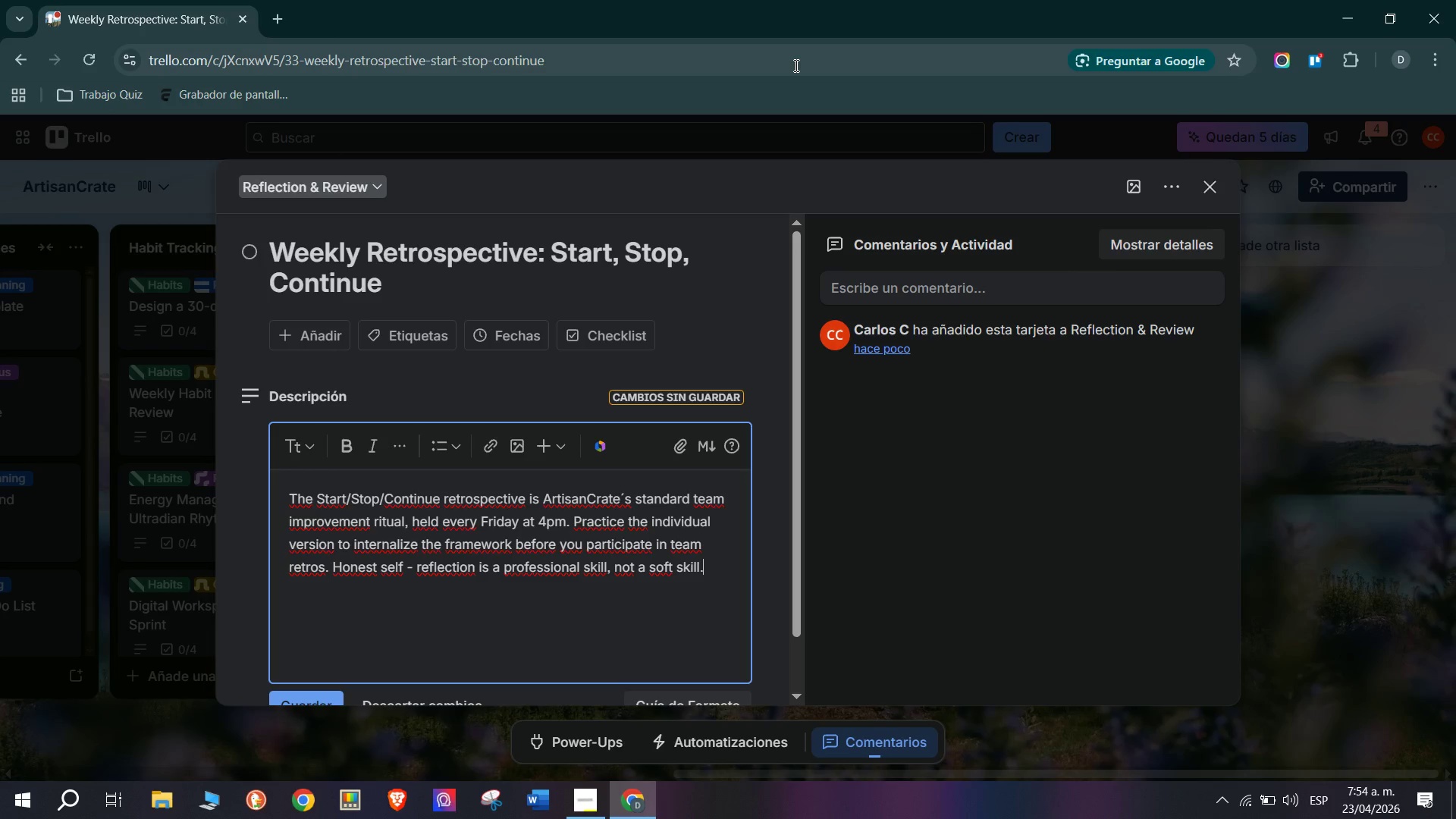 
key(Enter)
 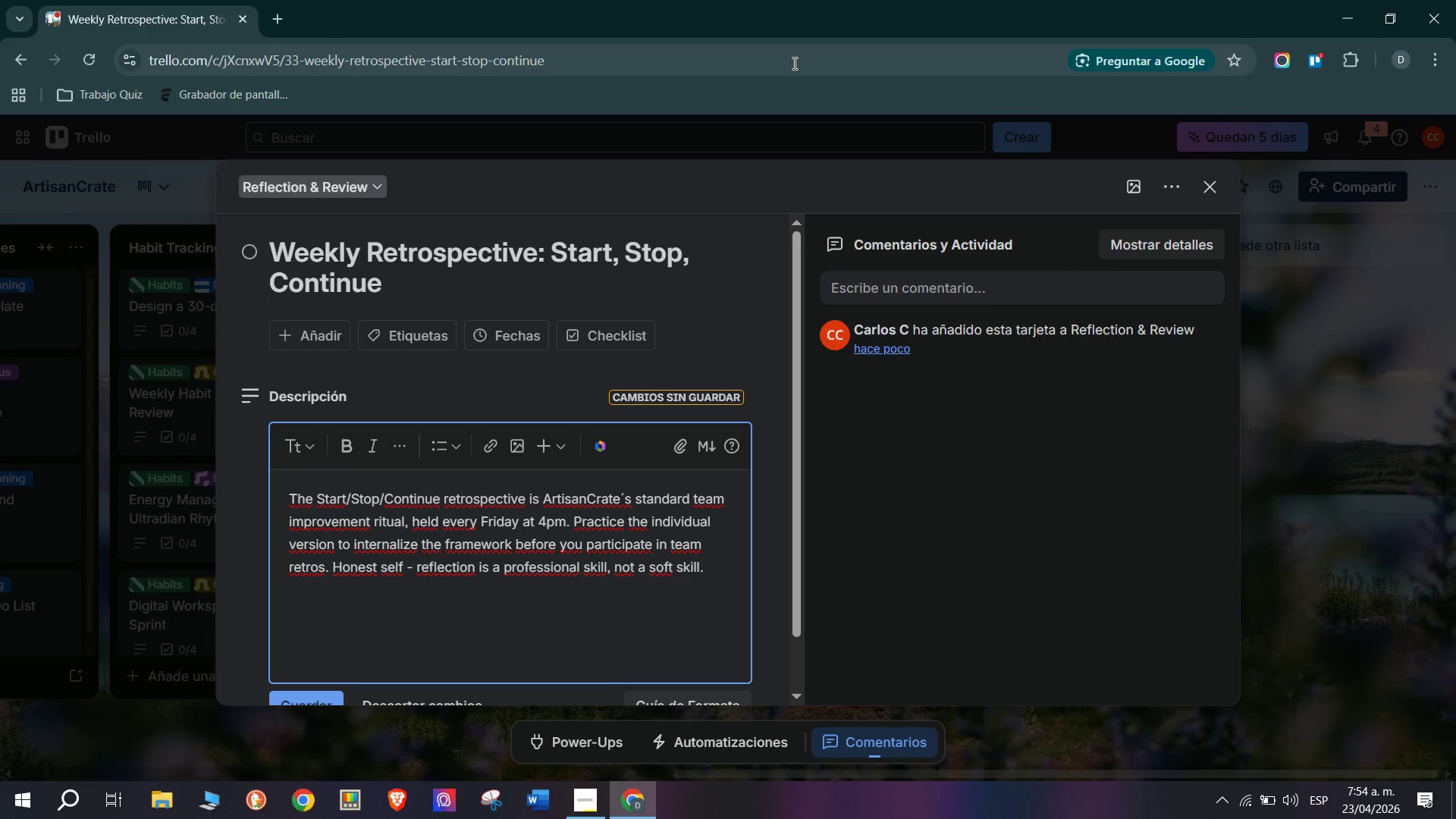 
scroll: coordinate [439, 477], scroll_direction: down, amount: 6.0
 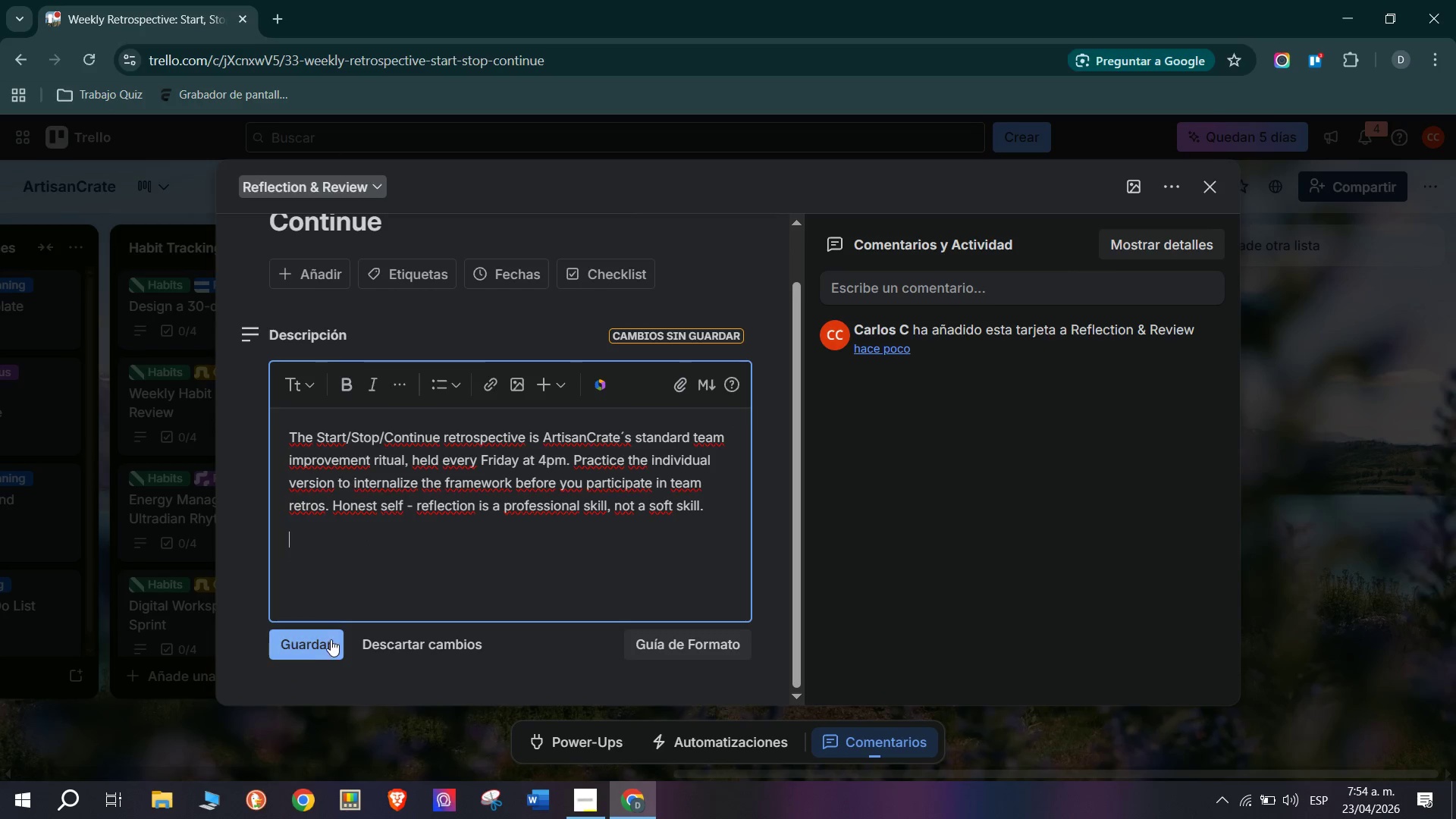 
left_click([331, 644])
 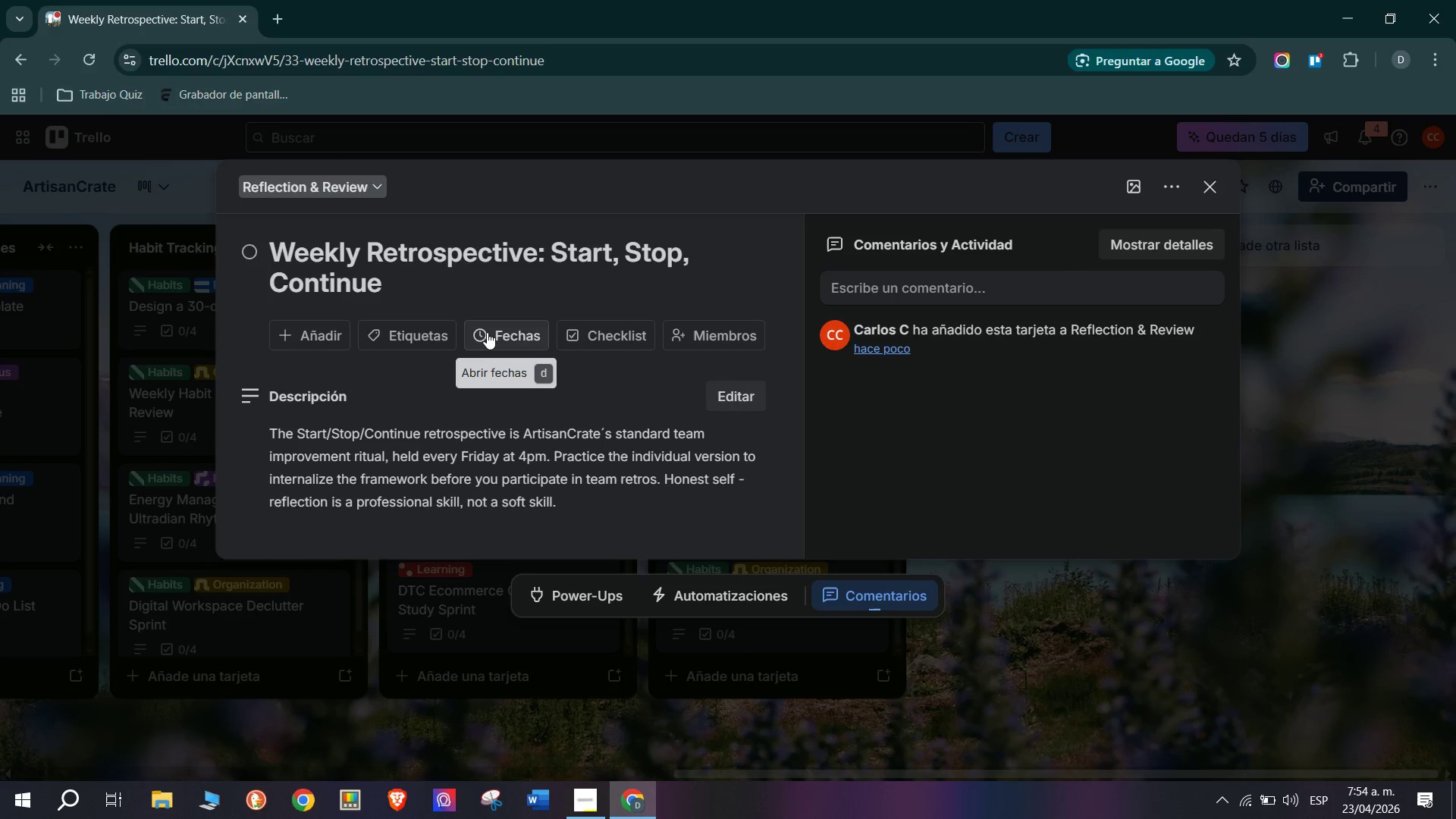 
left_click([426, 344])
 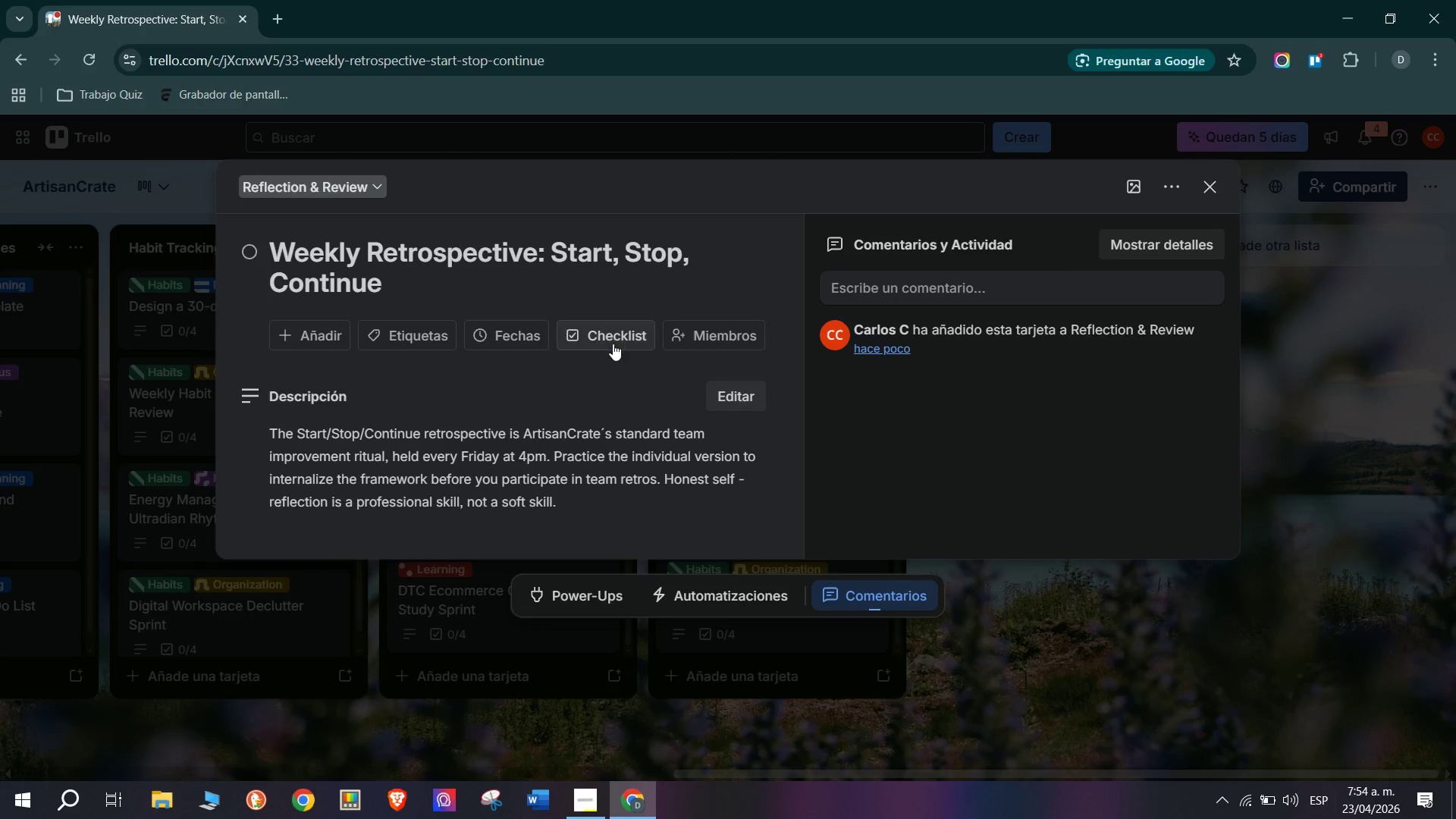 
left_click([588, 566])
 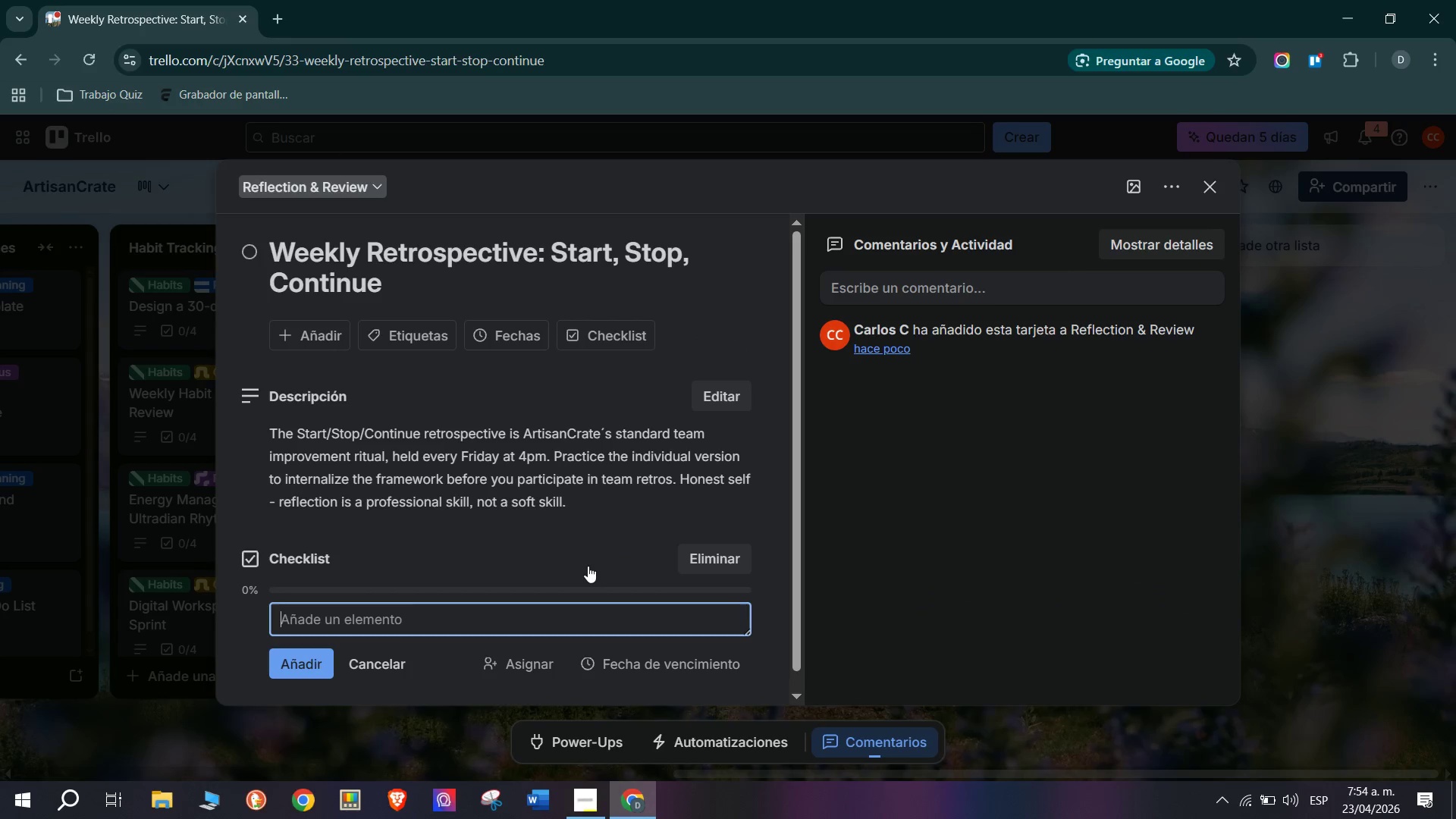 
type(Write 2 thinm)
key(Backspace)
type(f)
key(Backspace)
type(gs you shouldSTARSD)
key(Backspace)
key(Backspace)
type(T doing based on this you should STOP doing that are reducing your effectiveness)
 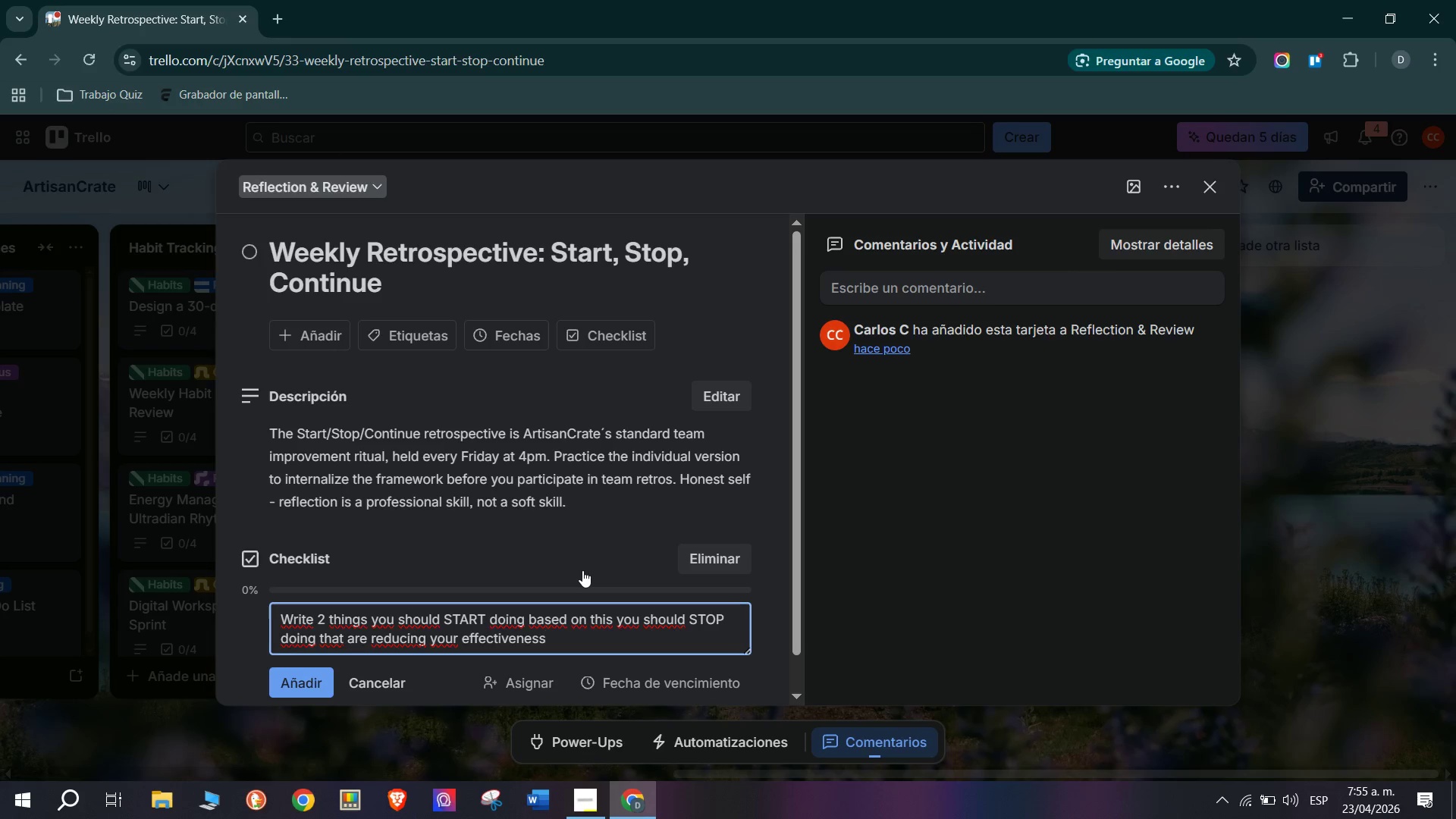 
key(Enter)
 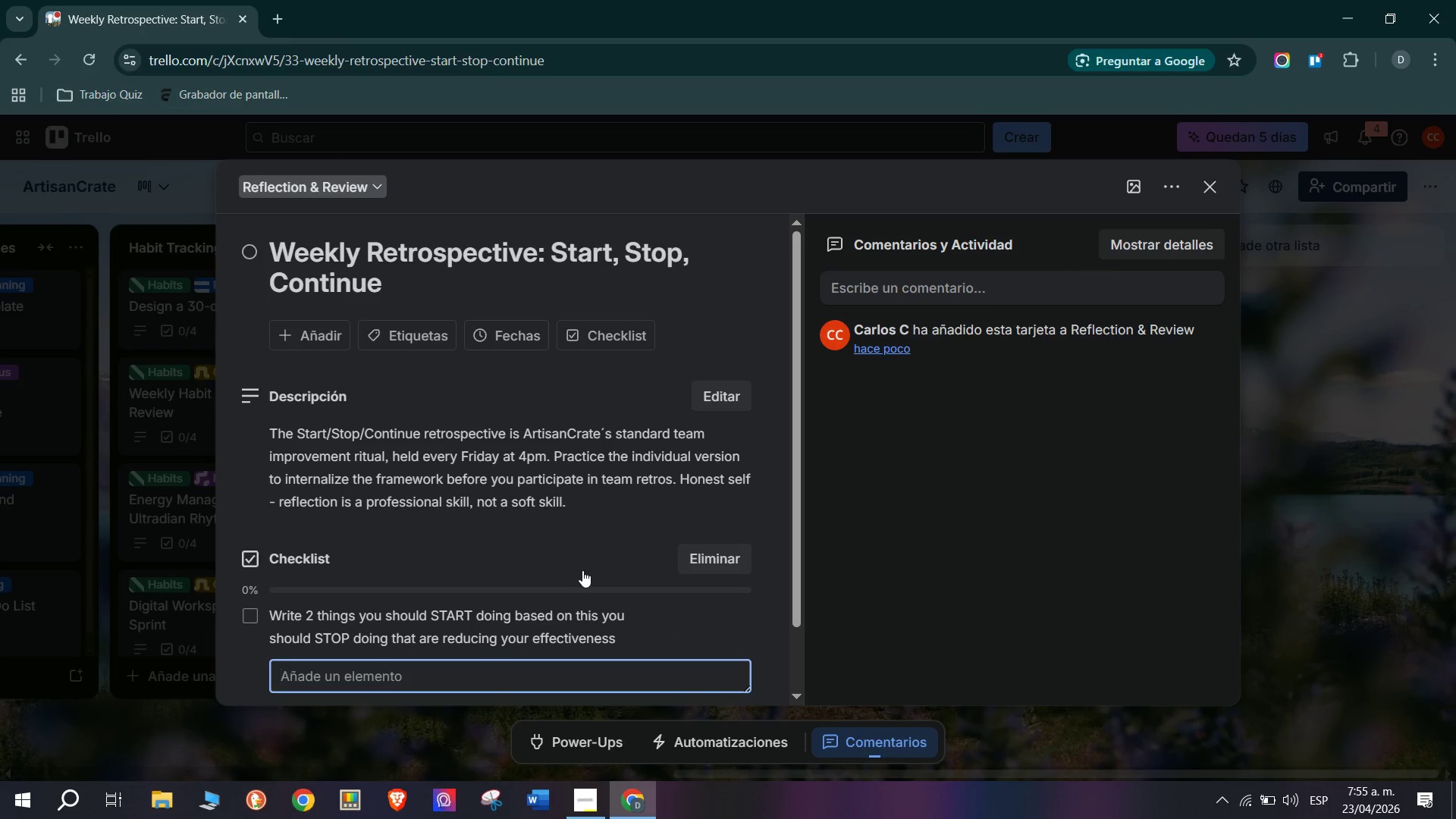 
type(Write 3 )
key(Backspace)
key(Backspace)
type(2)
 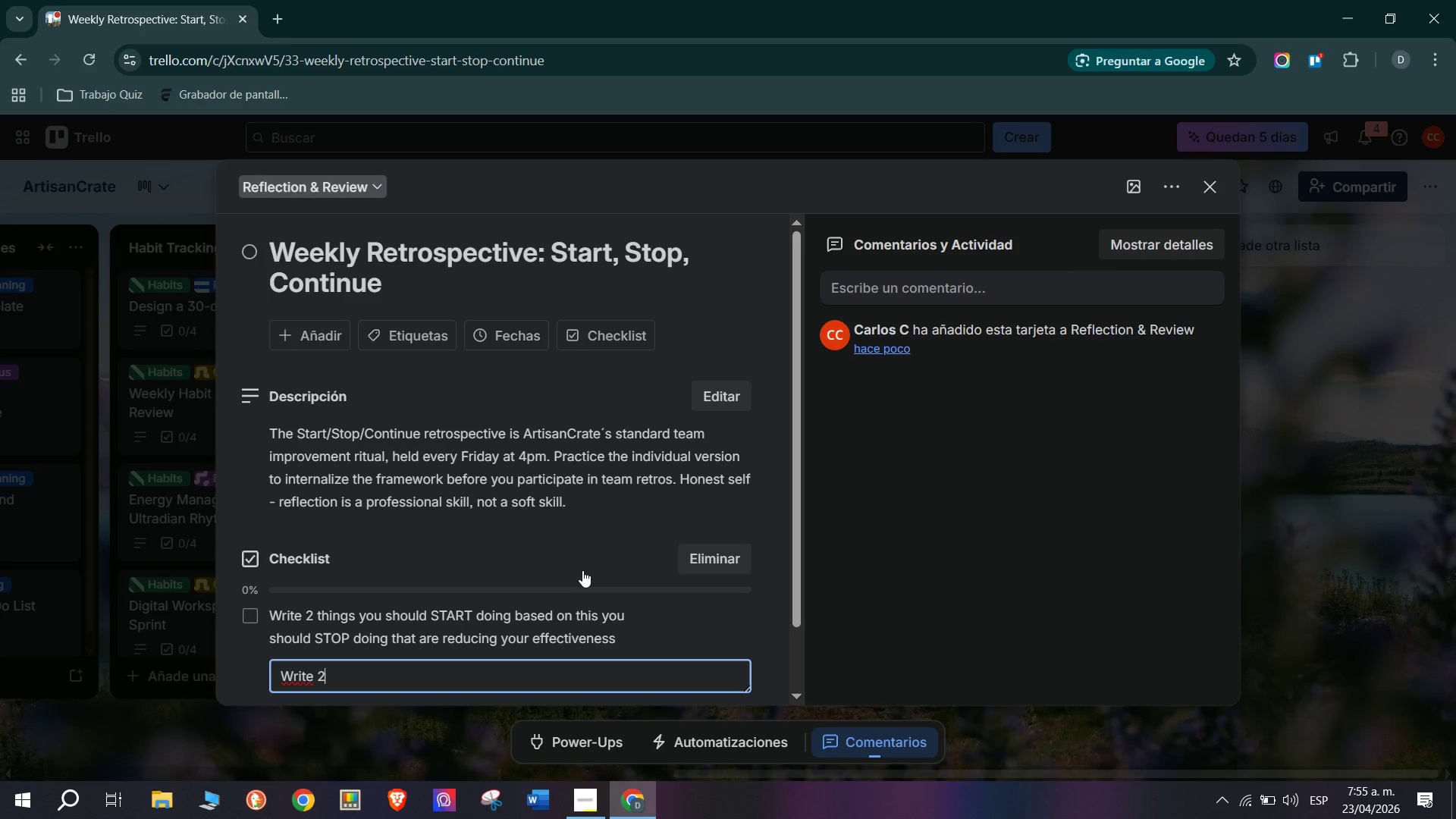 
wait(11.47)
 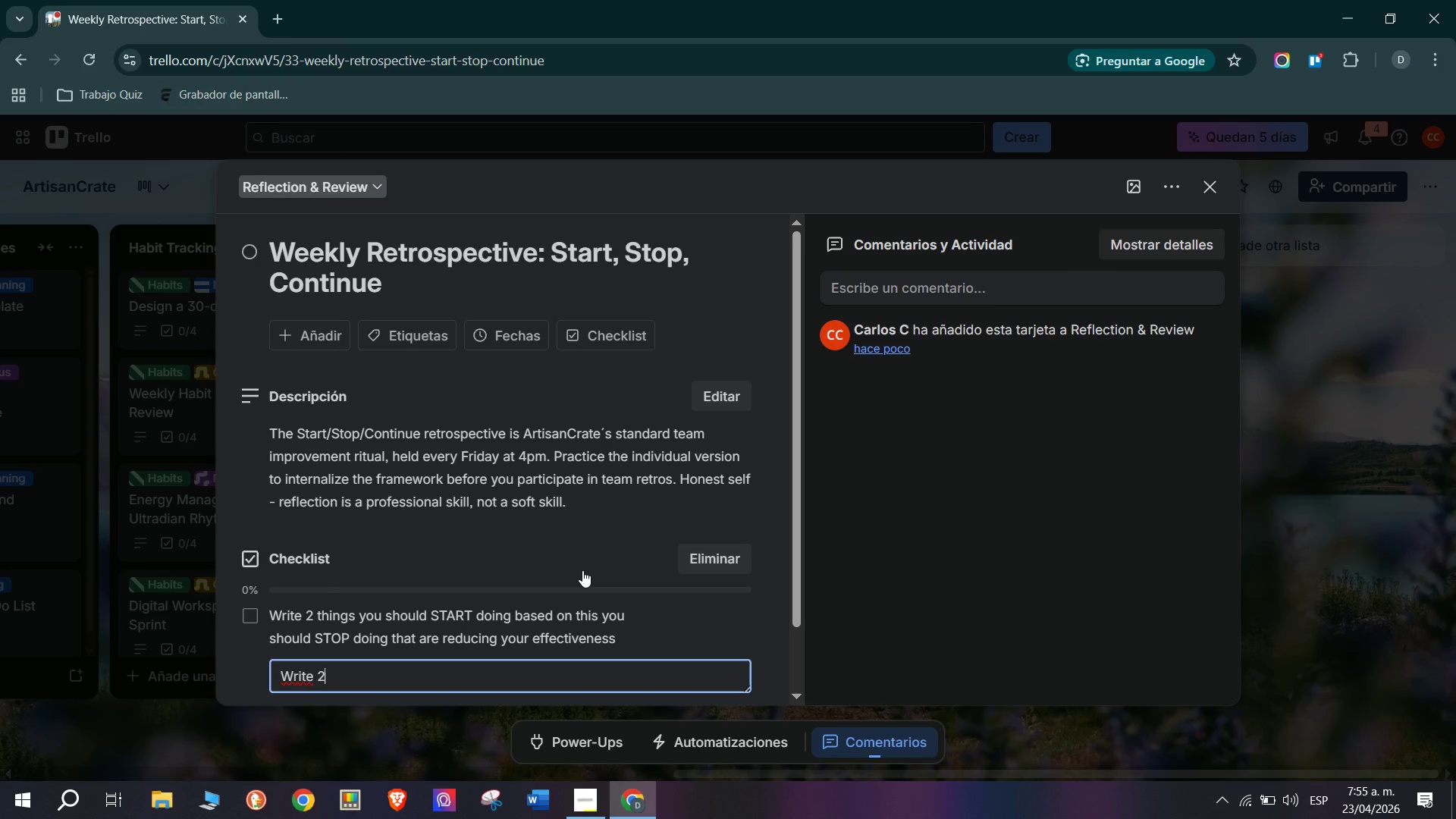 
left_click([331, 630])
 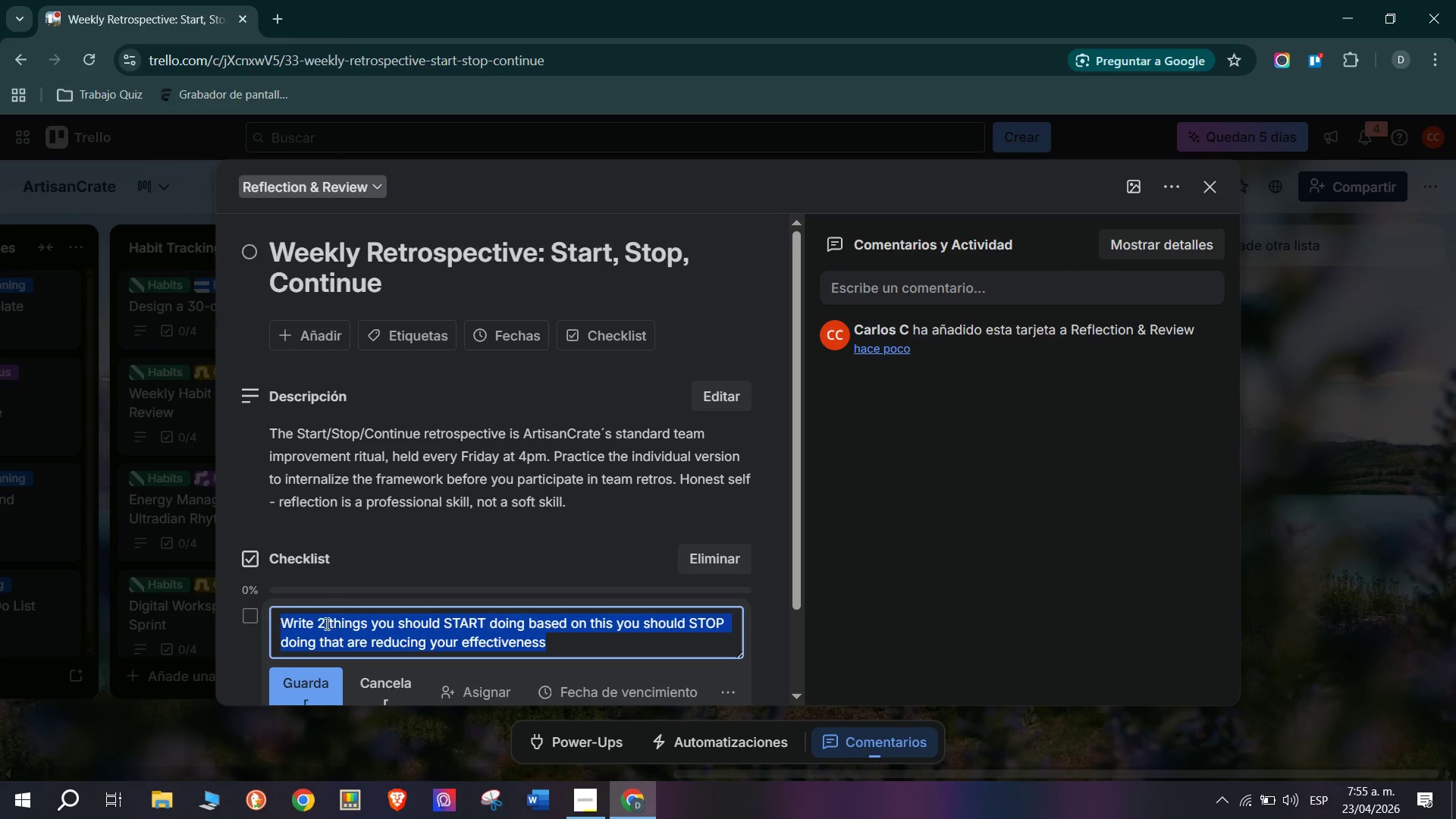 
left_click([325, 623])
 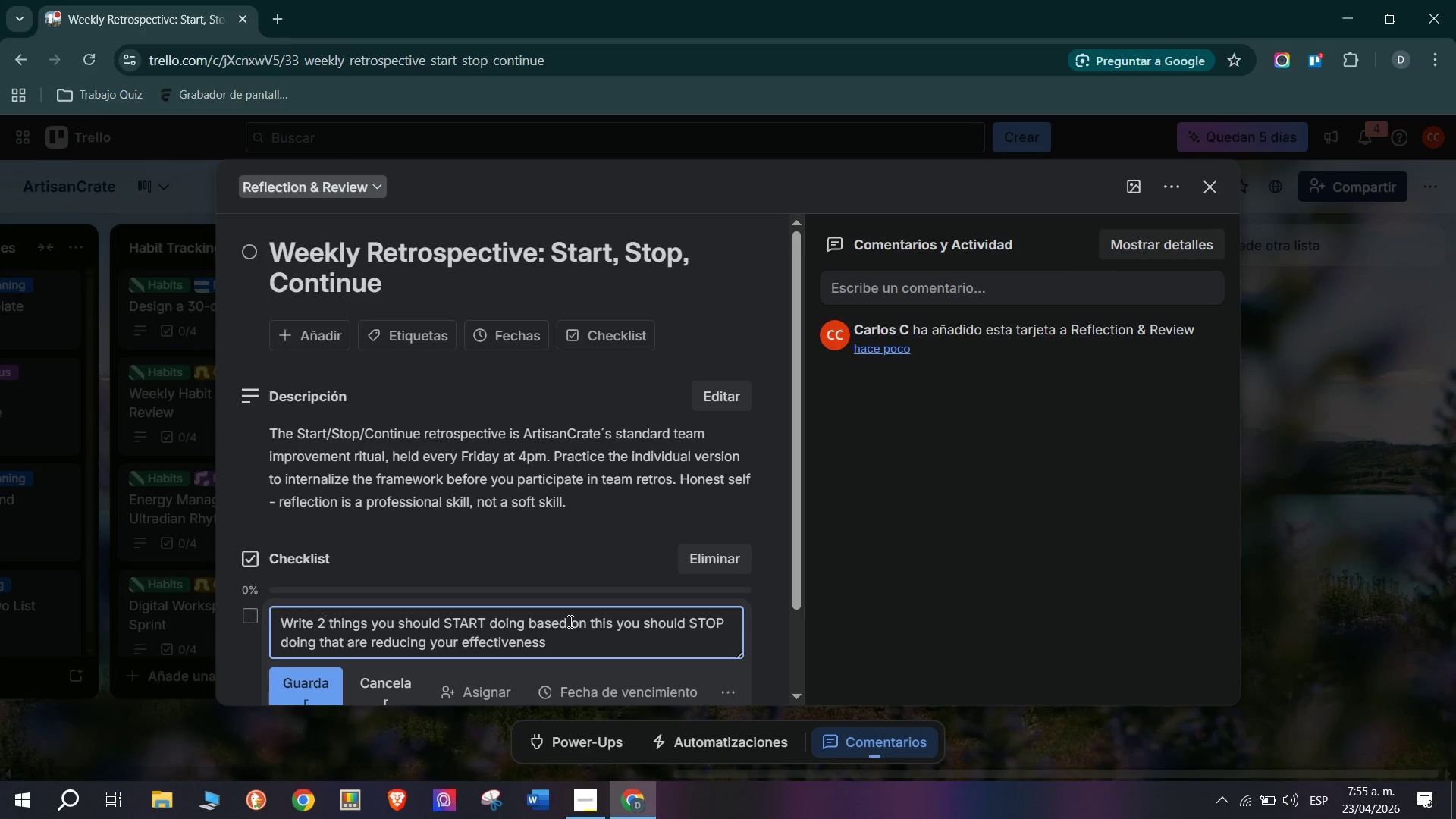 
wait(14.8)
 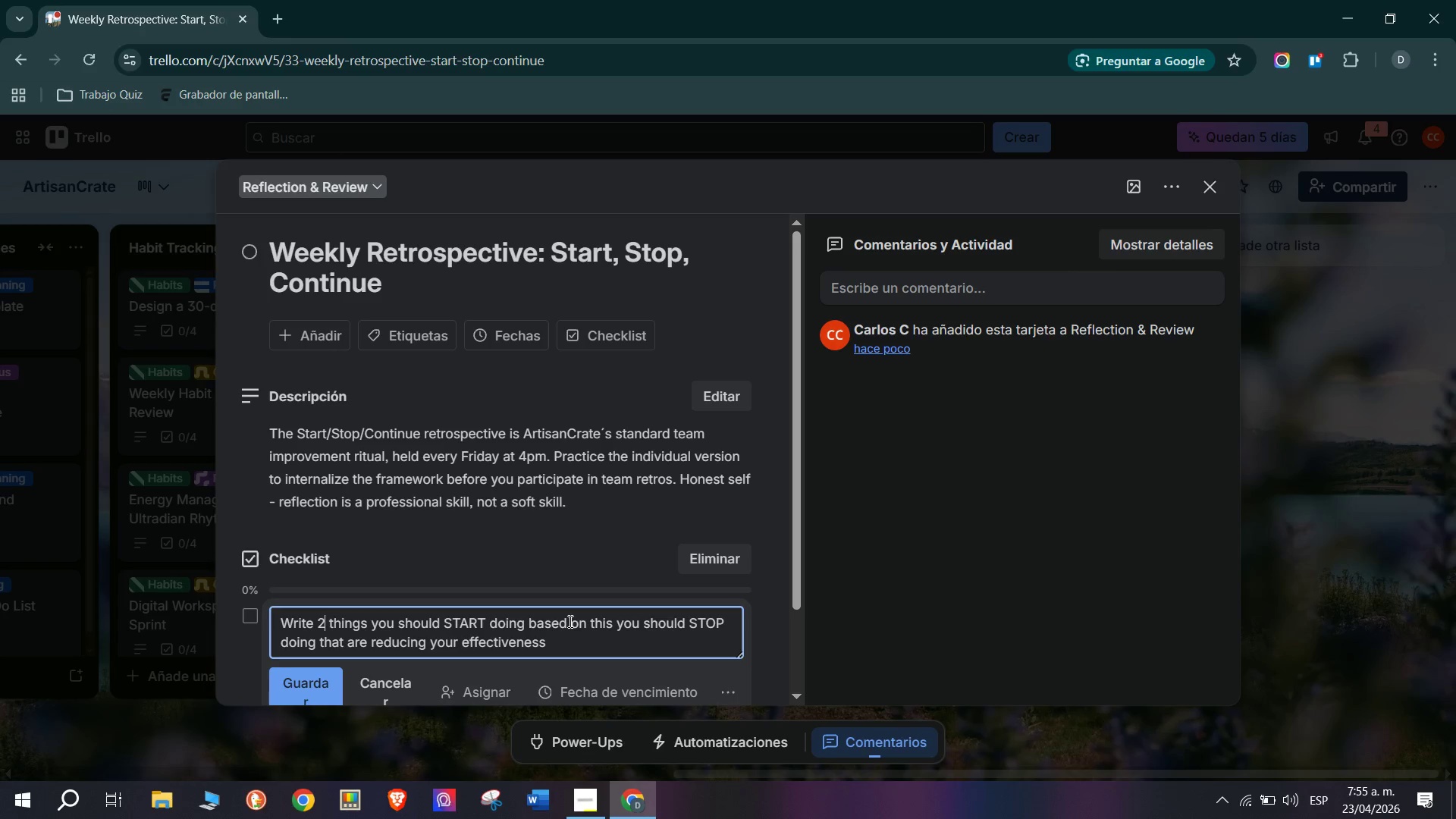 
left_click_drag(start_coordinate=[614, 629], to_coordinate=[635, 654])
 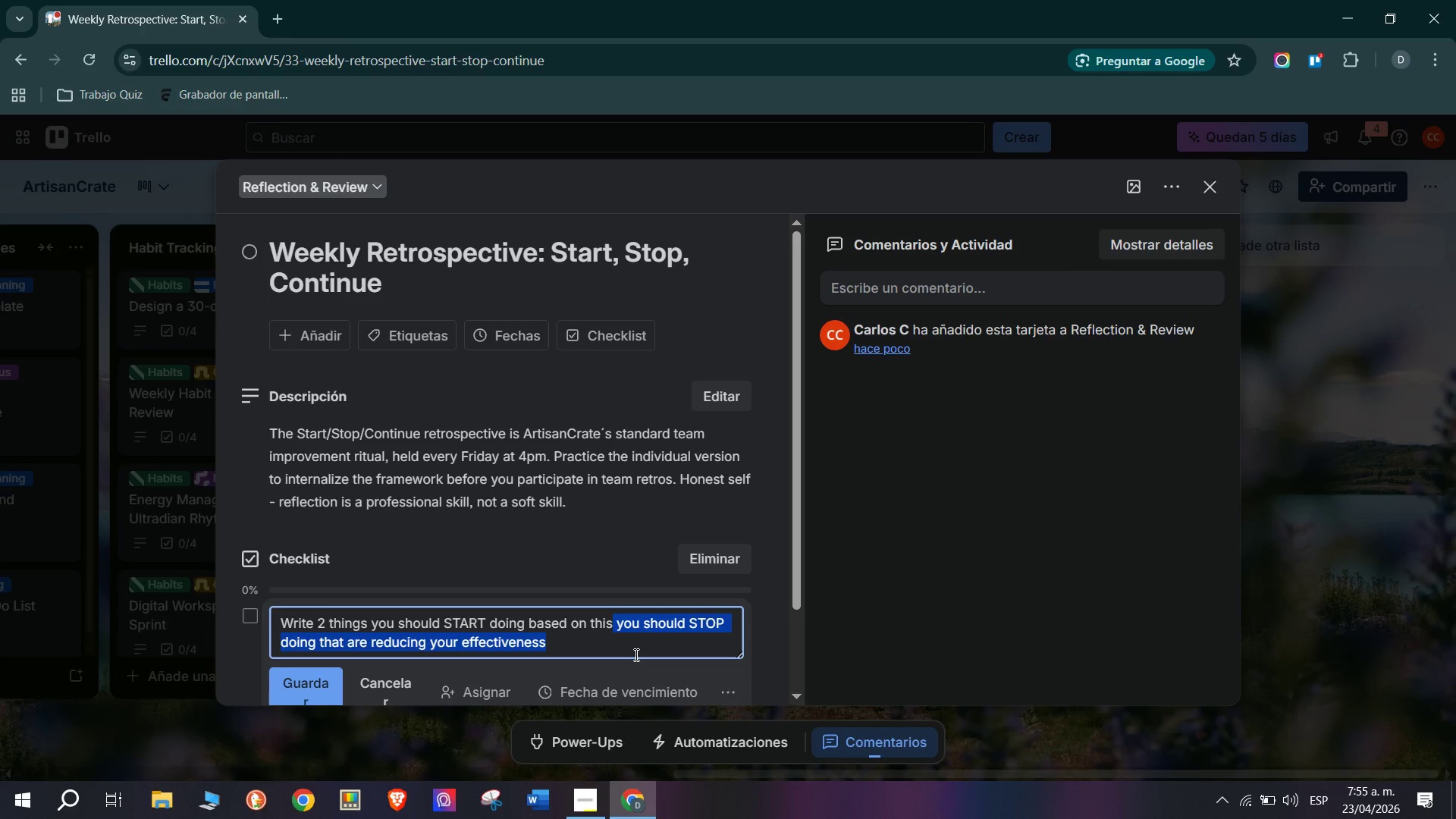 
key(Control+C)
 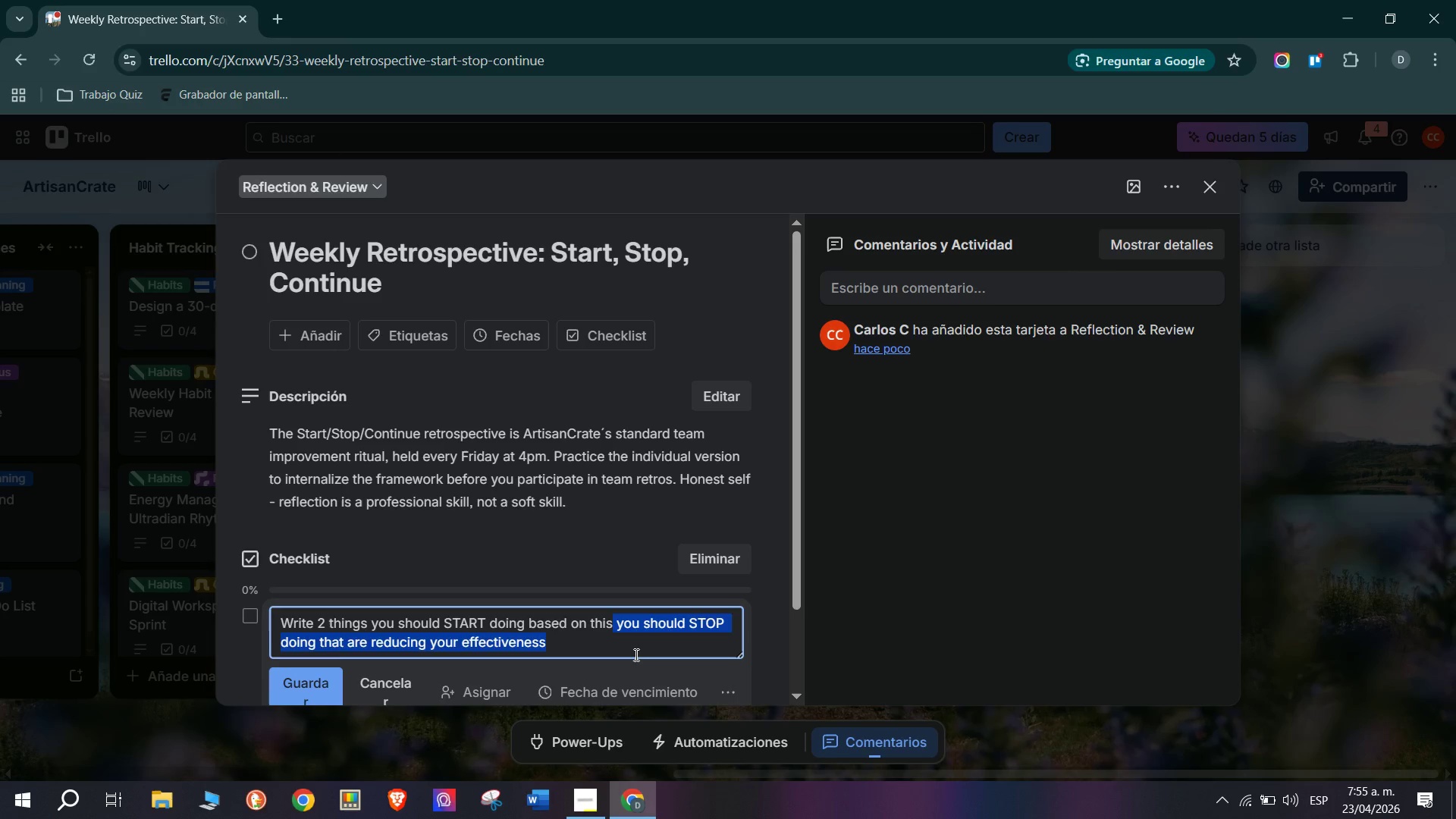 
key(Backspace)
type( week=s)
key(Backspace)
key(Backspace)
type(;s experience)
 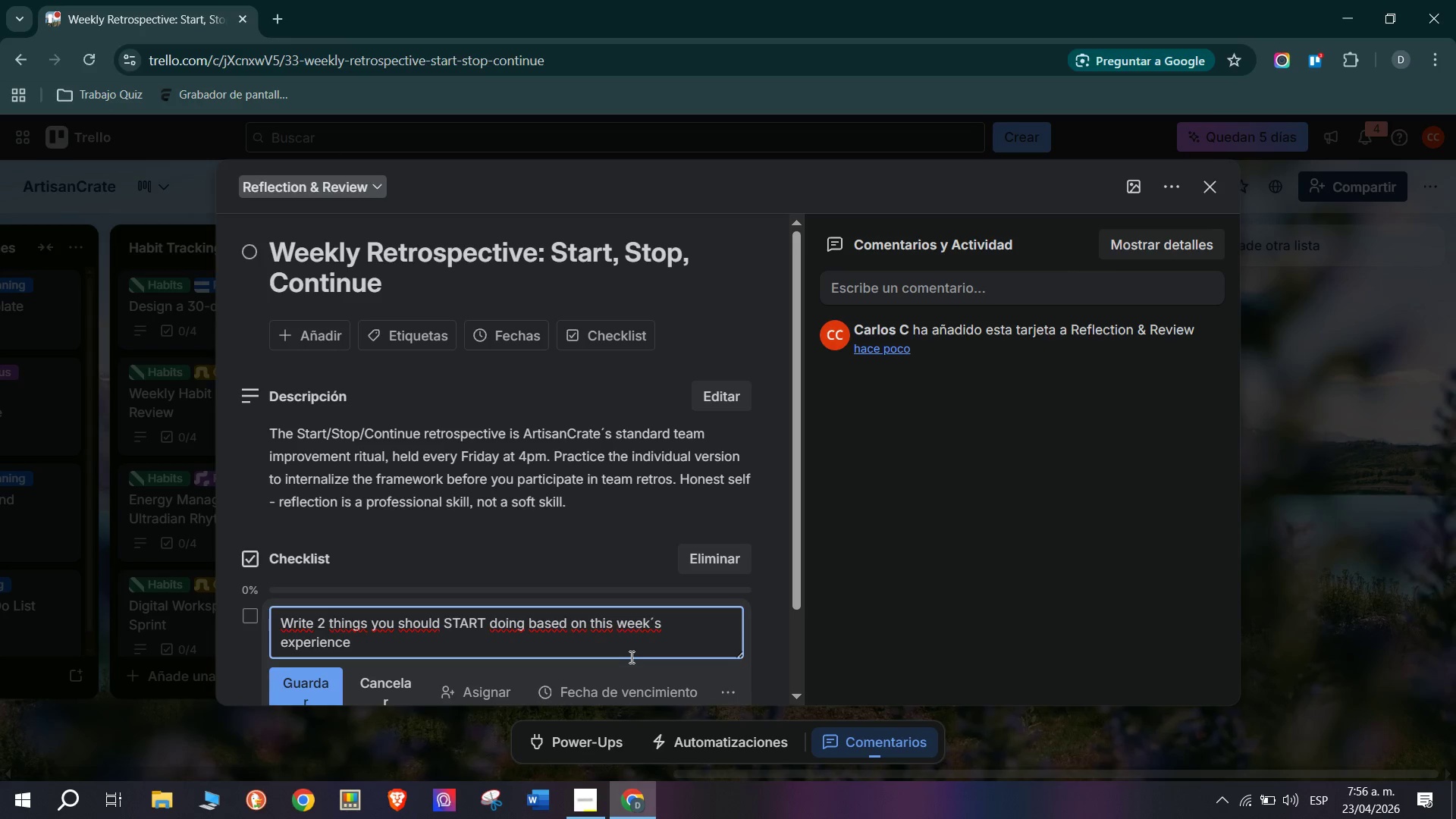 
key(Enter)
 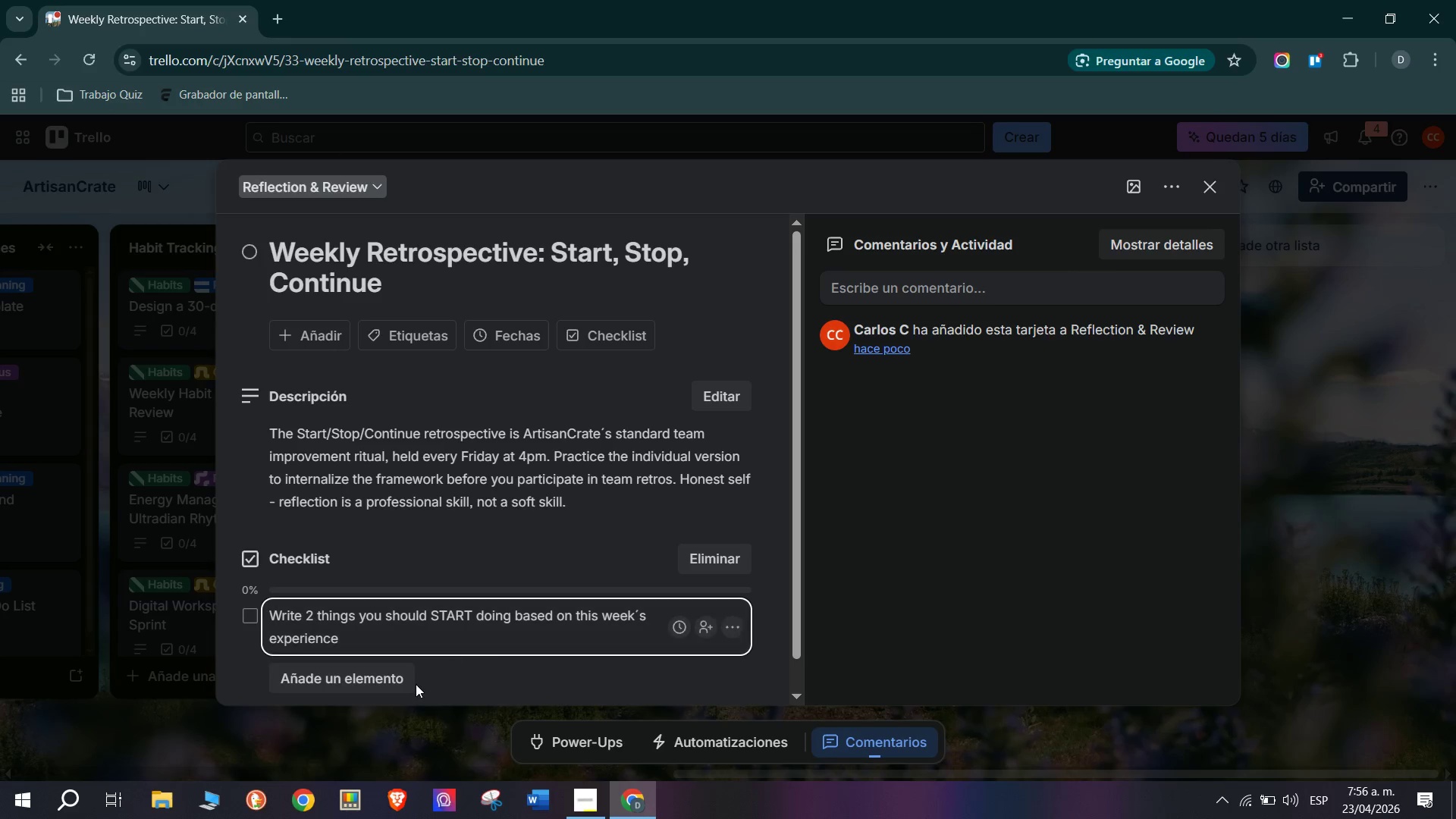 
left_click([403, 686])
 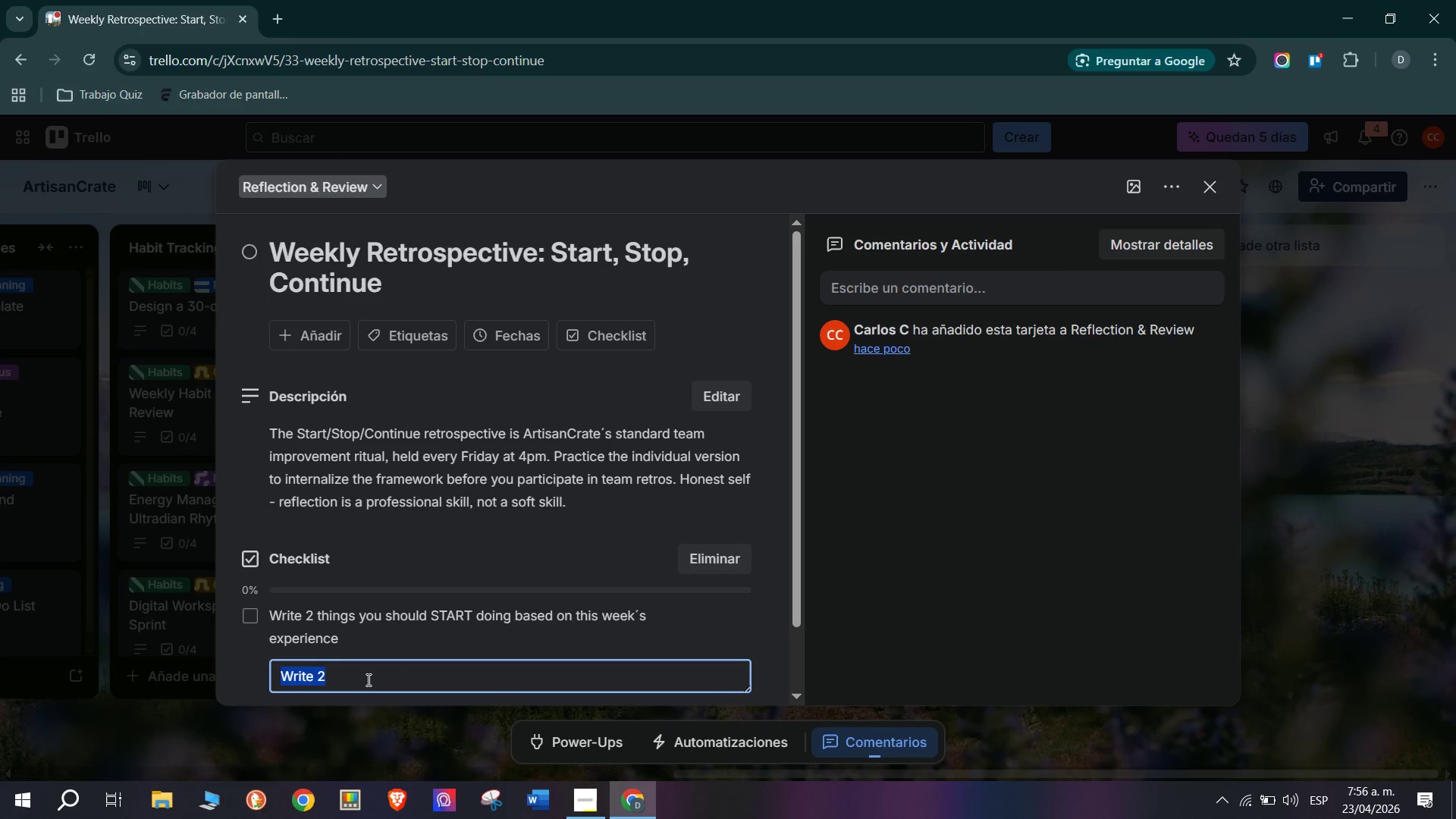 
key(Control+V)
 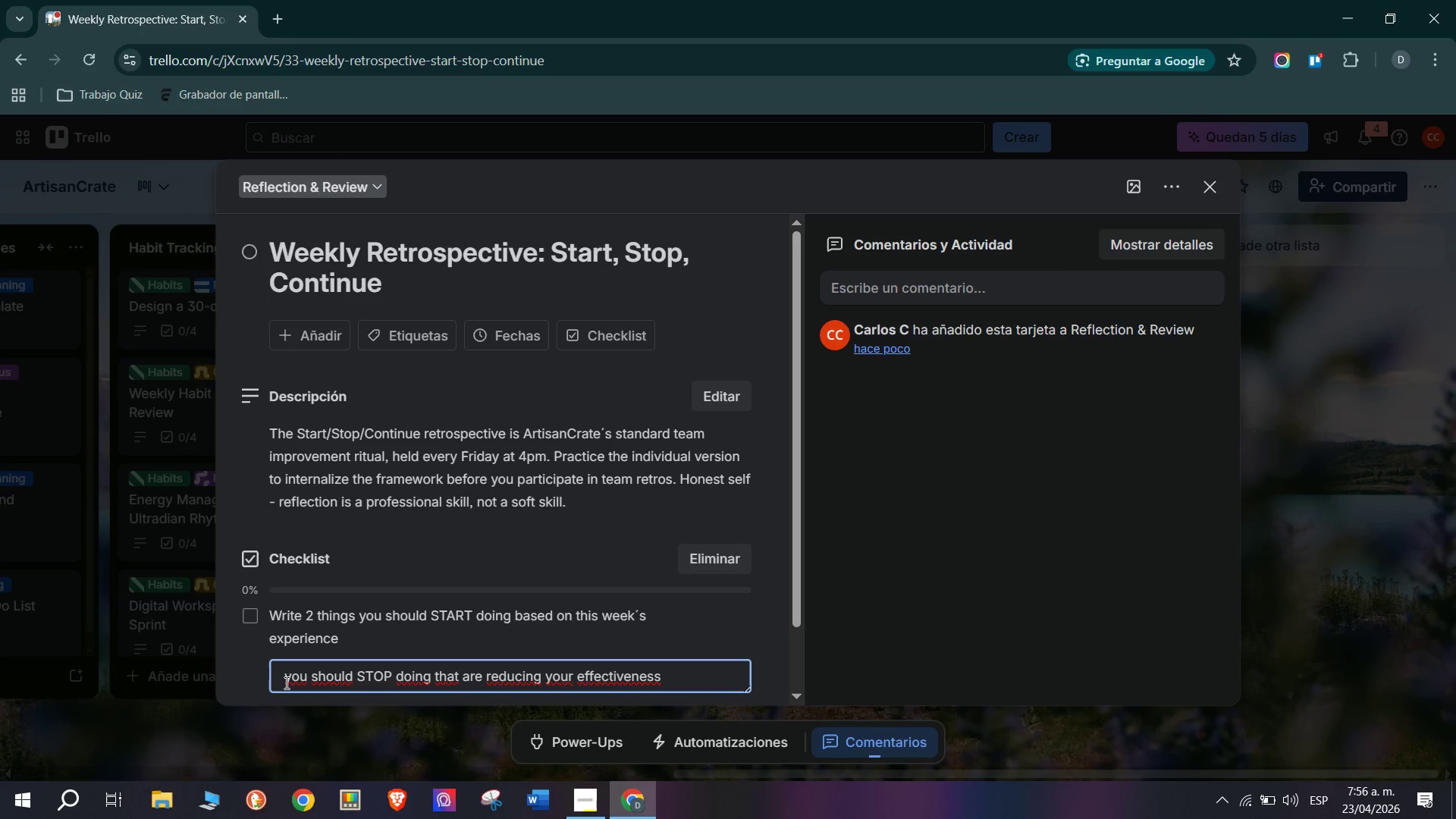 
left_click([284, 682])
 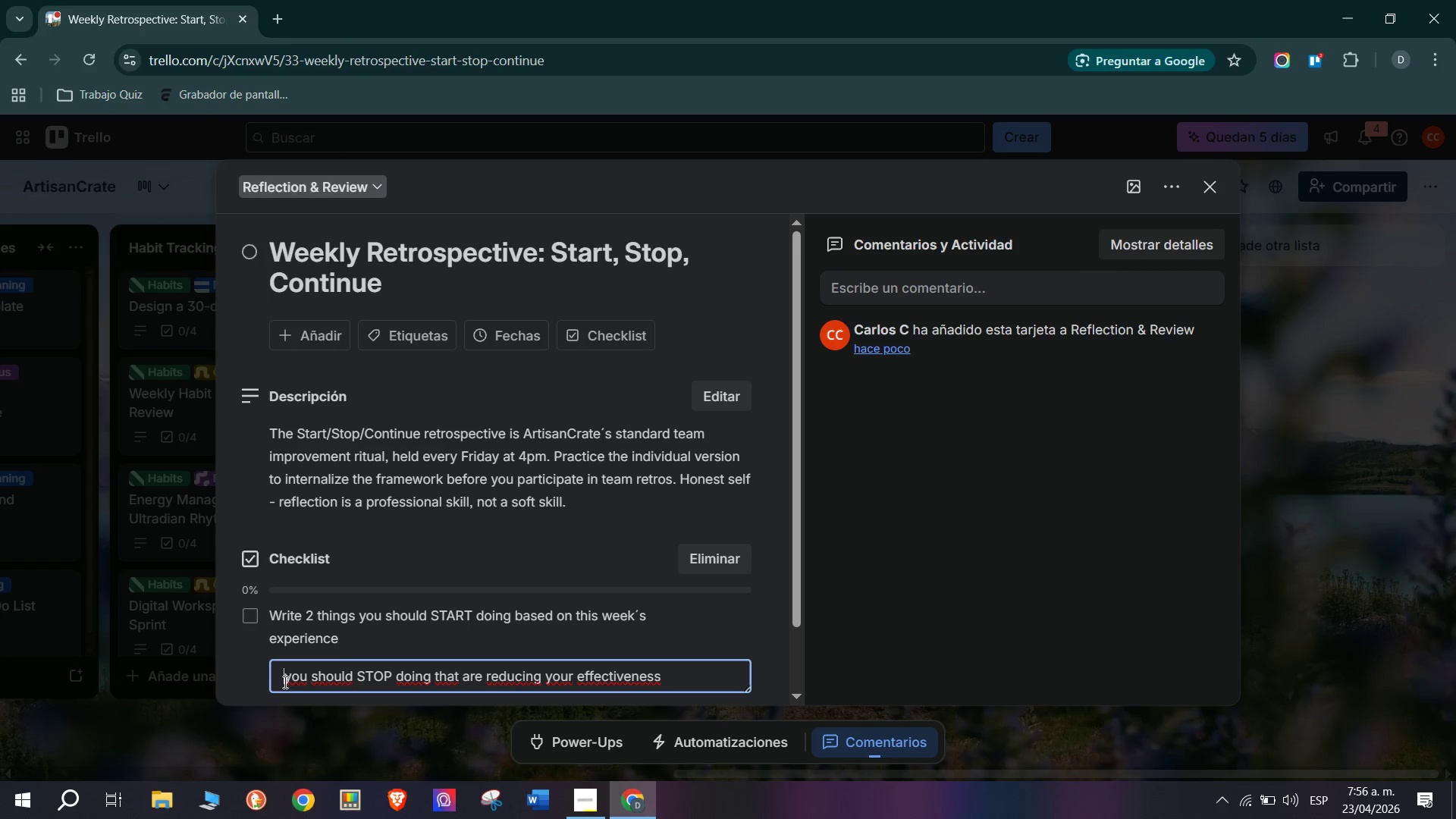 
type(Write 2 )
 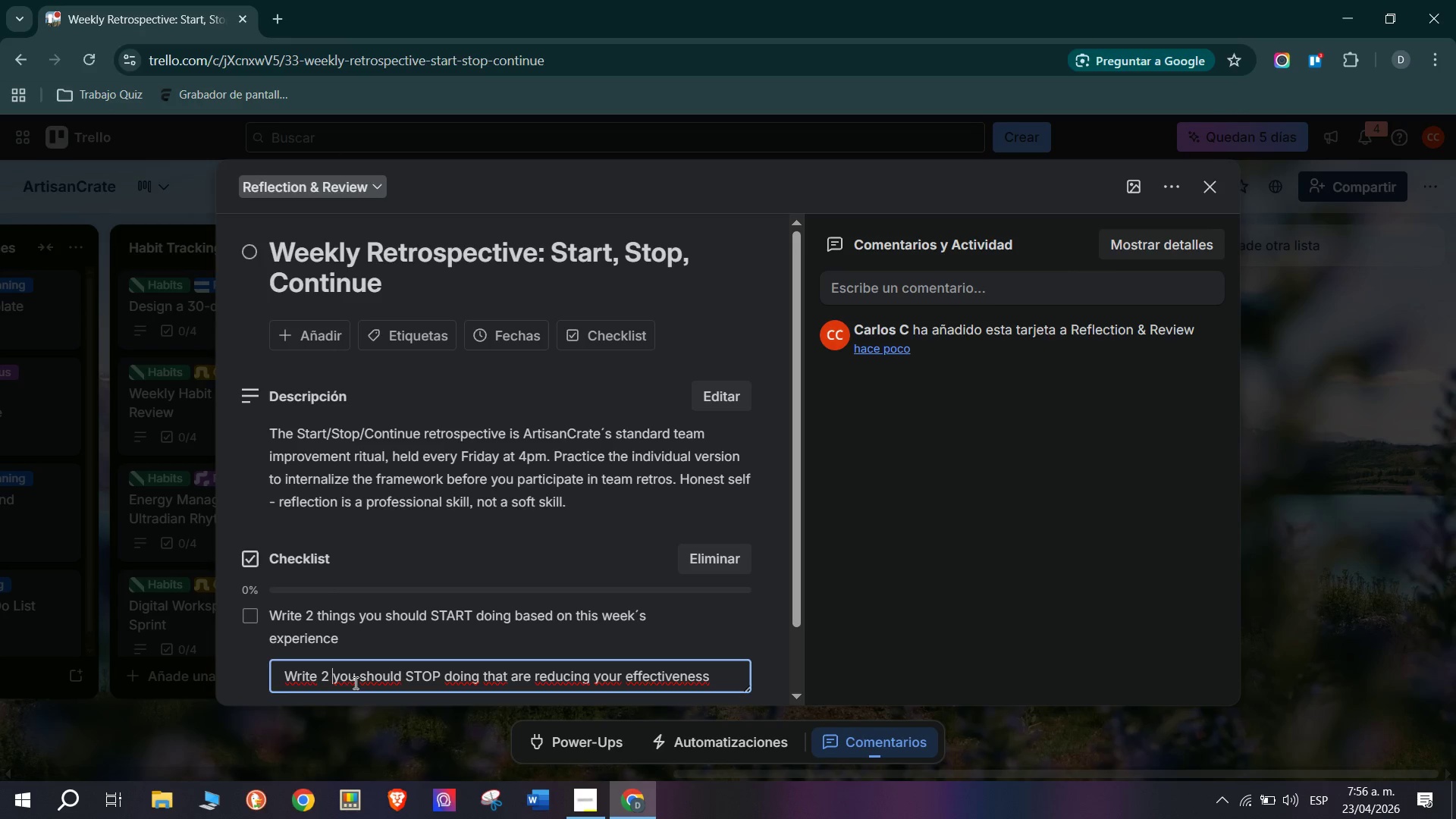 
wait(5.88)
 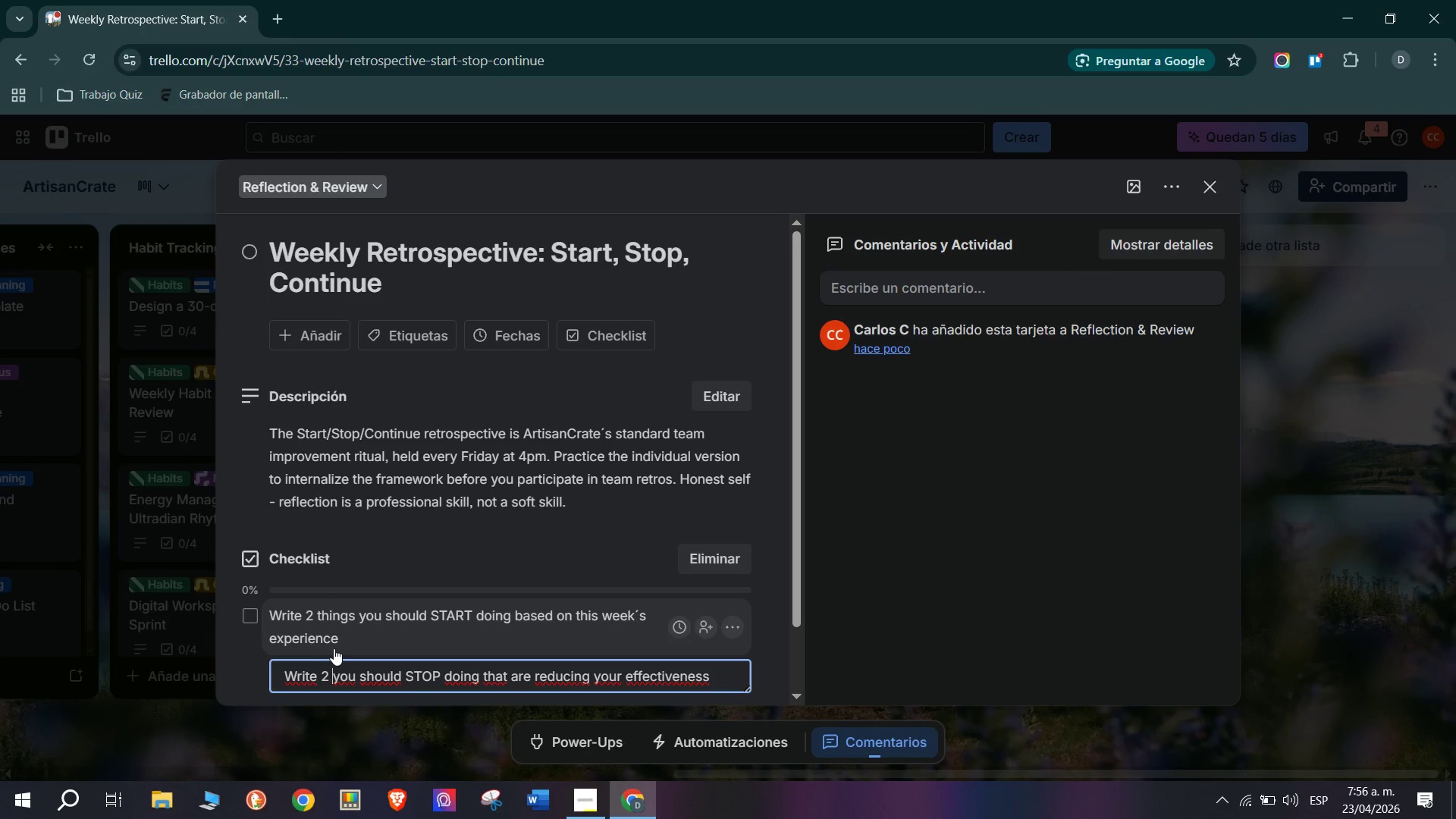 
type(things )
 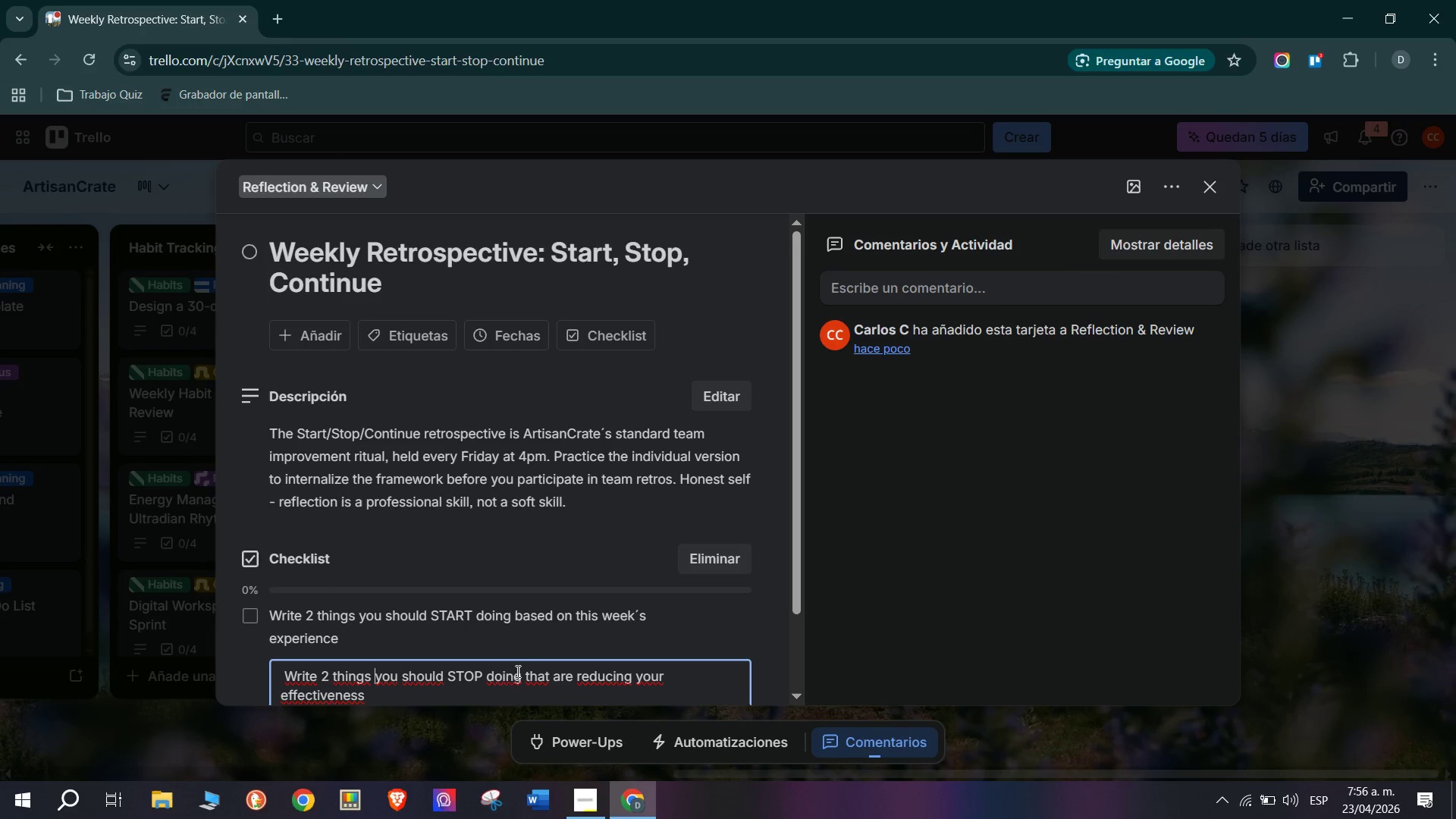 
left_click([546, 676])
 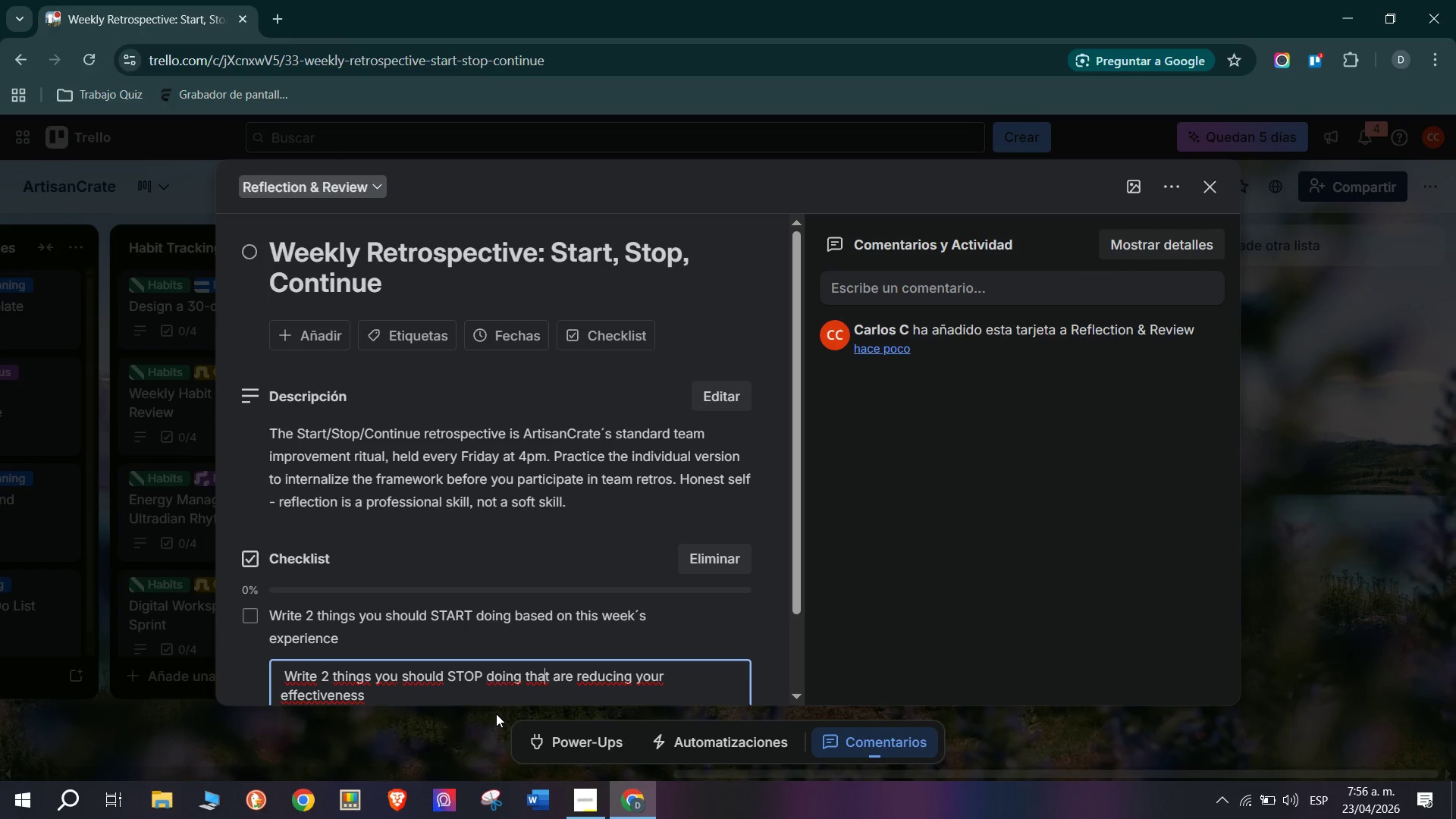 
left_click([565, 678])
 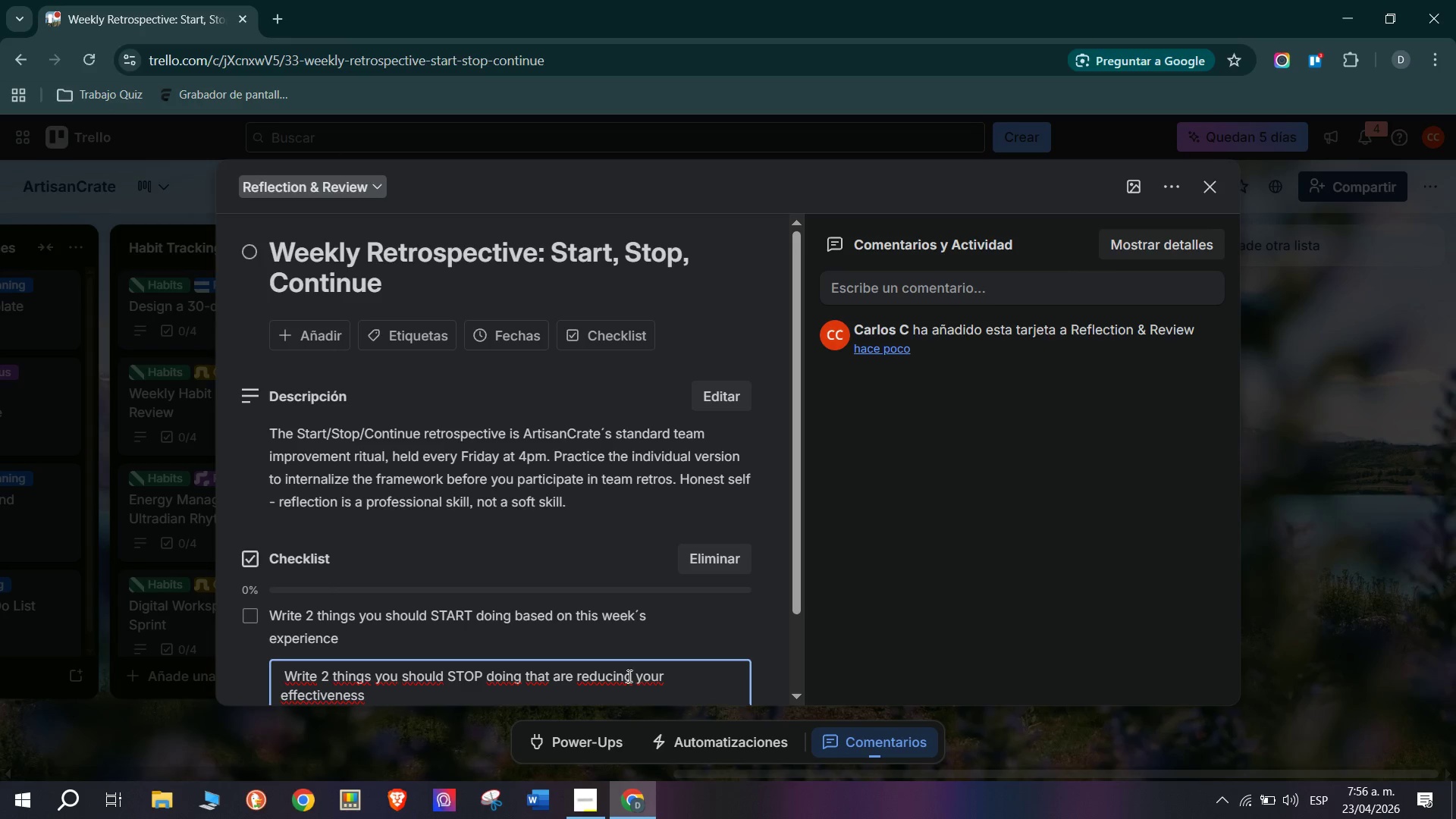 
wait(9.14)
 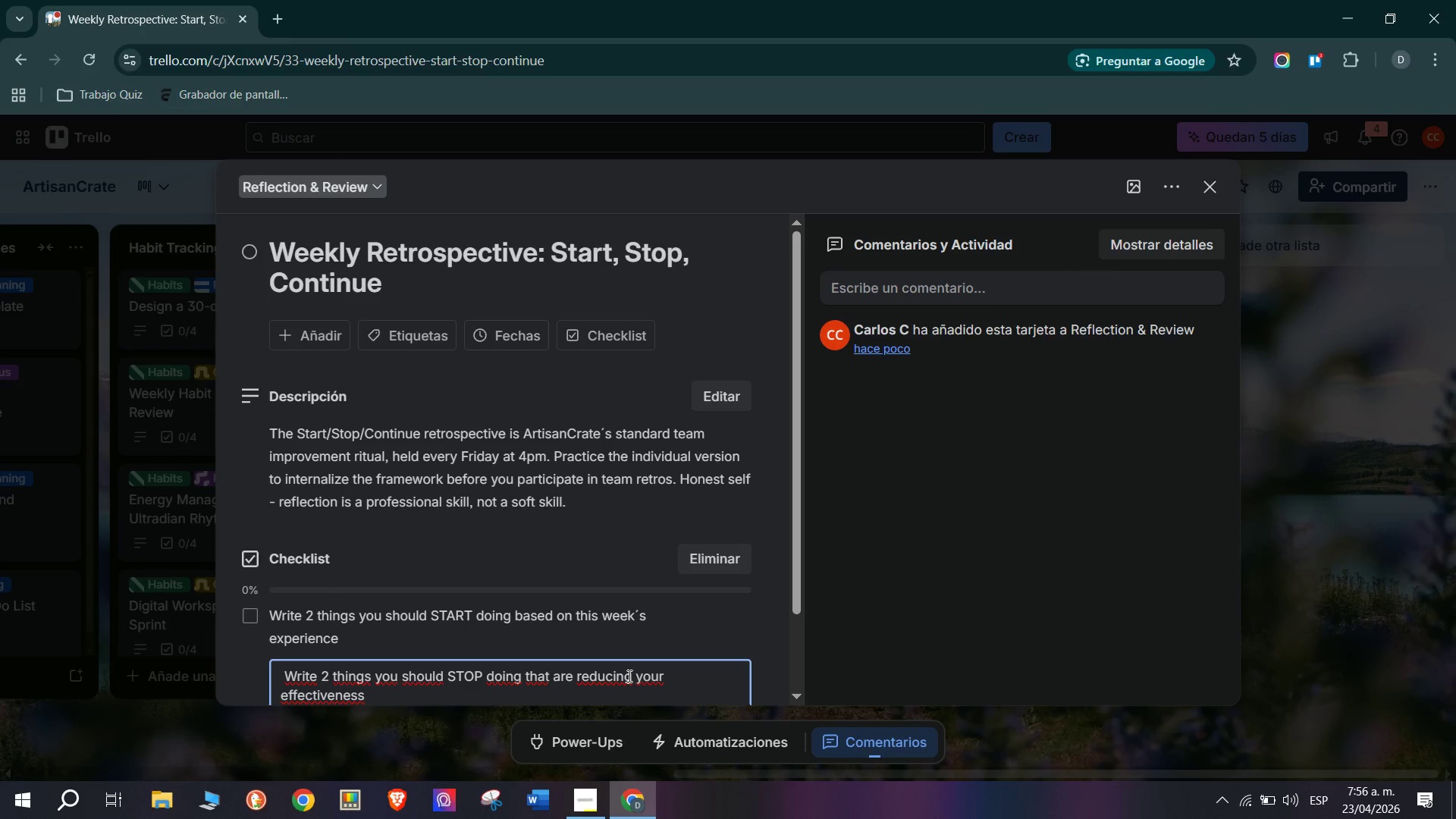 
scroll: coordinate [387, 698], scroll_direction: down, amount: 1.0
 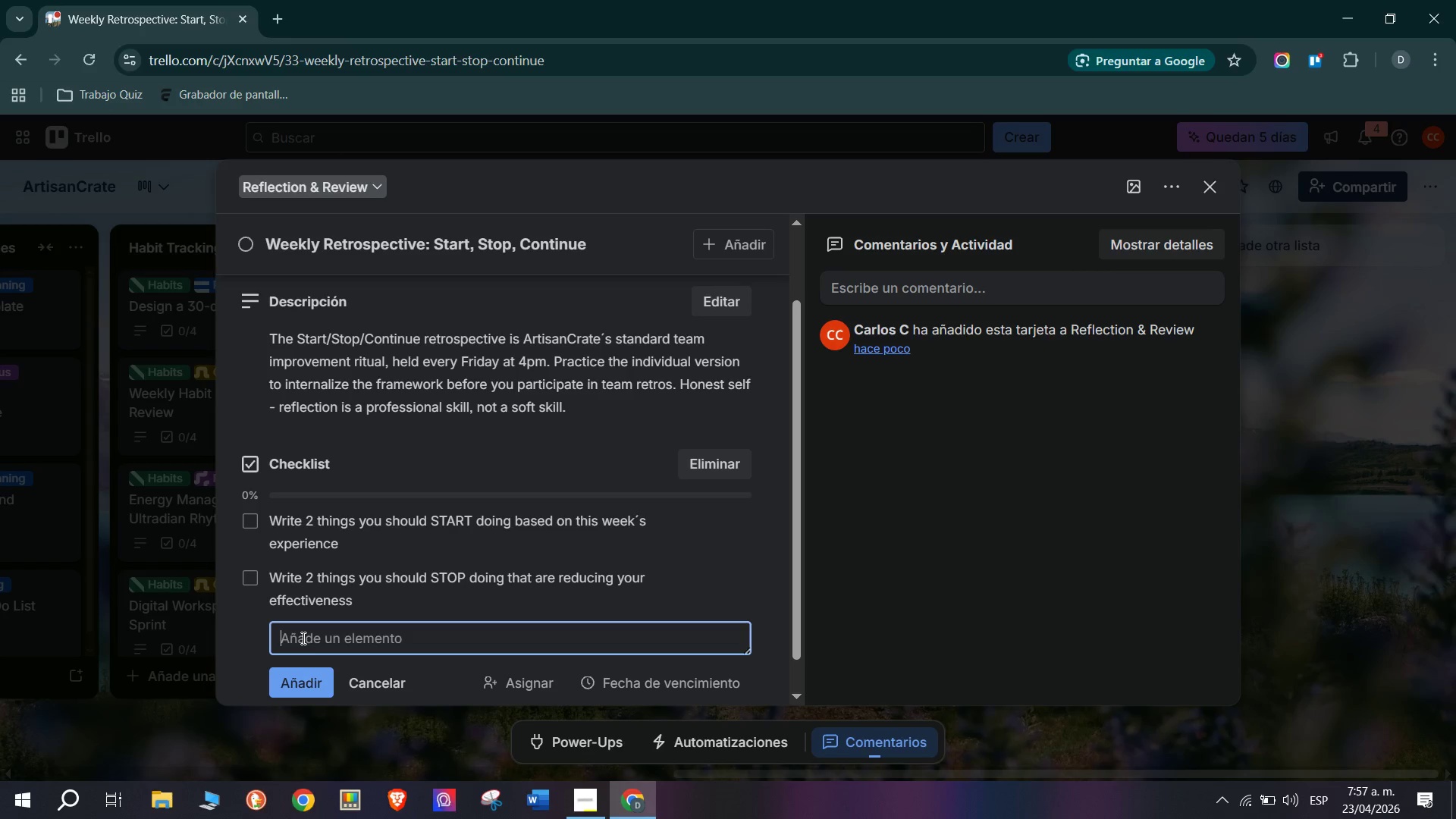 
wait(70.44)
 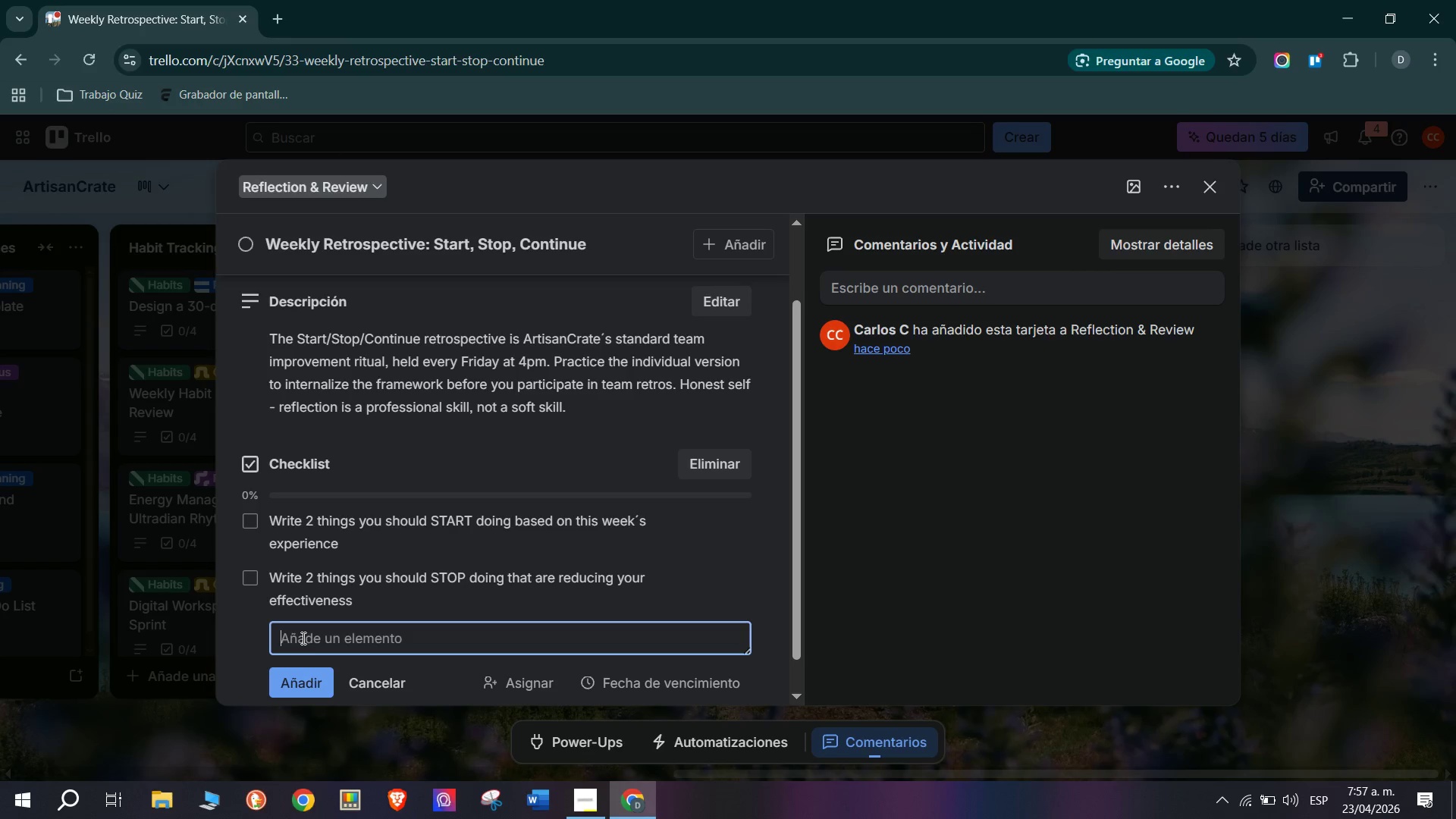 
left_click([447, 581])
 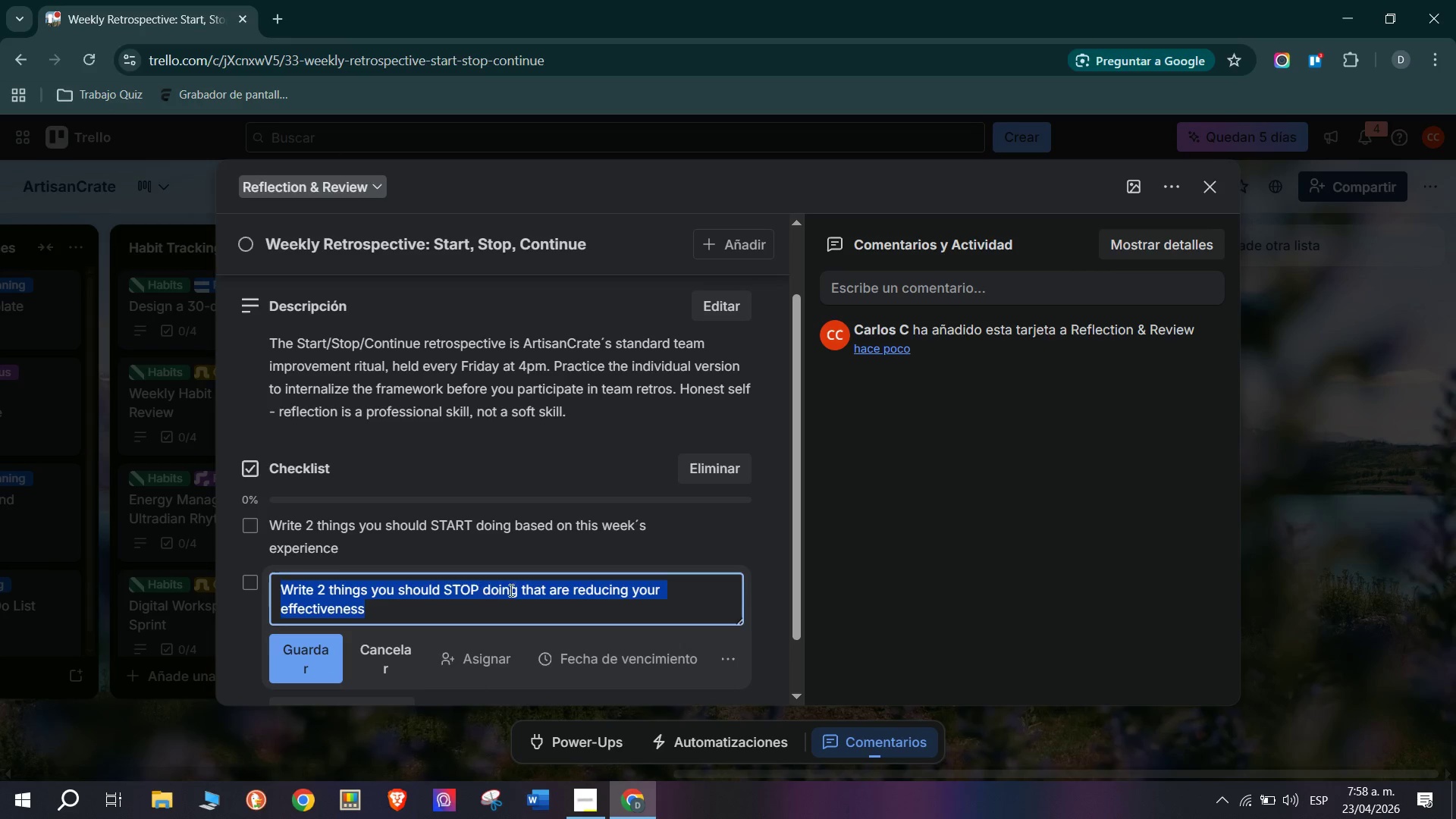 
triple_click([486, 625])
 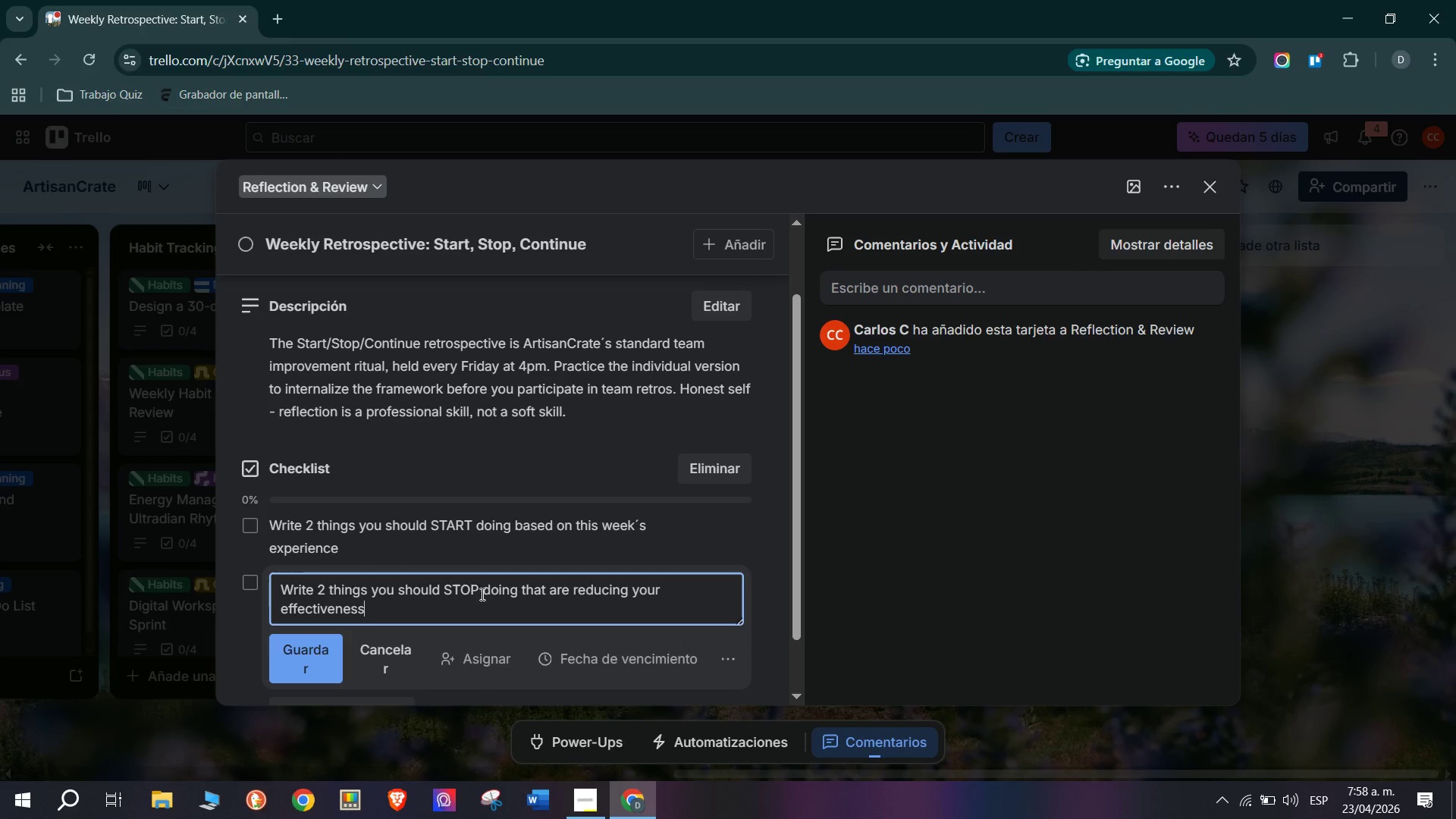 
left_click_drag(start_coordinate=[481, 592], to_coordinate=[246, 555])
 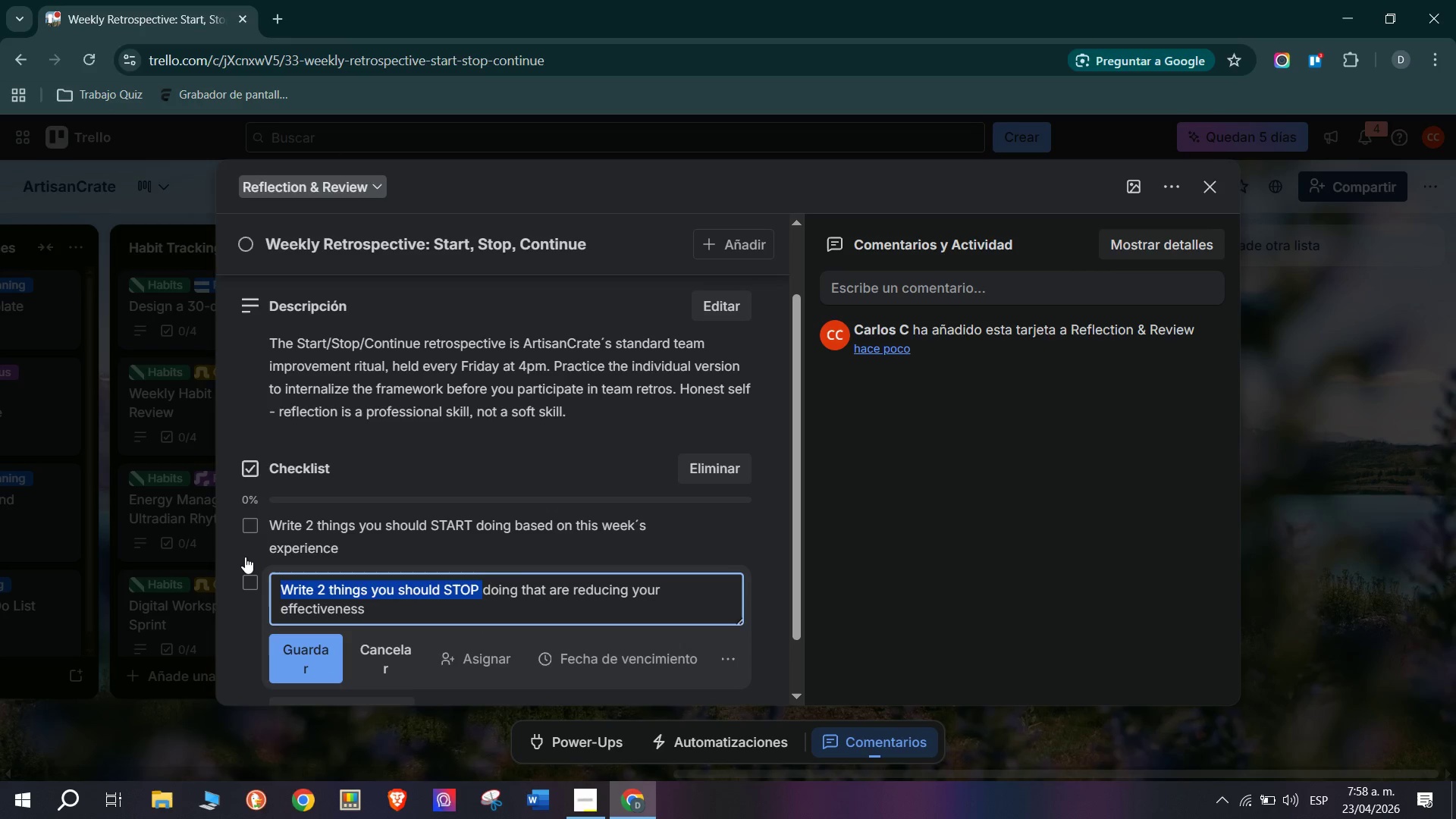 
key(Control+C)
 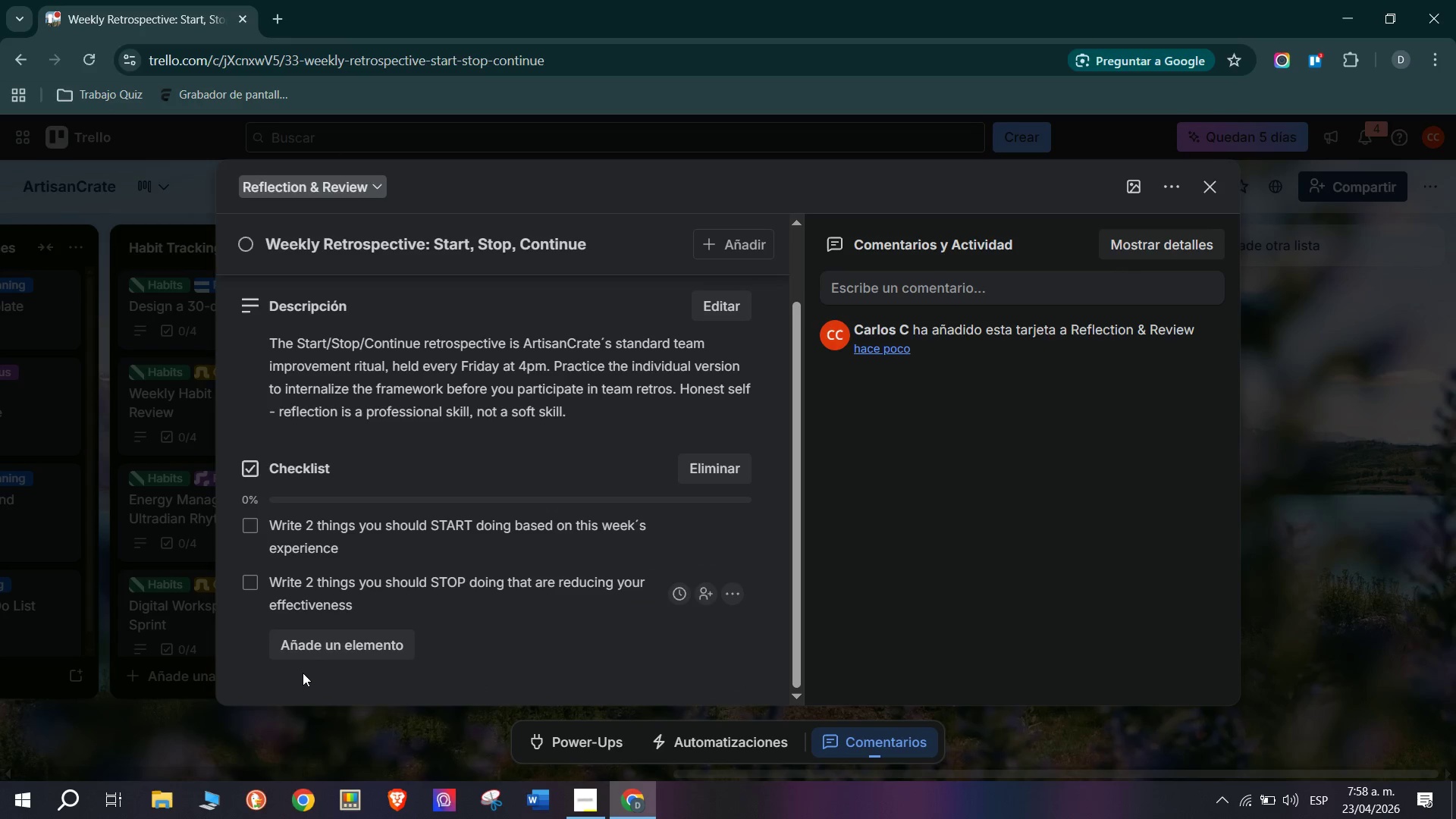 
double_click([341, 640])
 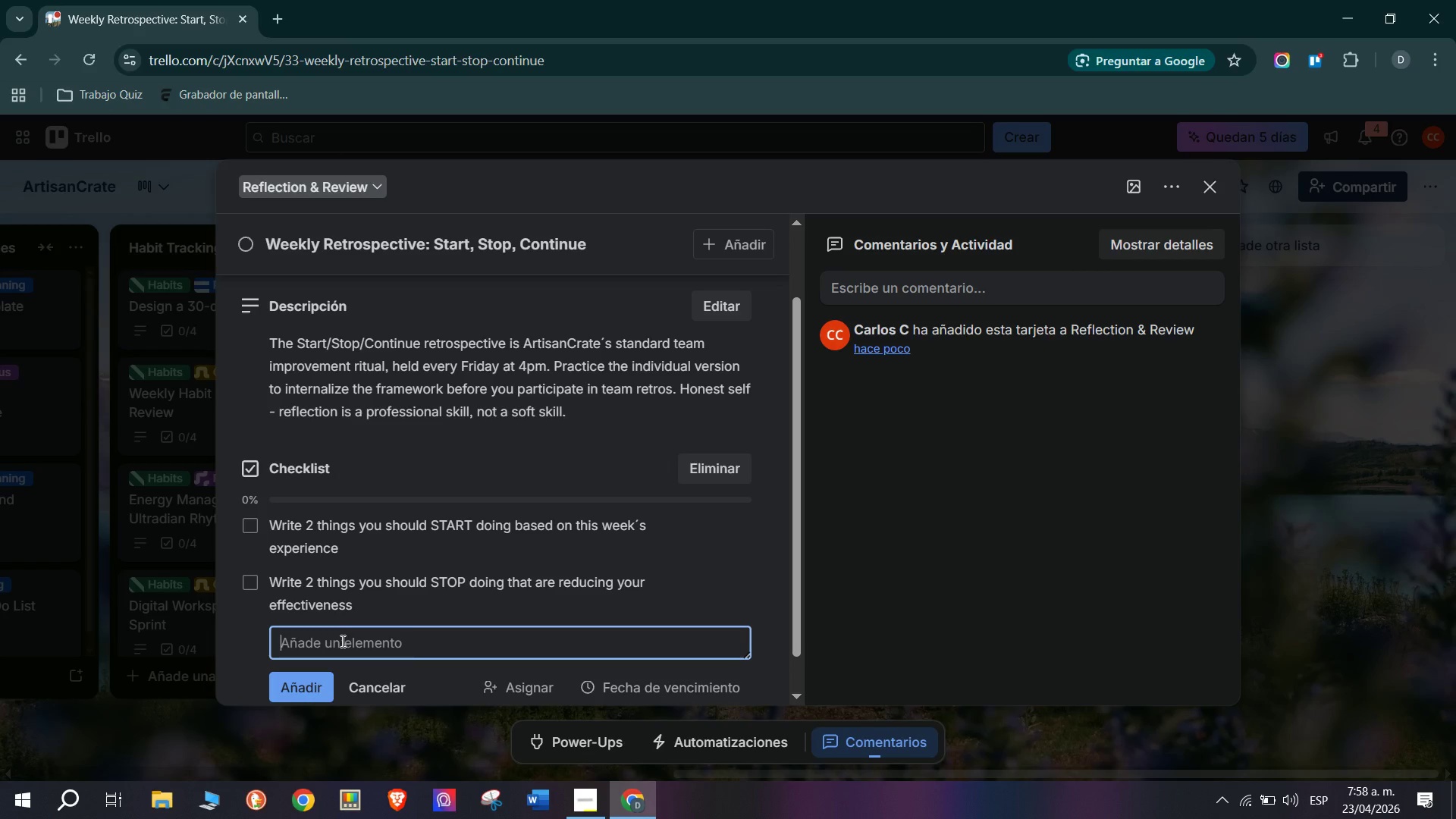 
key(Control+ControlLeft)
 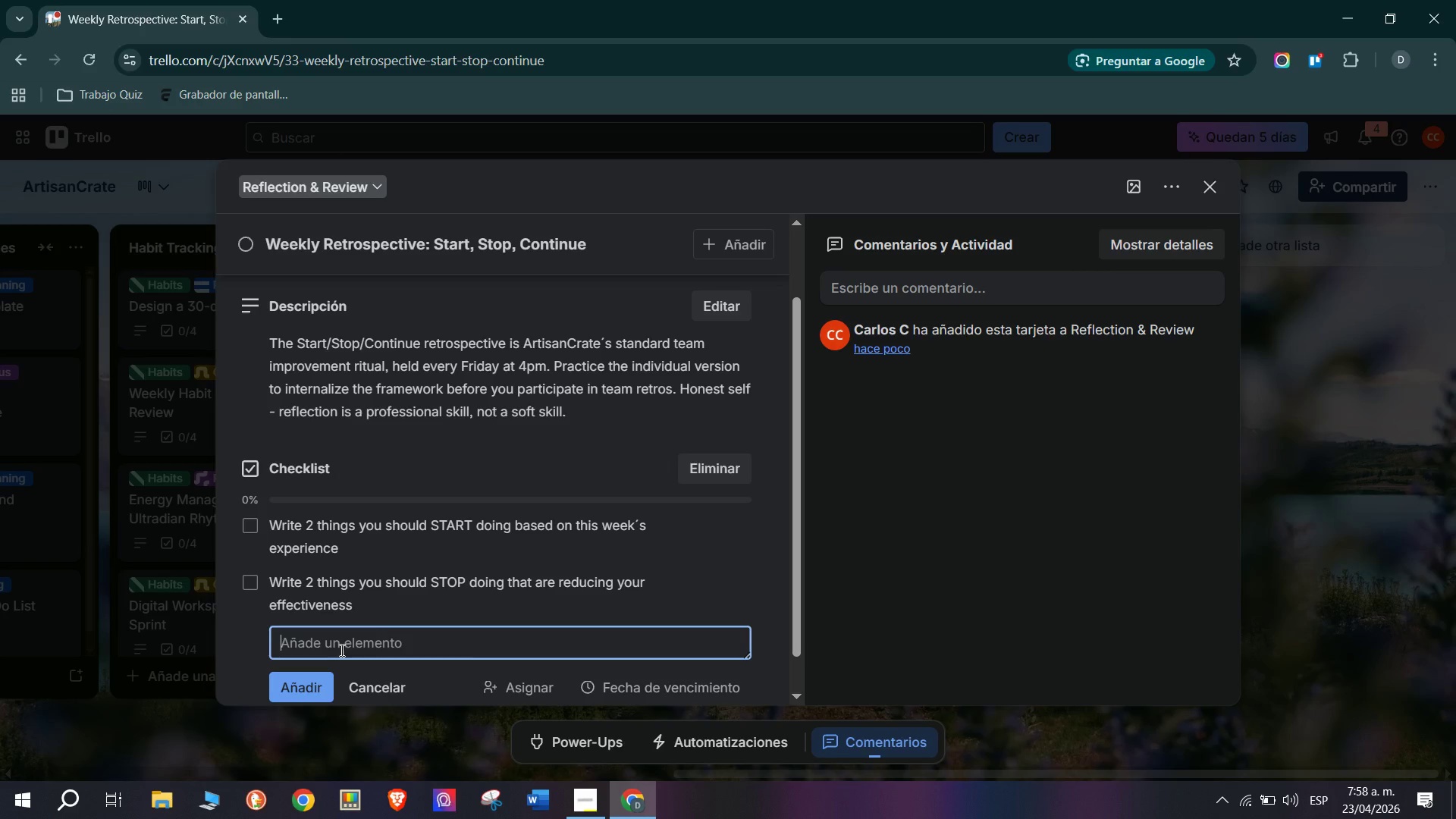 
key(Control+V)
 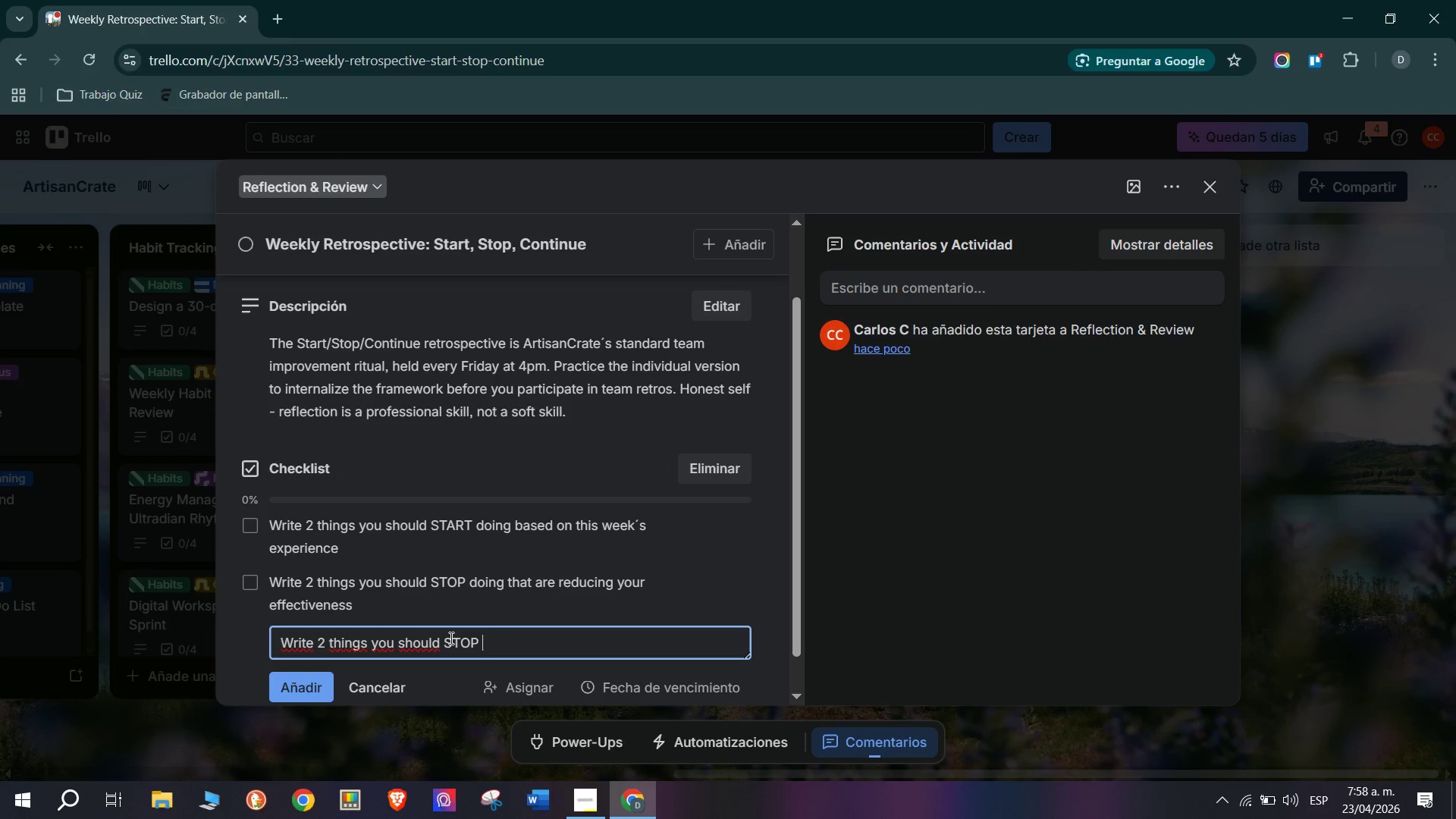 
left_click_drag(start_coordinate=[446, 638], to_coordinate=[639, 633])
 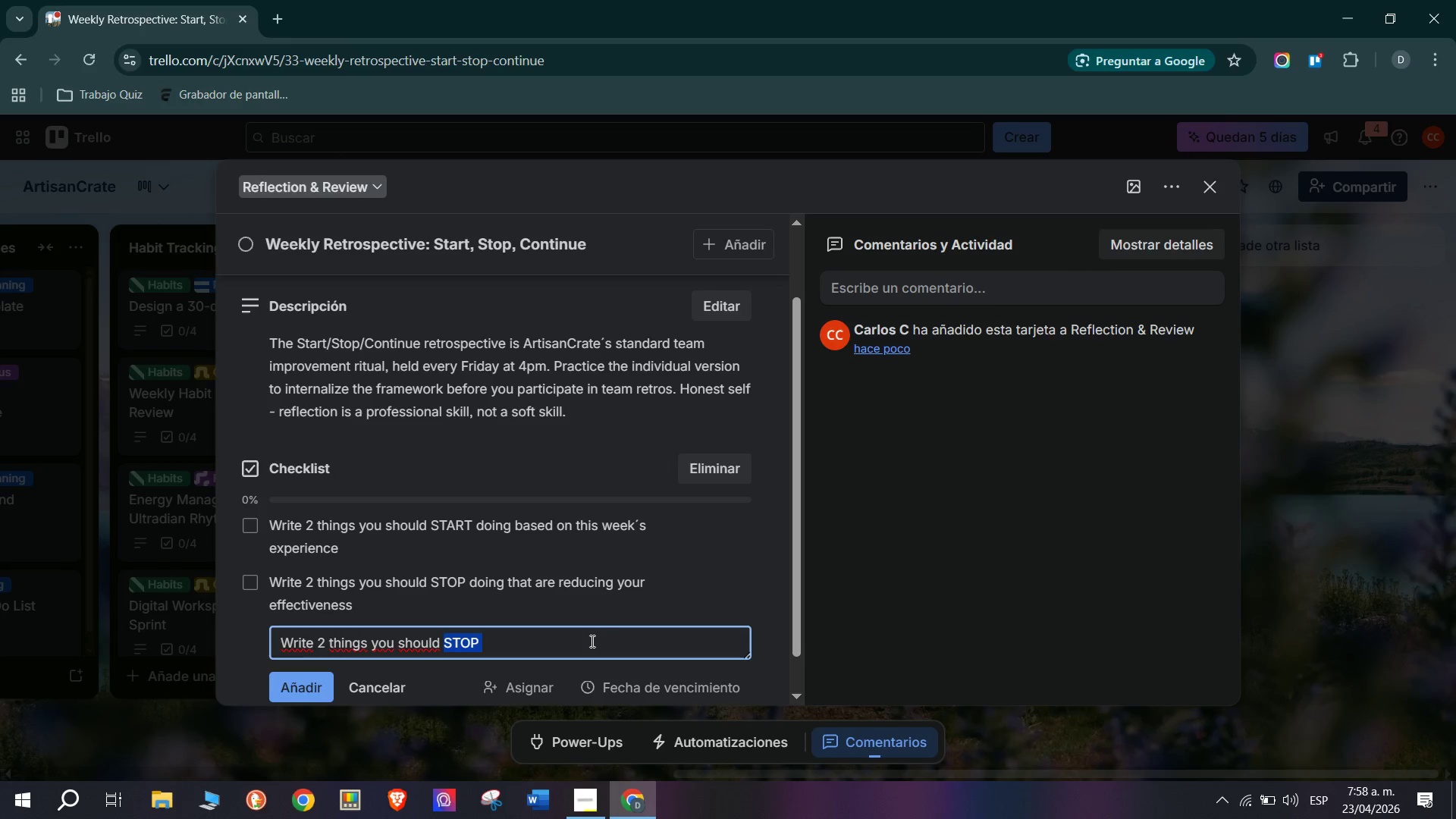 
type(CONTINUE doing because they;re wot)
key(Backspace)
type(rking well)
 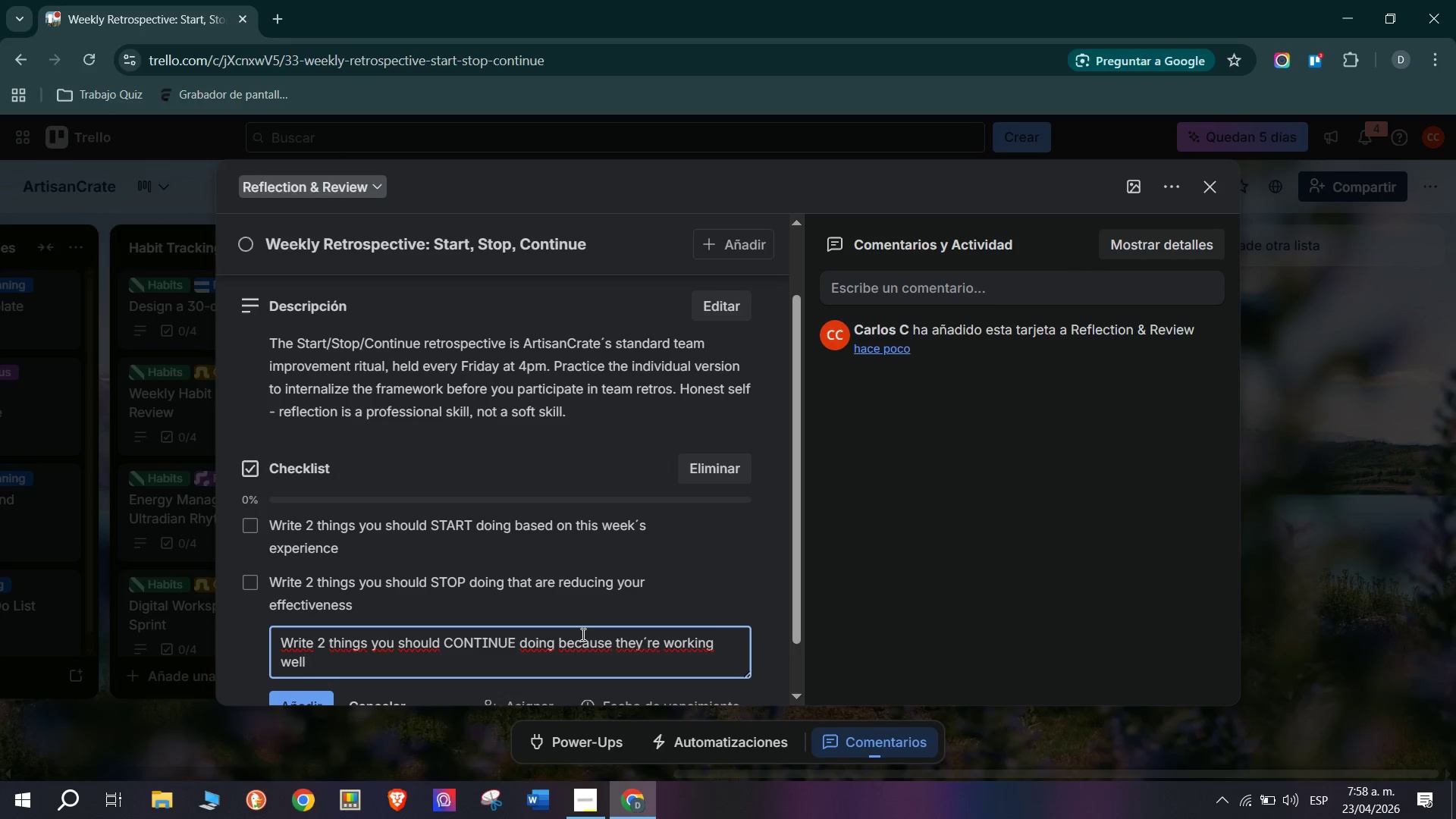 
key(Enter)
 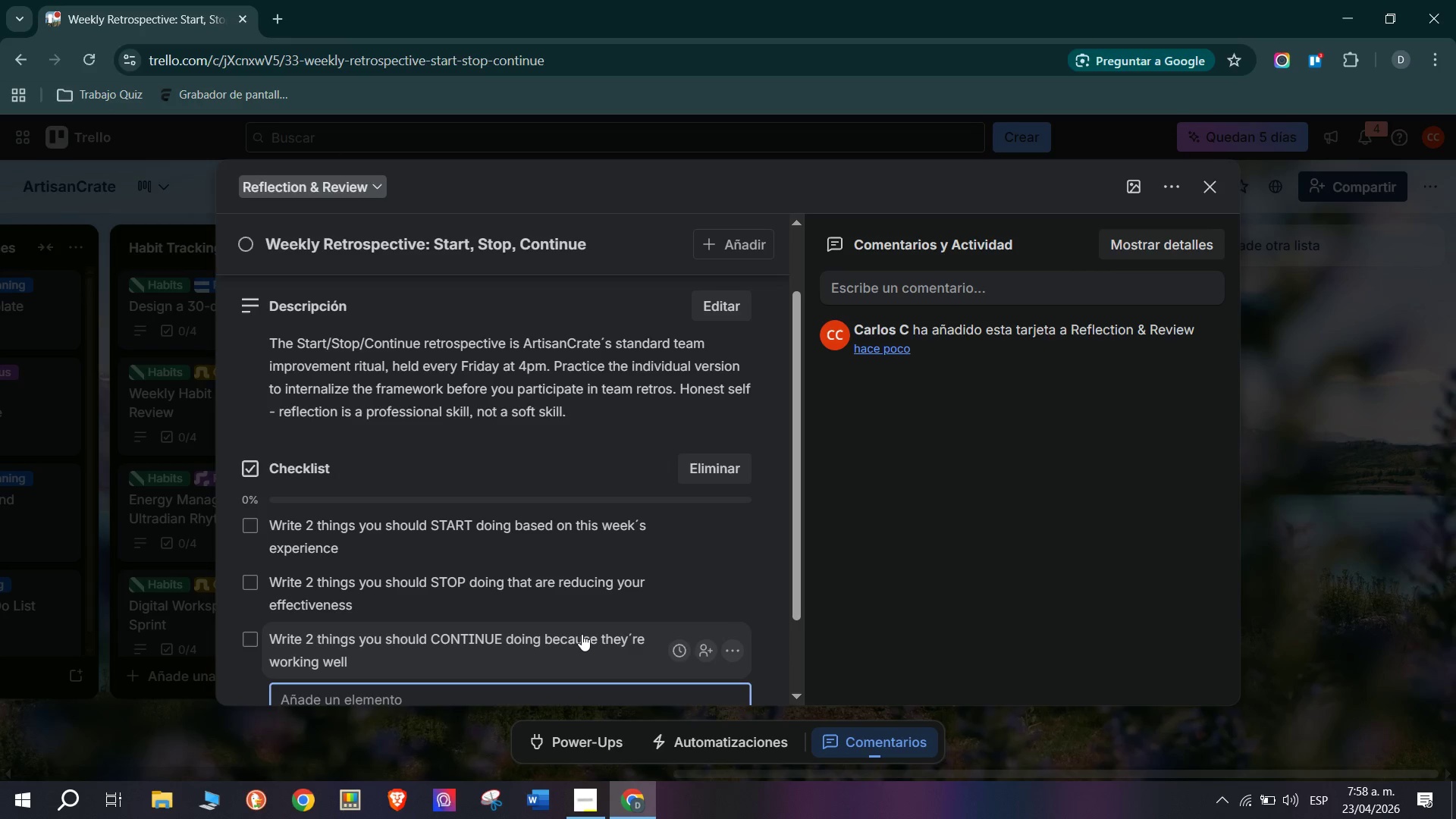 
key(CapsLock)
 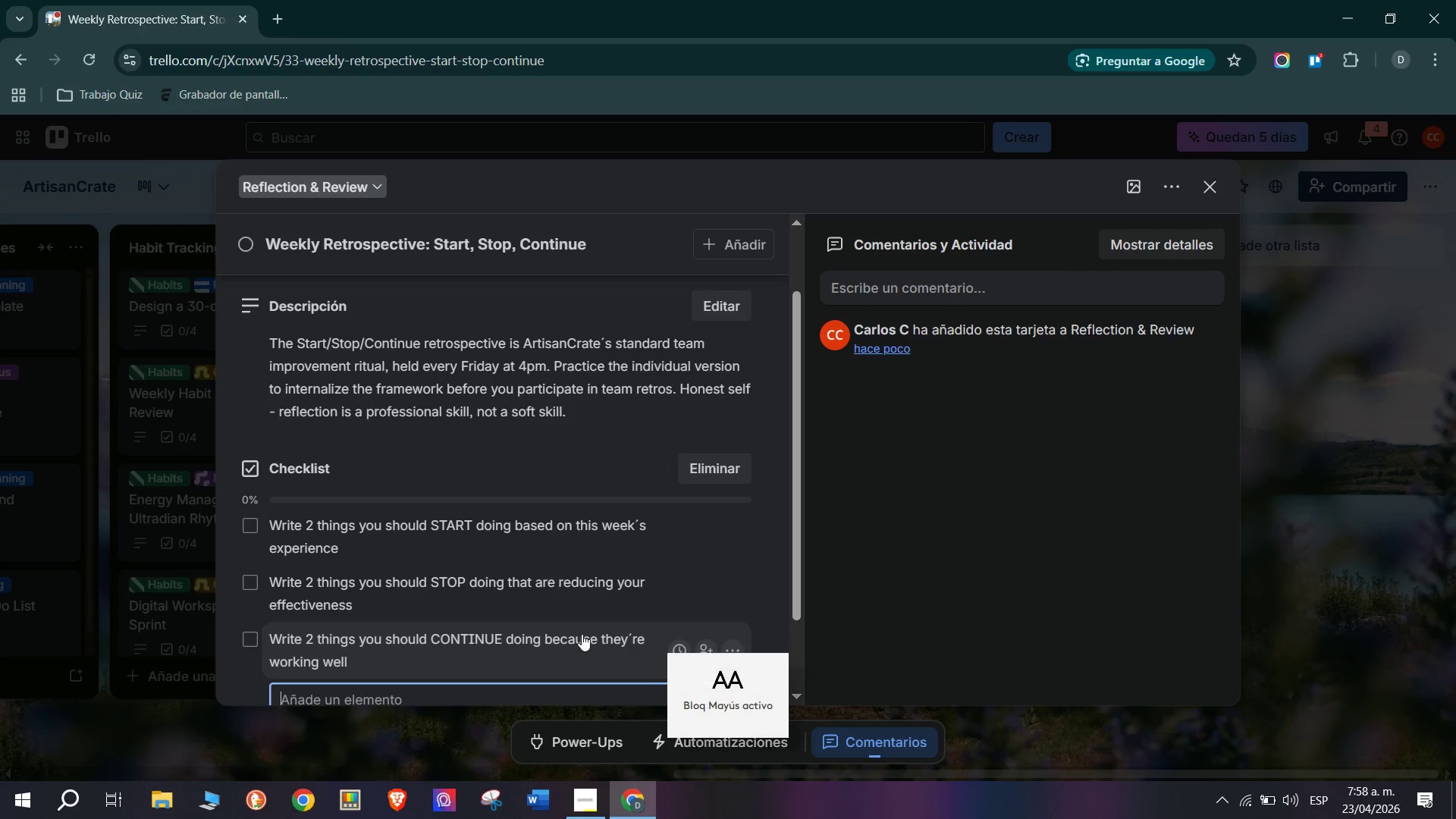 
key(S)
 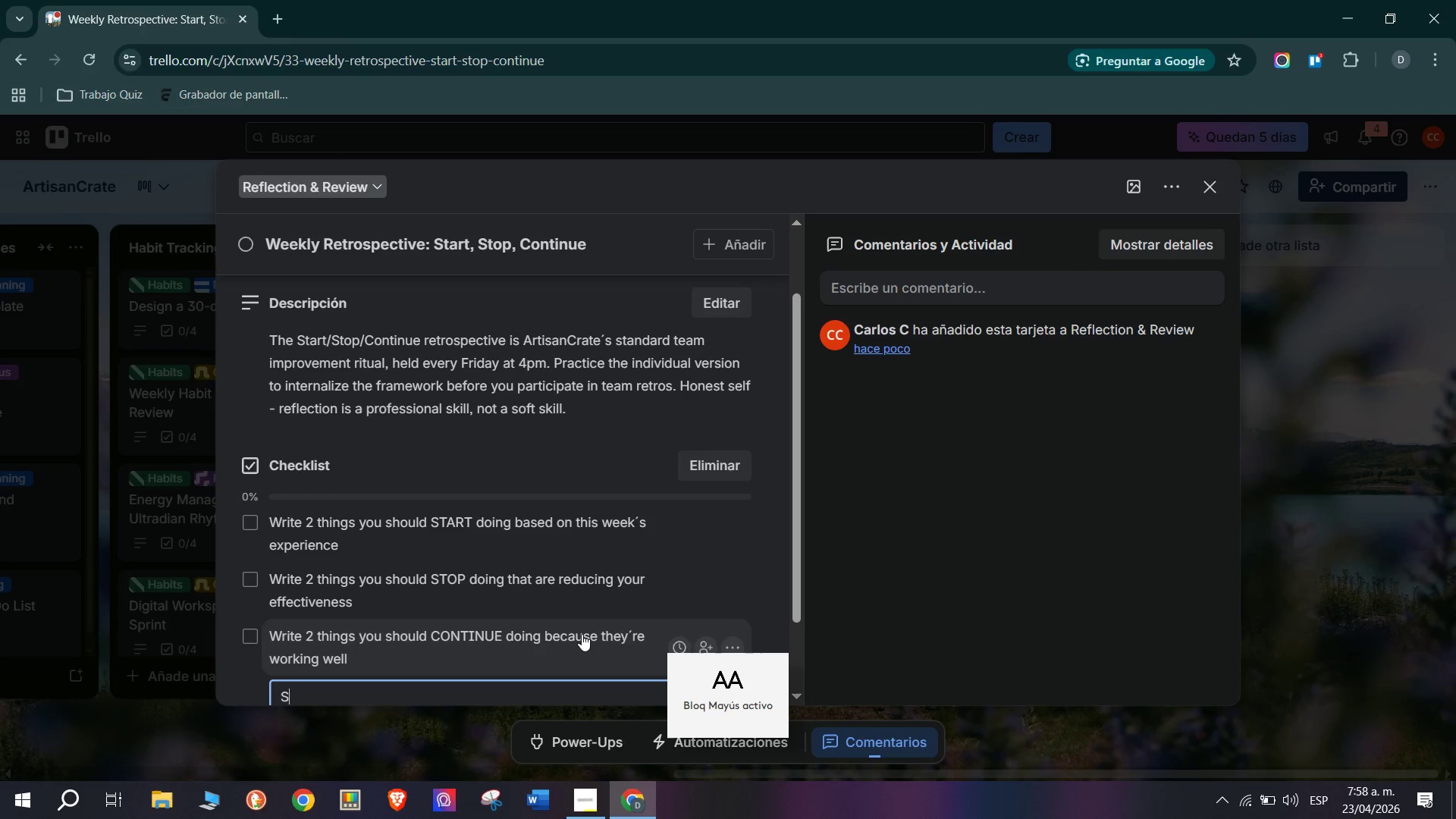 
key(CapsLock)
 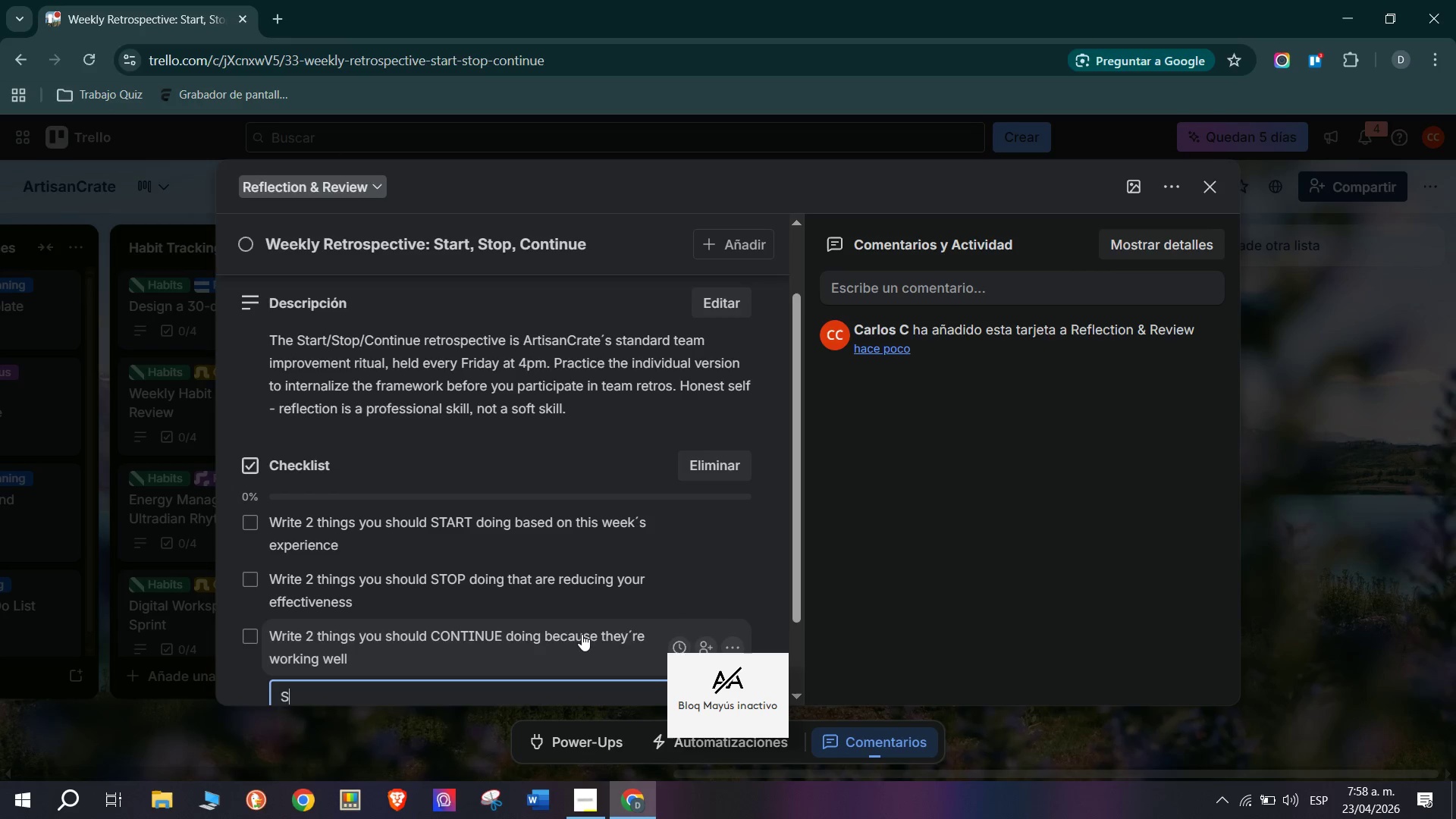 
type(hare your Start&Stop&Continue with your mentor and commit)
 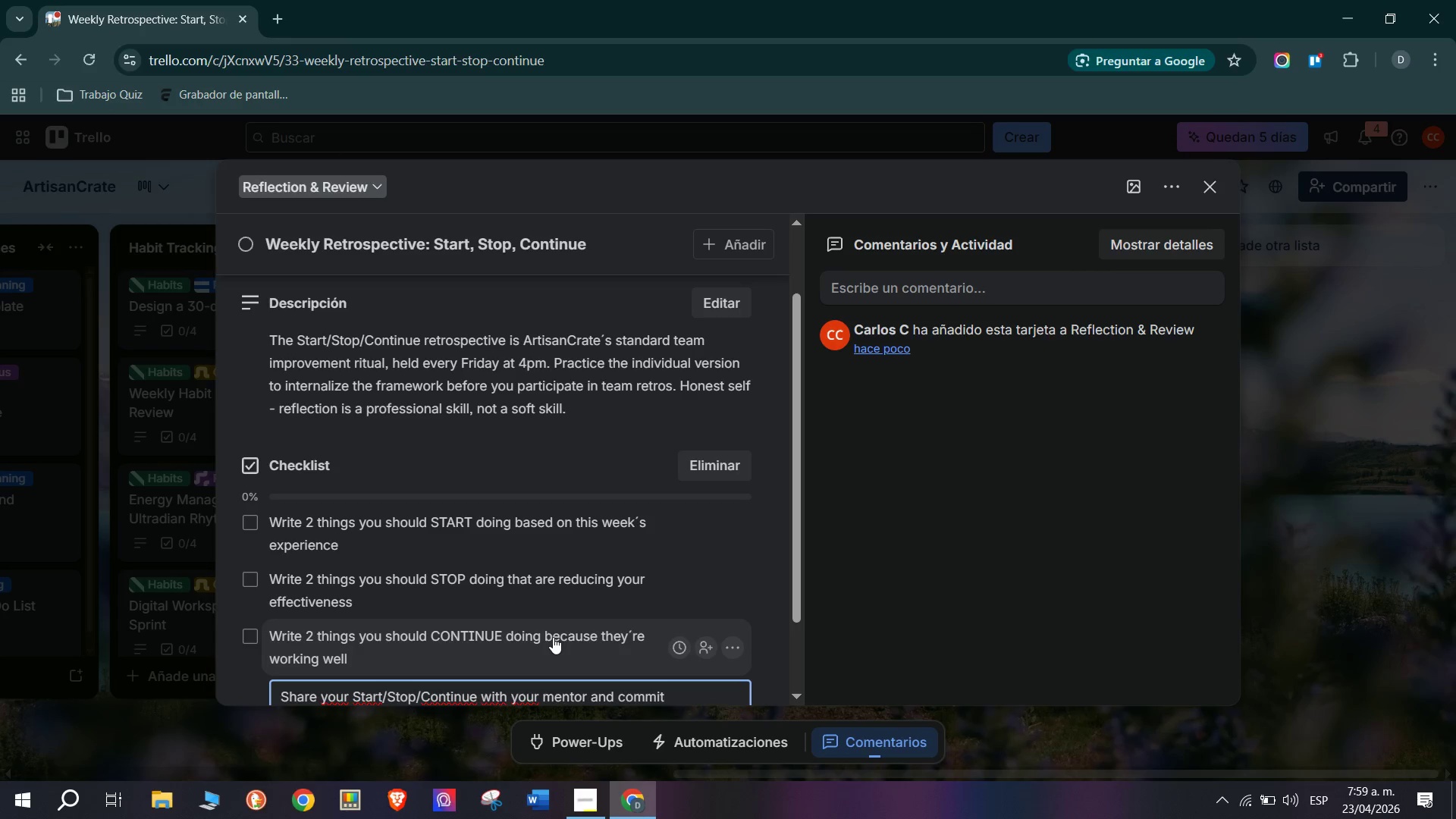 
type( to 1 change)
 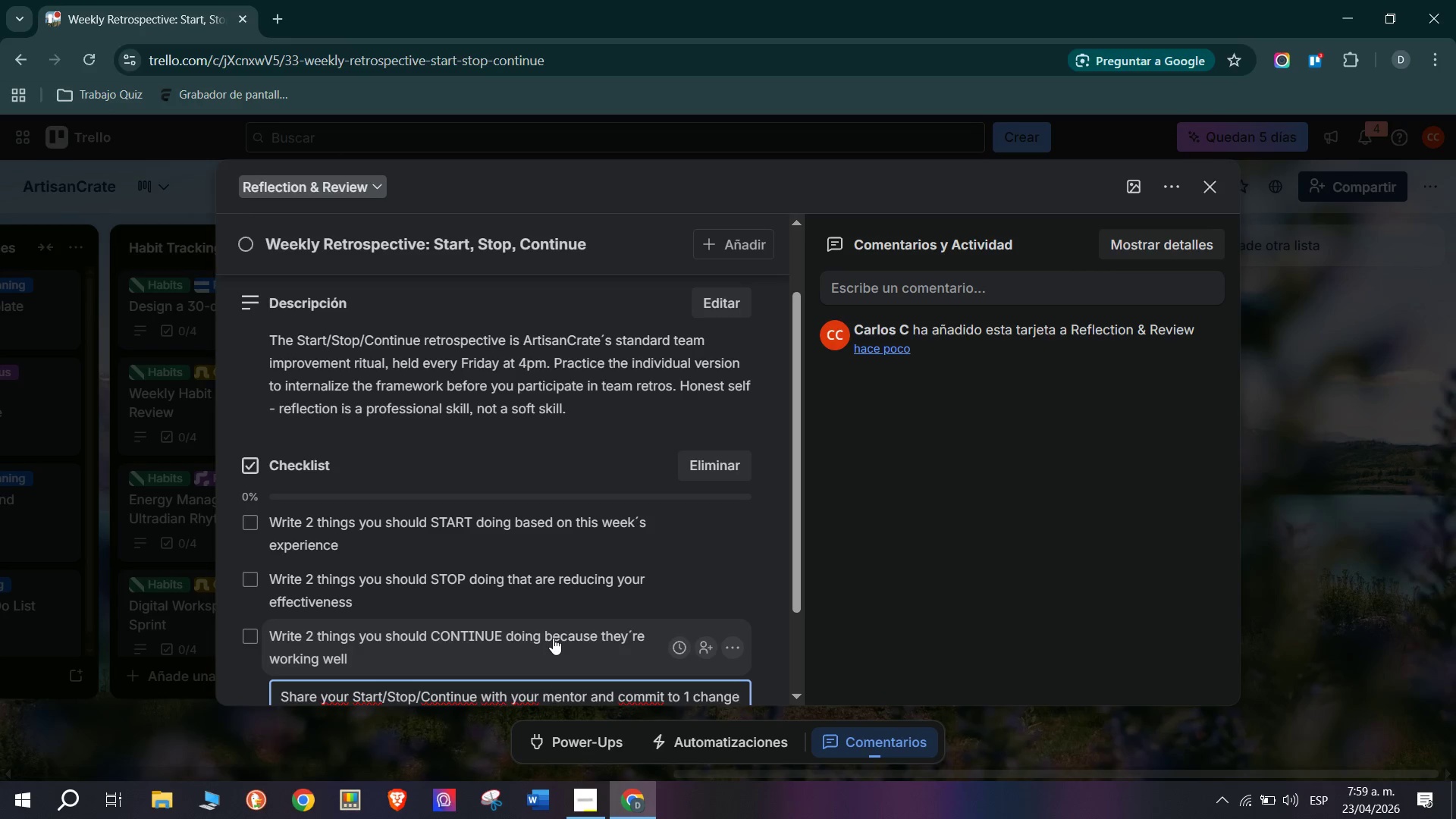 
key(Enter)
 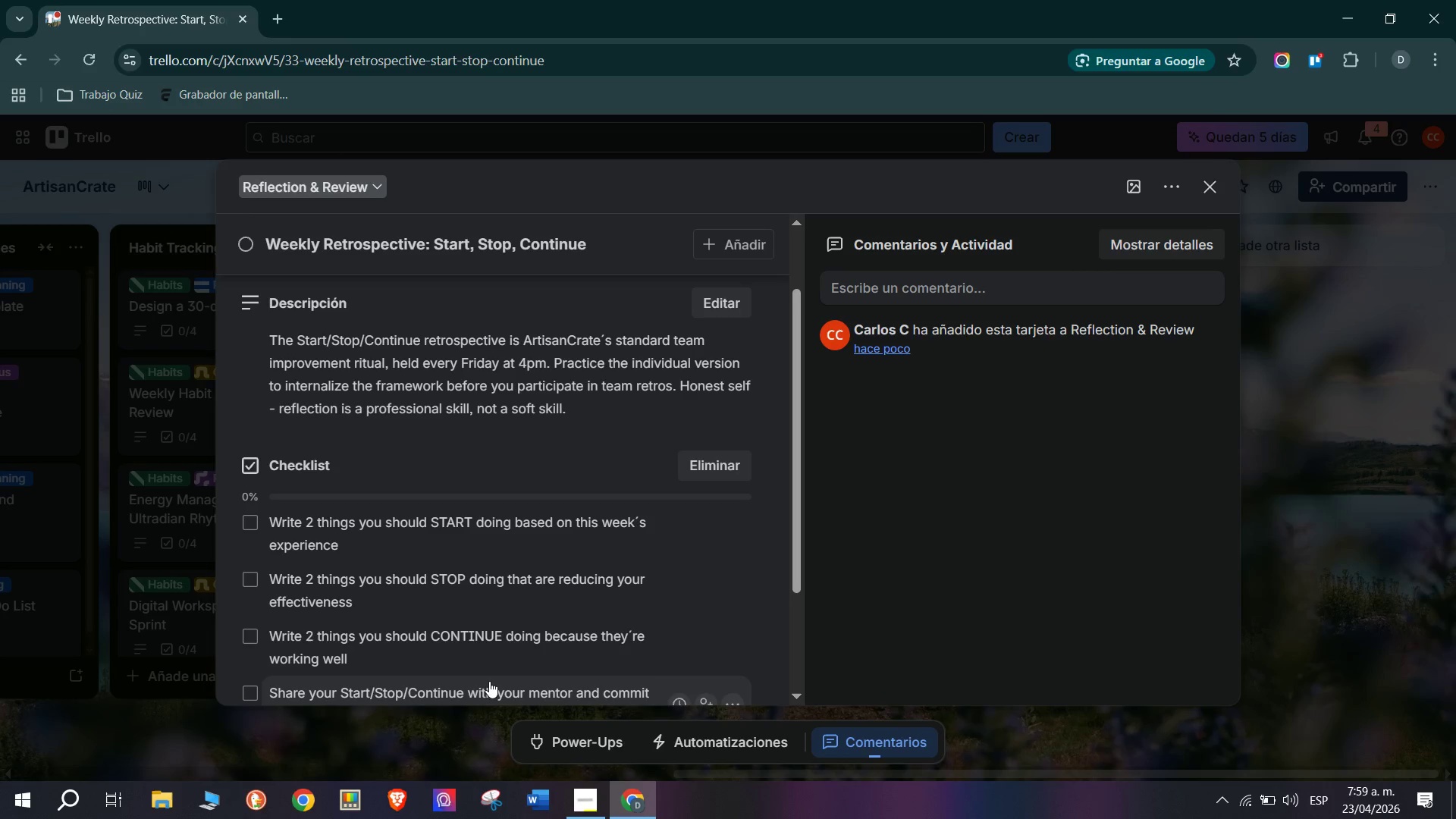 
scroll: coordinate [430, 543], scroll_direction: up, amount: 10.0
 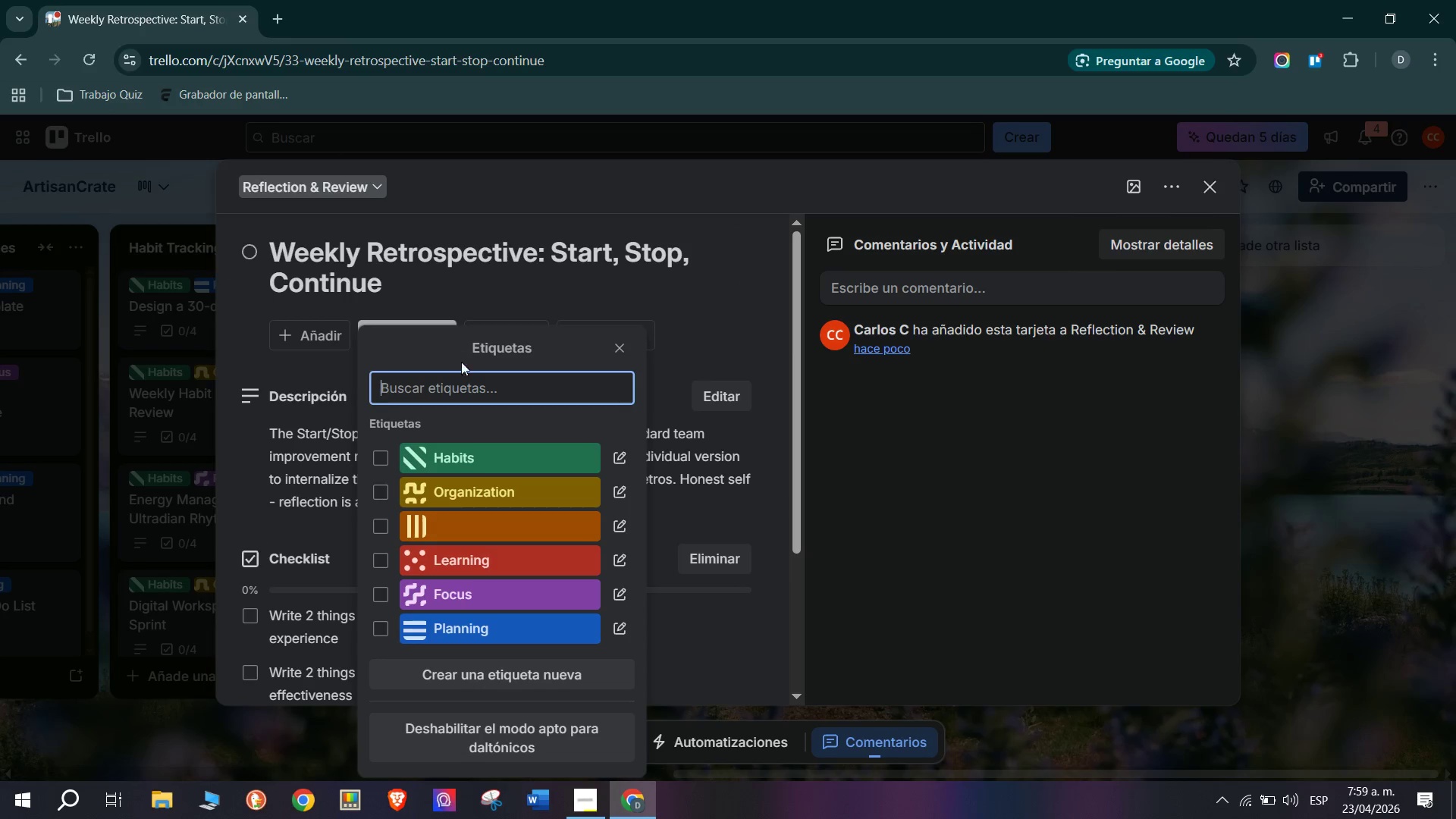 
double_click([296, 503])
 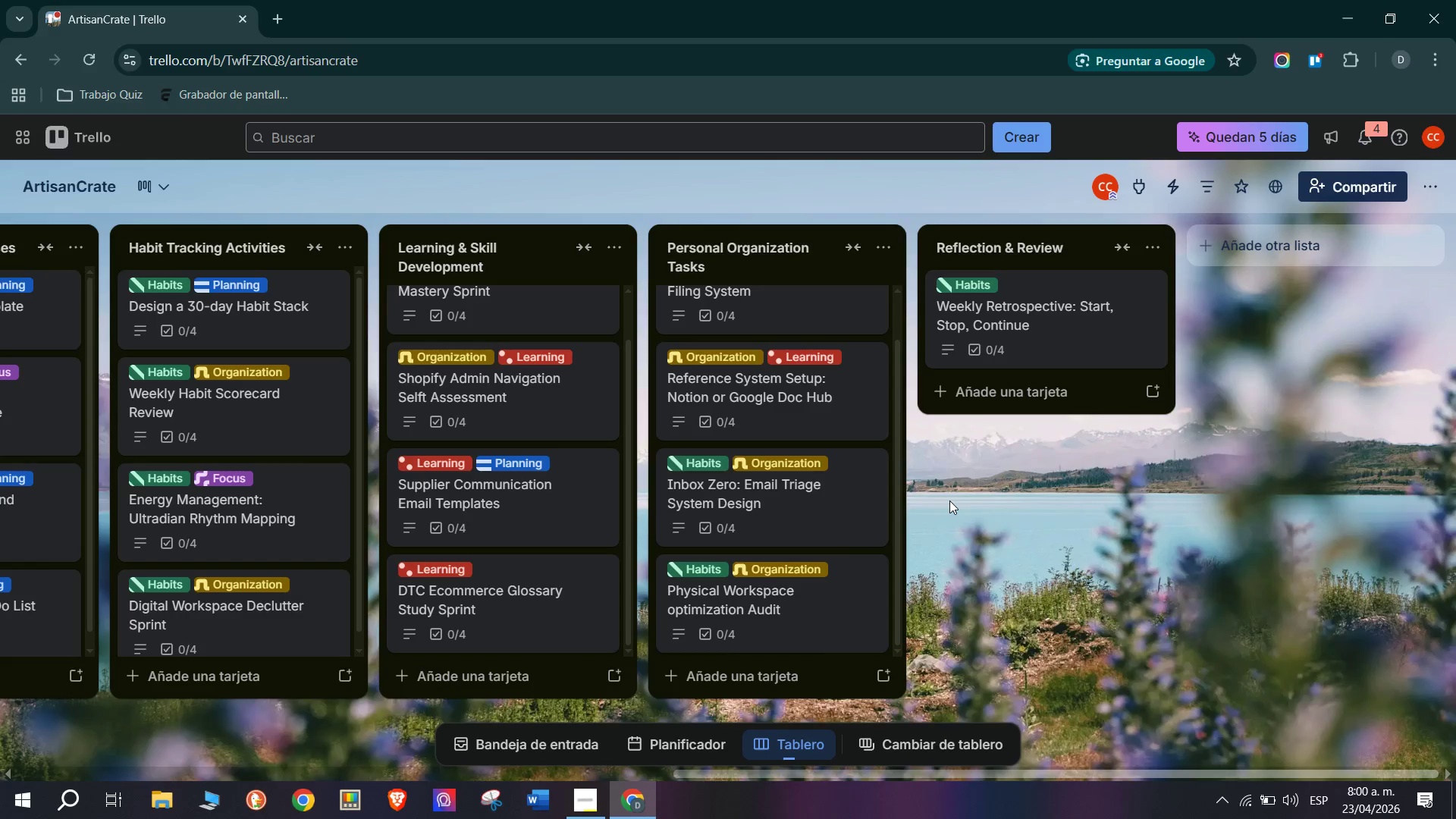 
wait(53.3)
 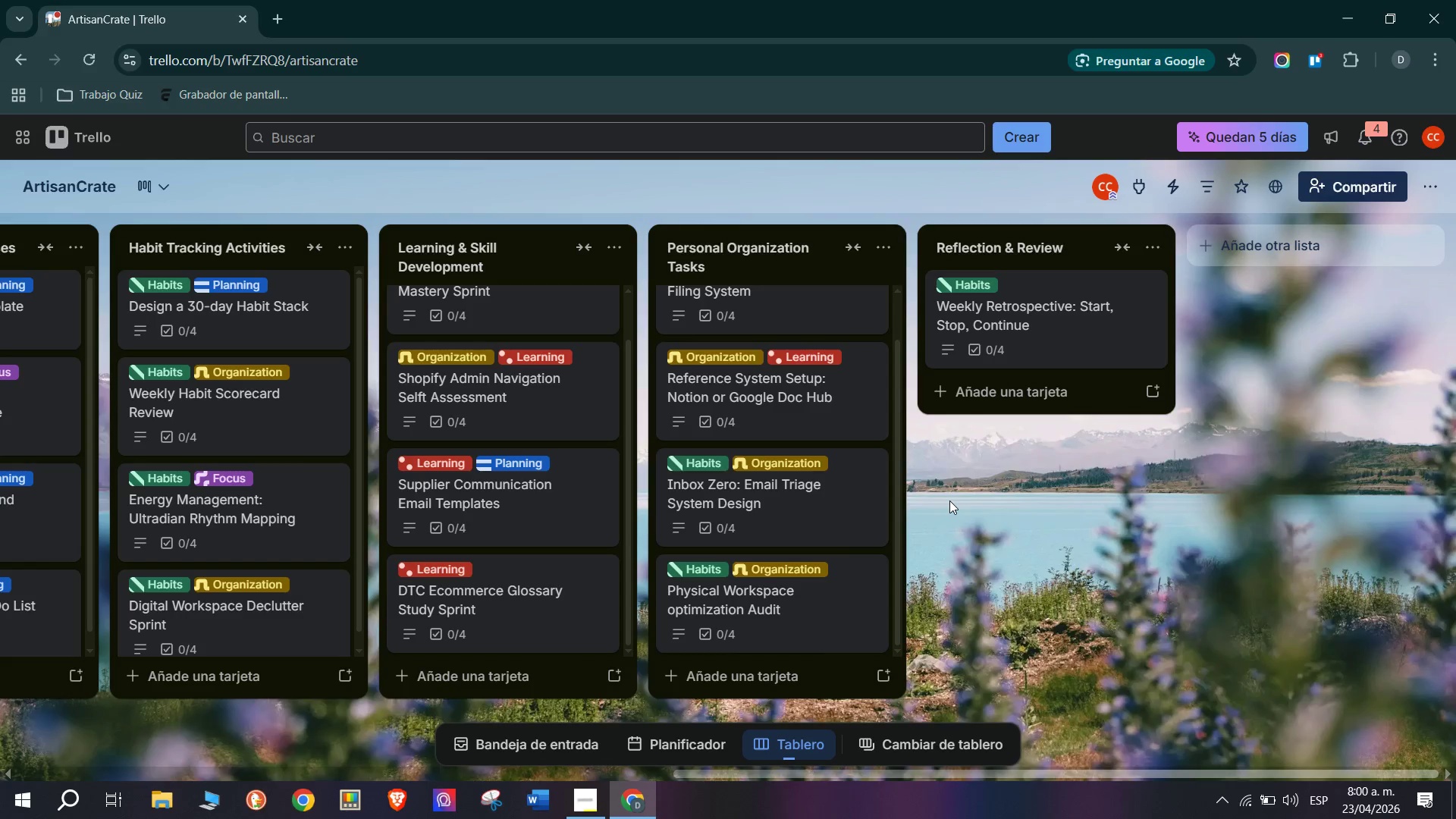 
left_click([1075, 325])
 